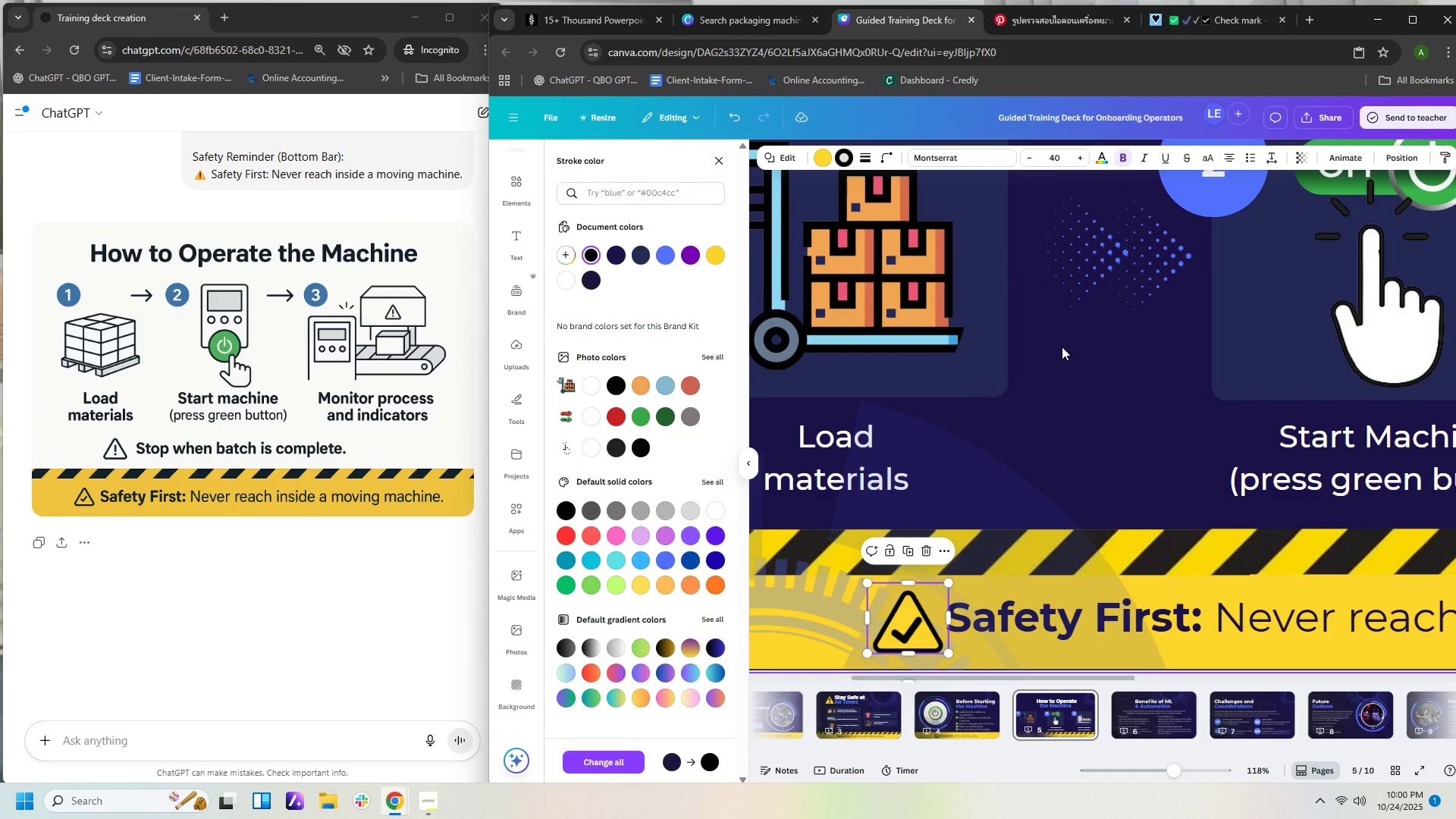 
left_click([1062, 347])
 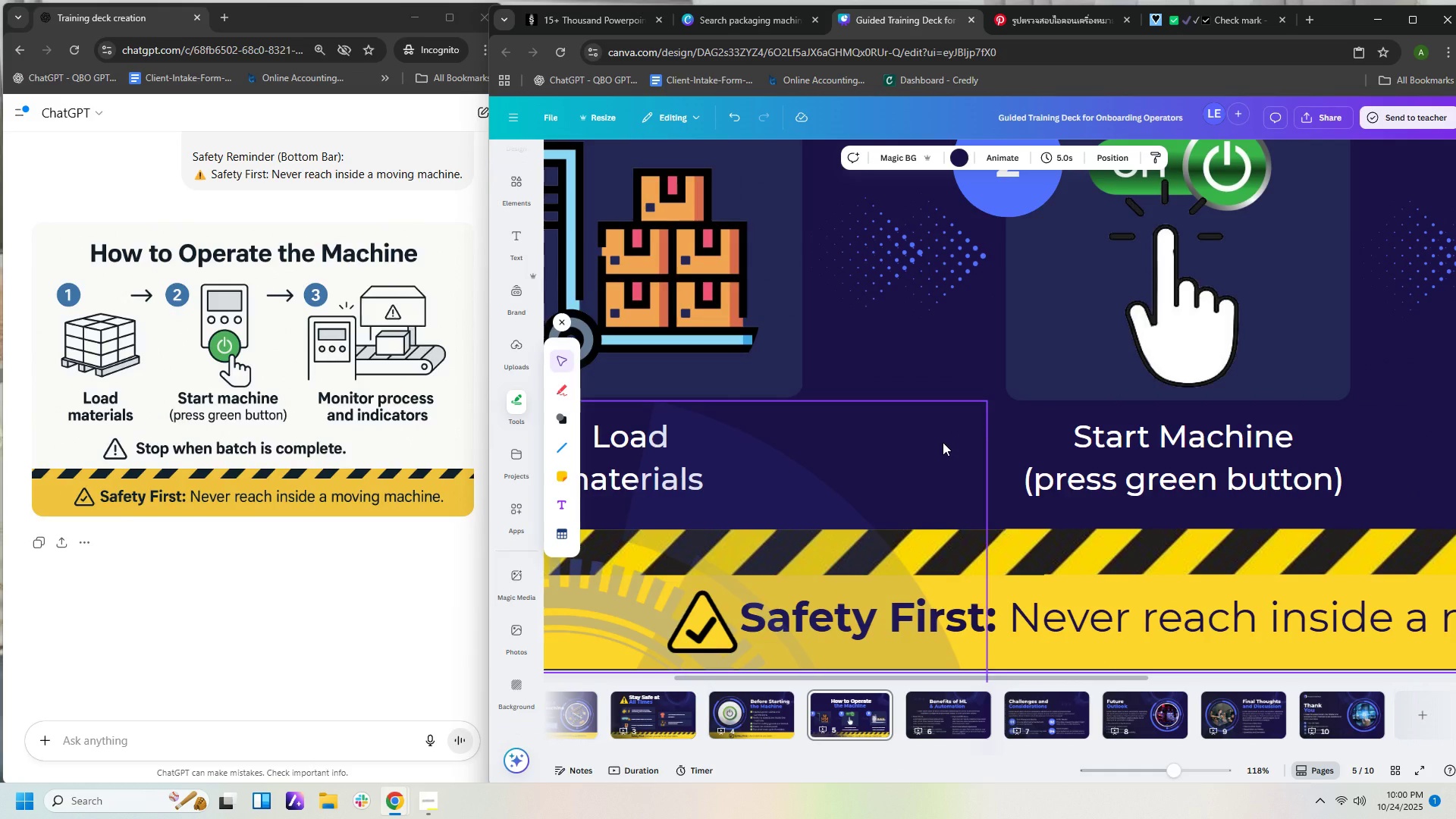 
hold_key(key=ControlLeft, duration=0.83)
 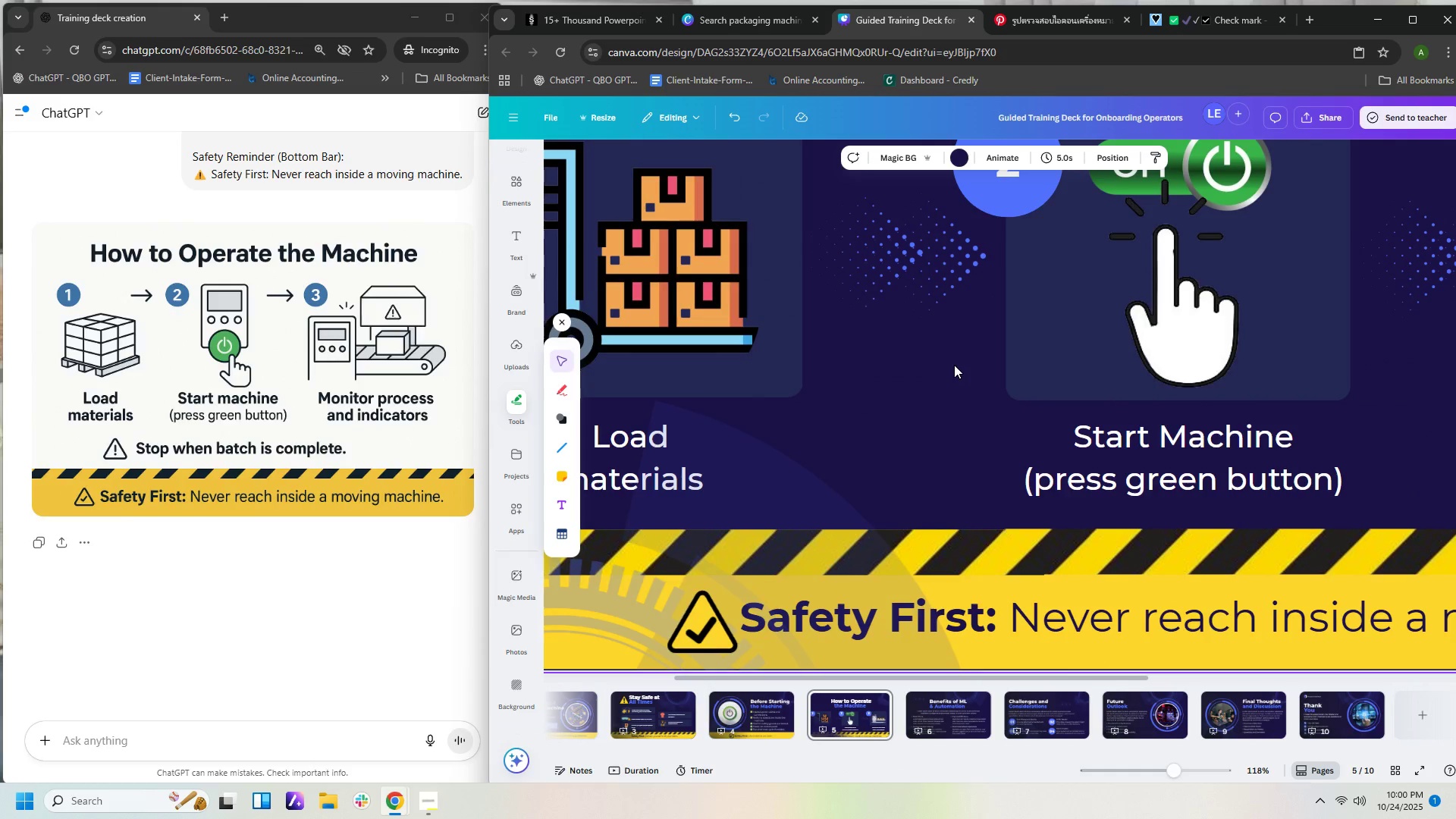 
hold_key(key=ControlLeft, duration=1.33)
scroll: coordinate [954, 365], scroll_direction: down, amount: 5.0
 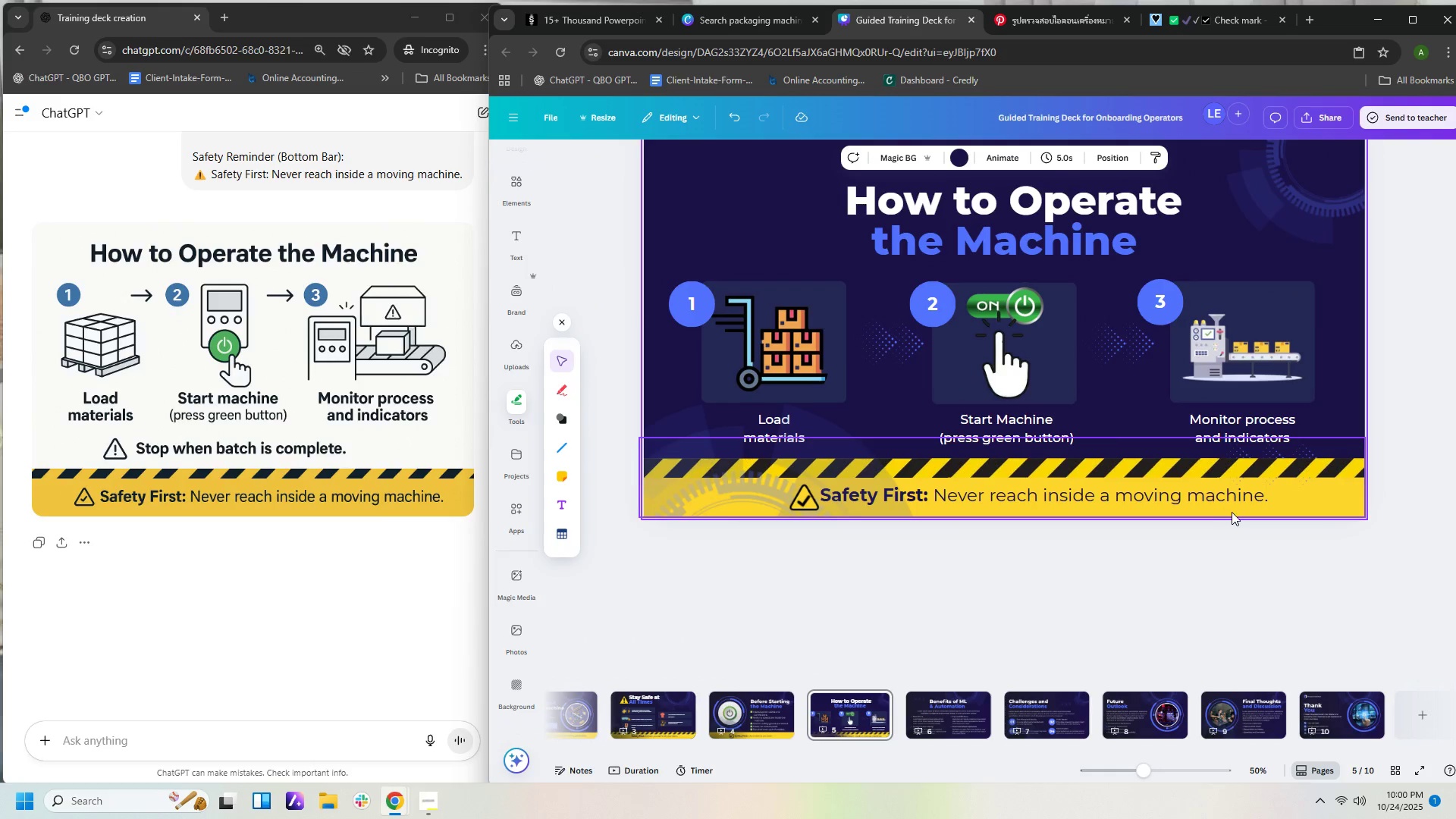 
scroll: coordinate [1233, 512], scroll_direction: up, amount: 1.0
 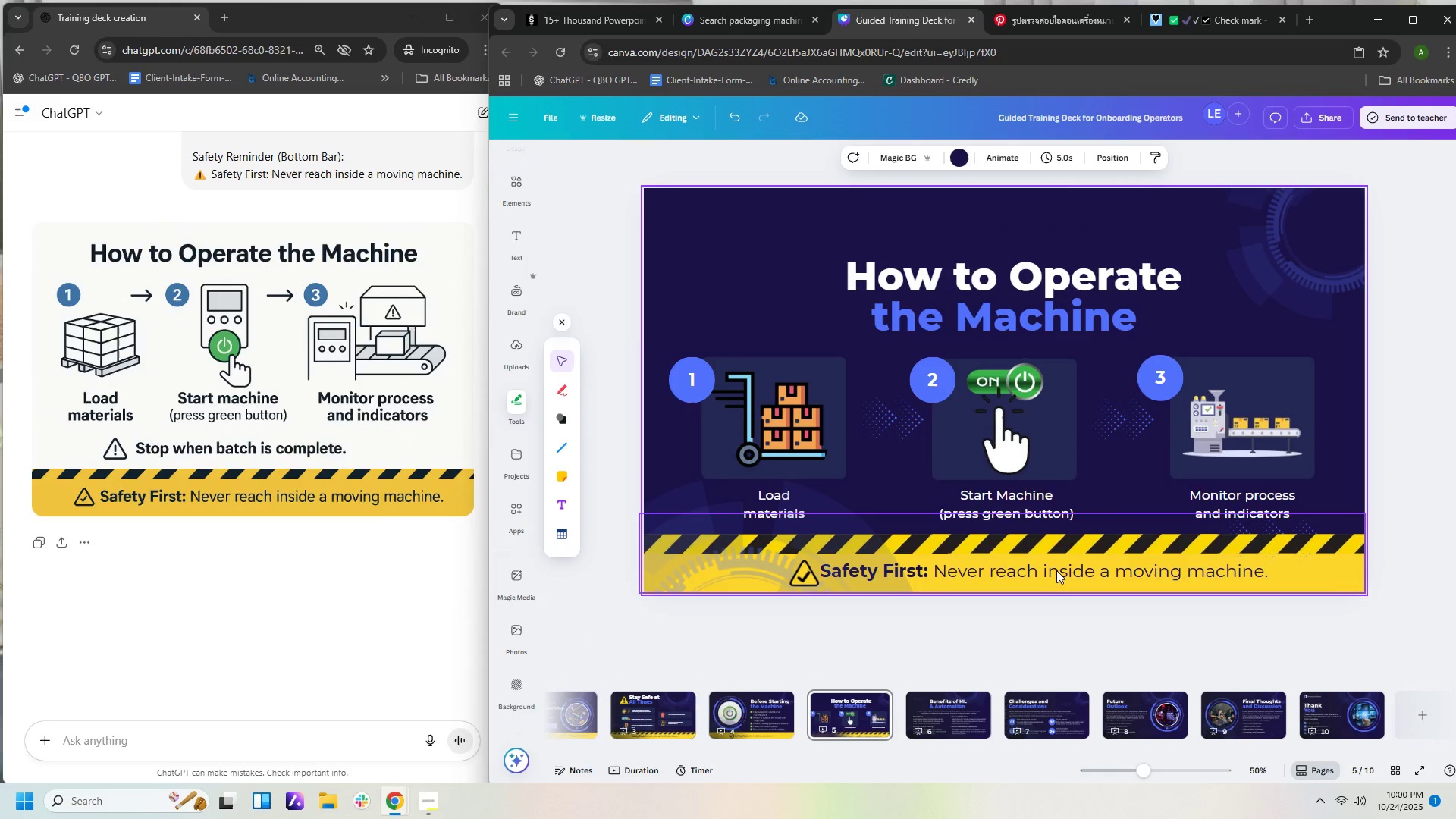 
left_click([1057, 572])
 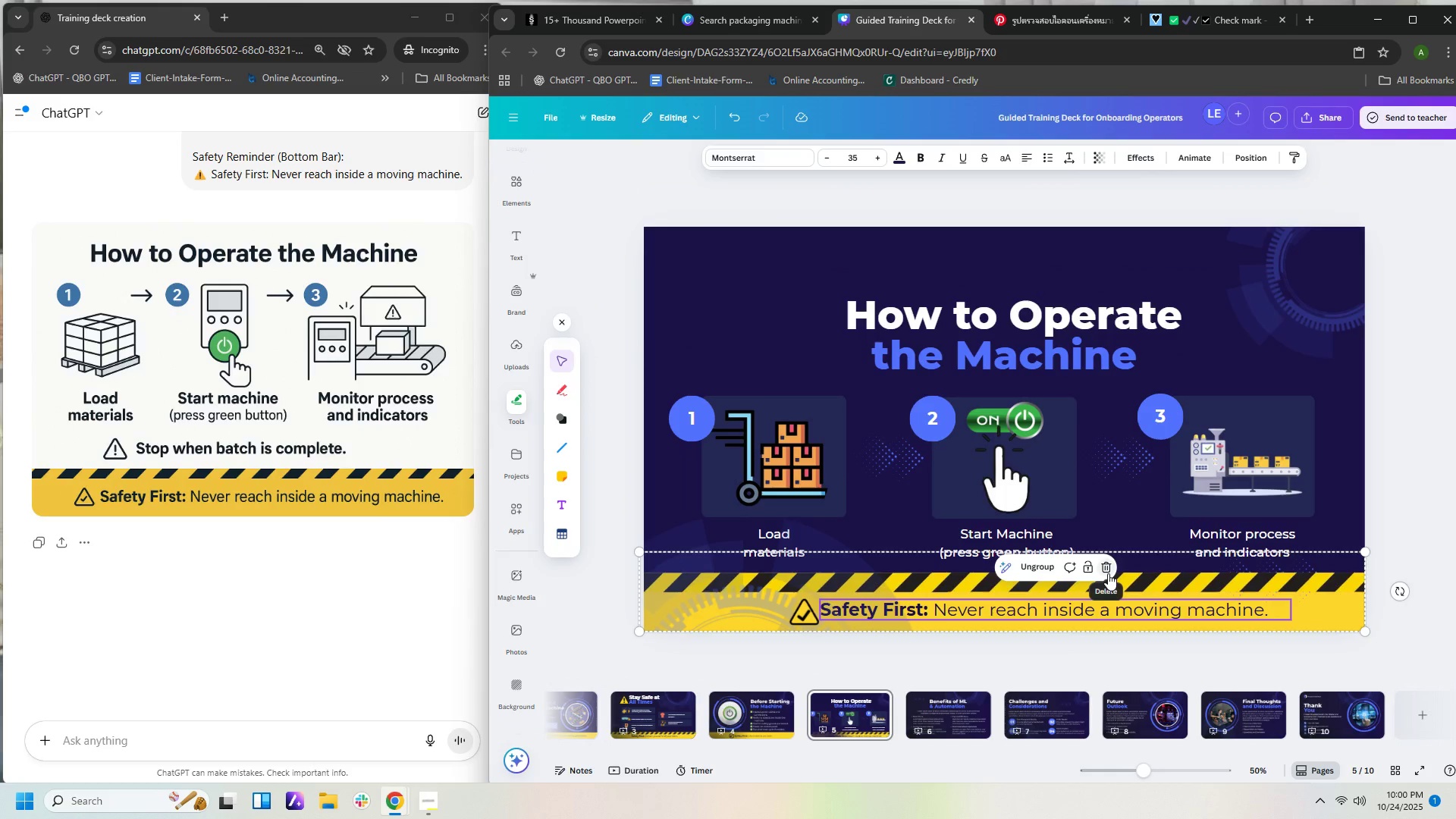 
key(ArrowDown)
 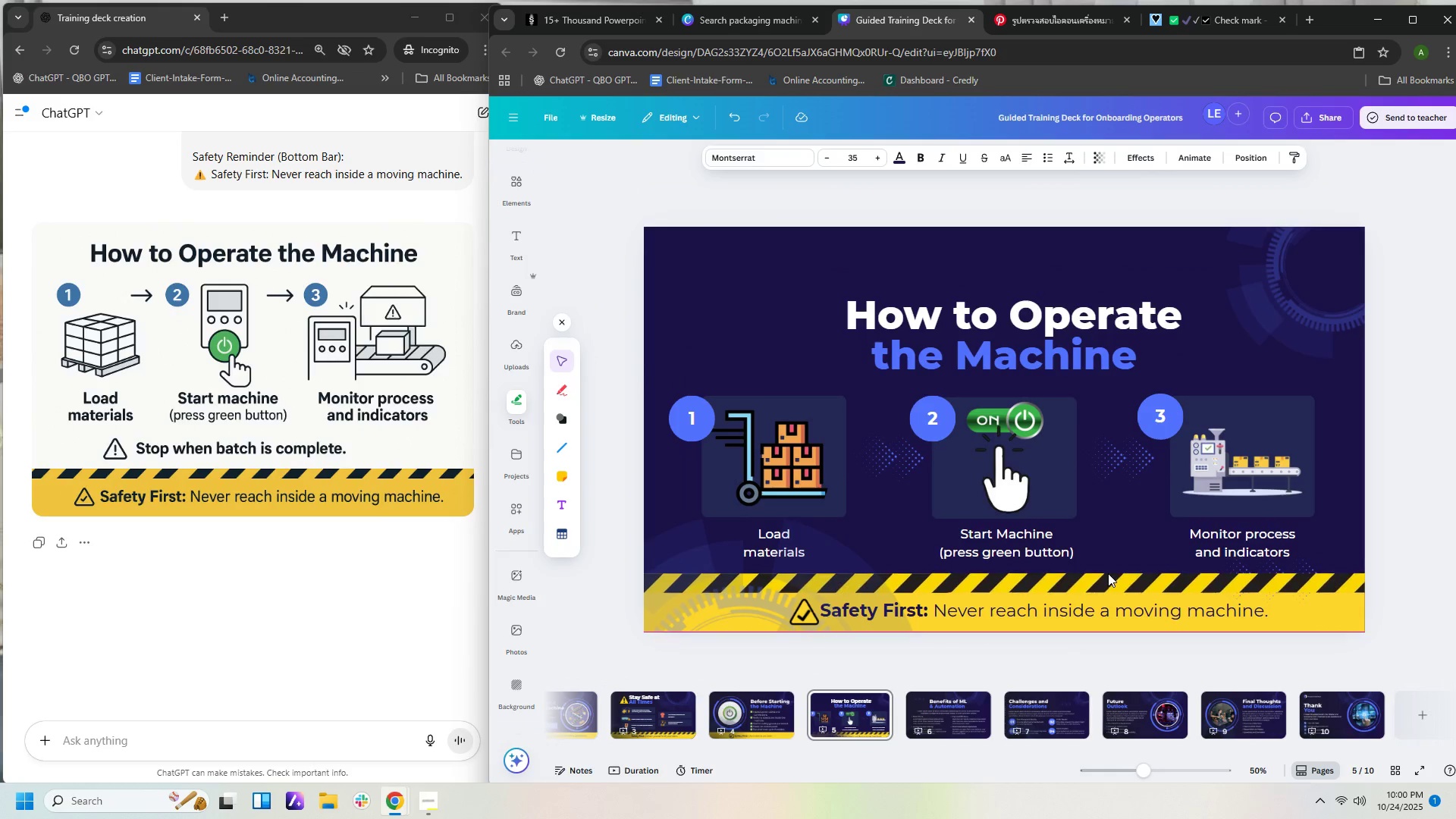 
key(ArrowDown)
 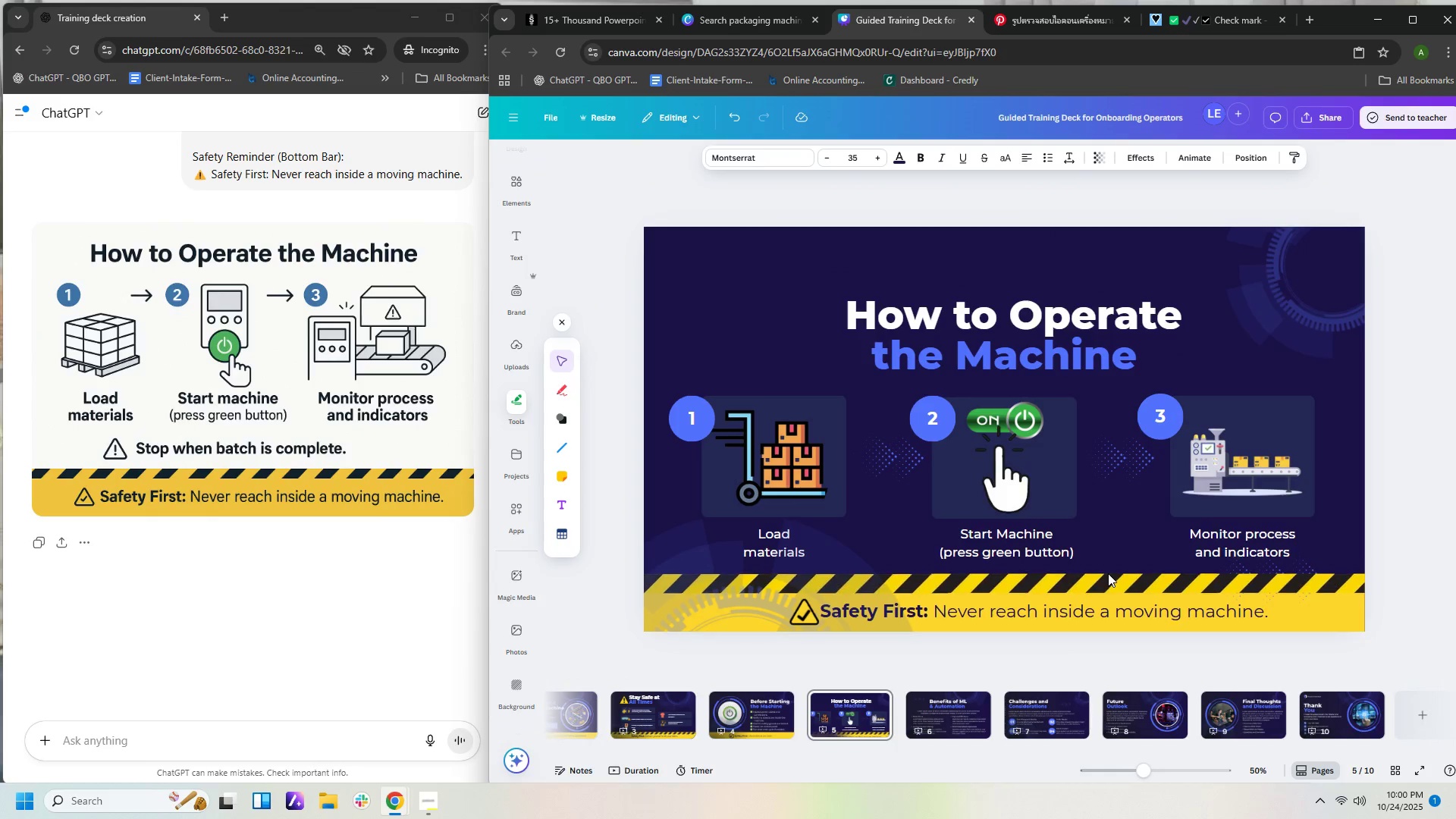 
key(ArrowDown)
 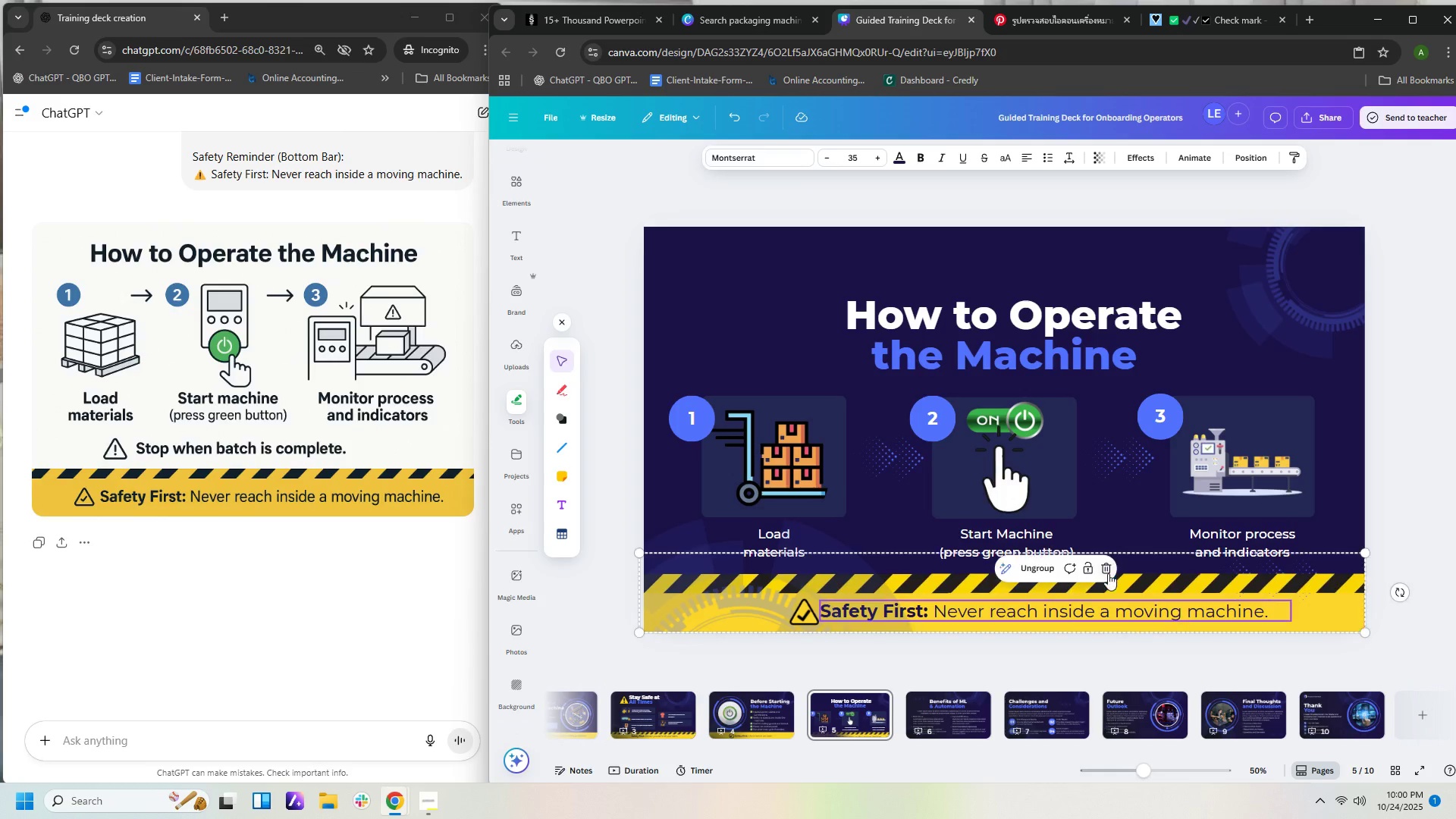 
key(ArrowUp)
 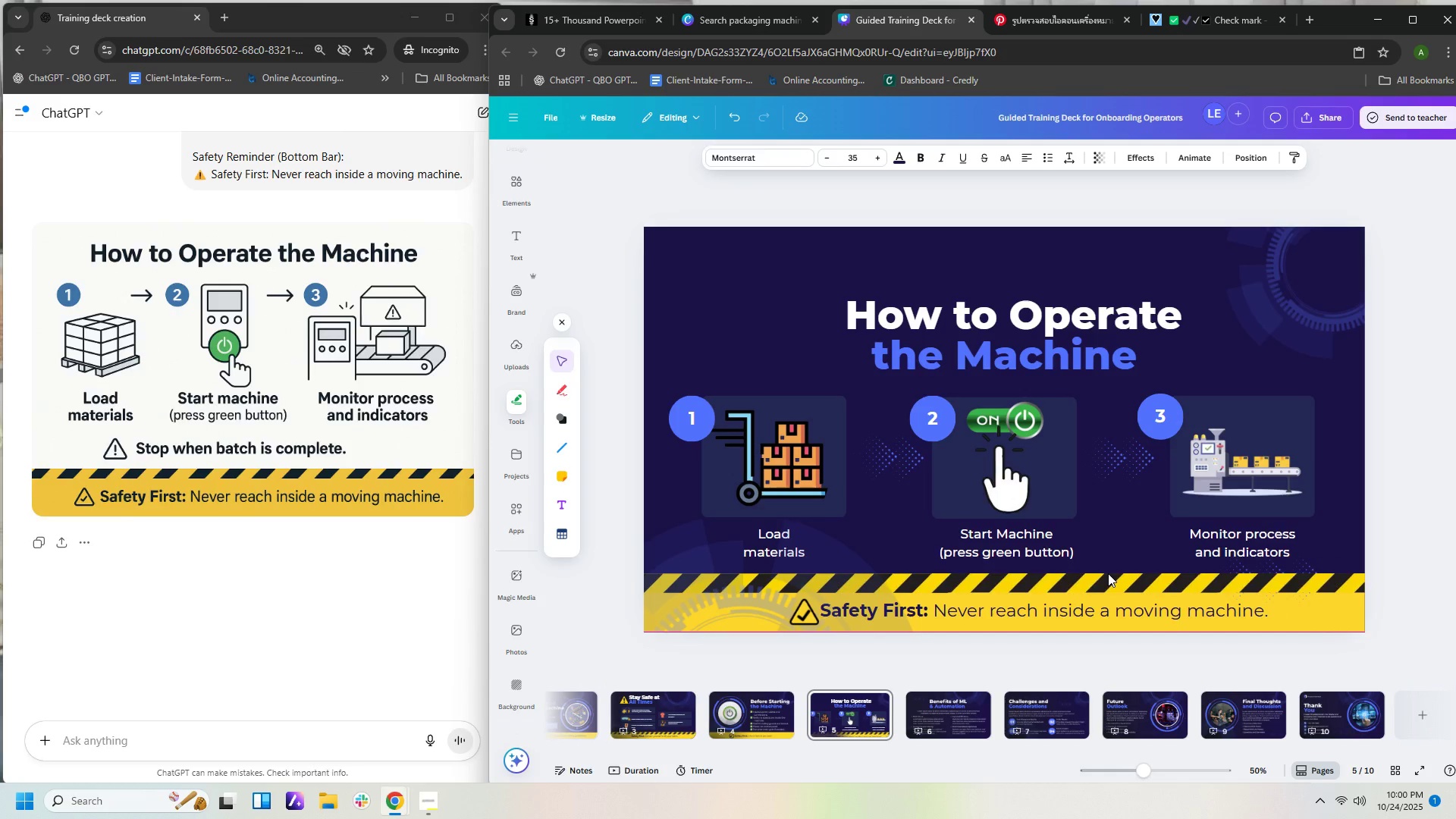 
key(ArrowUp)
 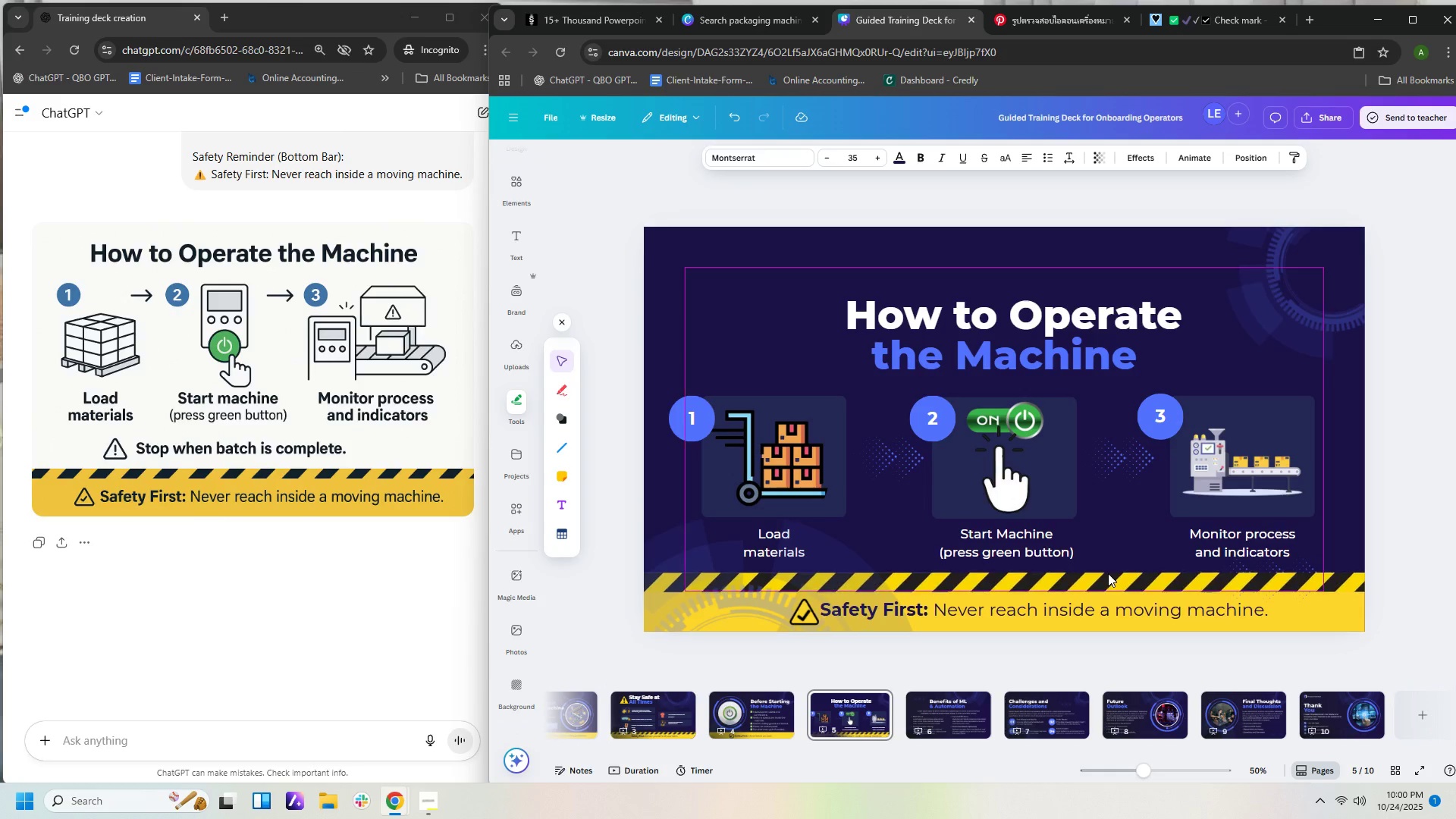 
key(ArrowUp)
 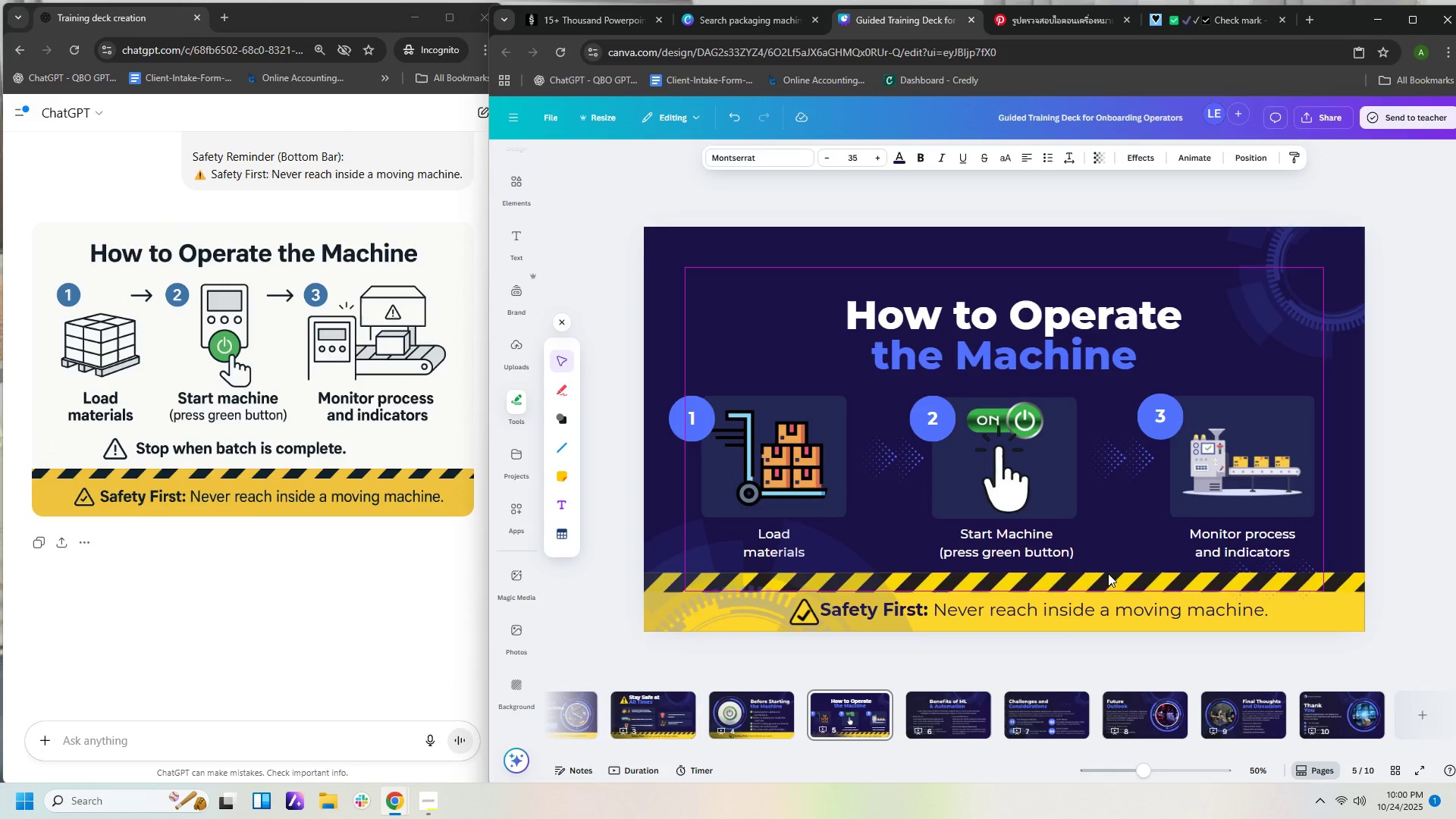 
key(ArrowUp)
 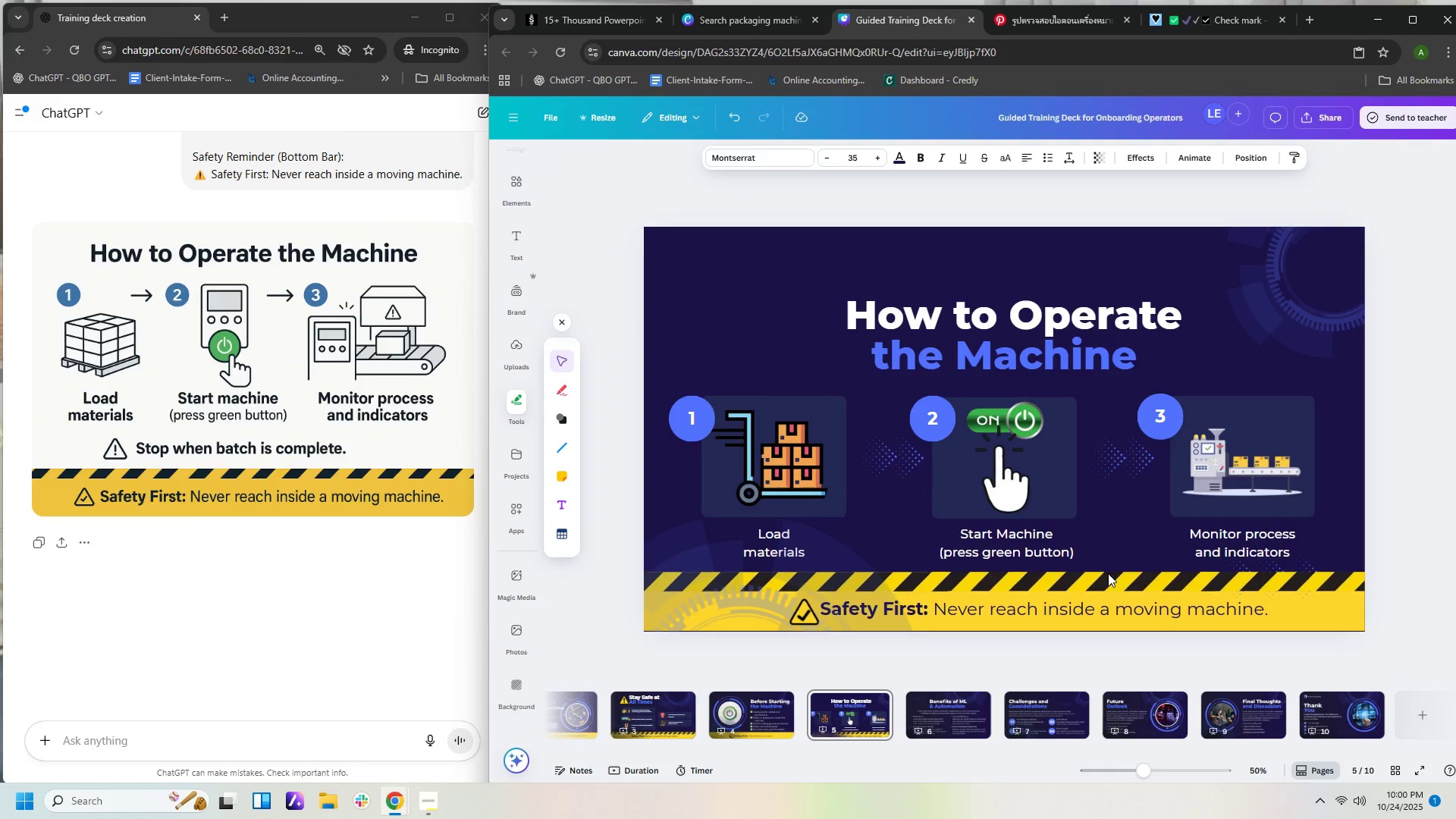 
key(ArrowUp)
 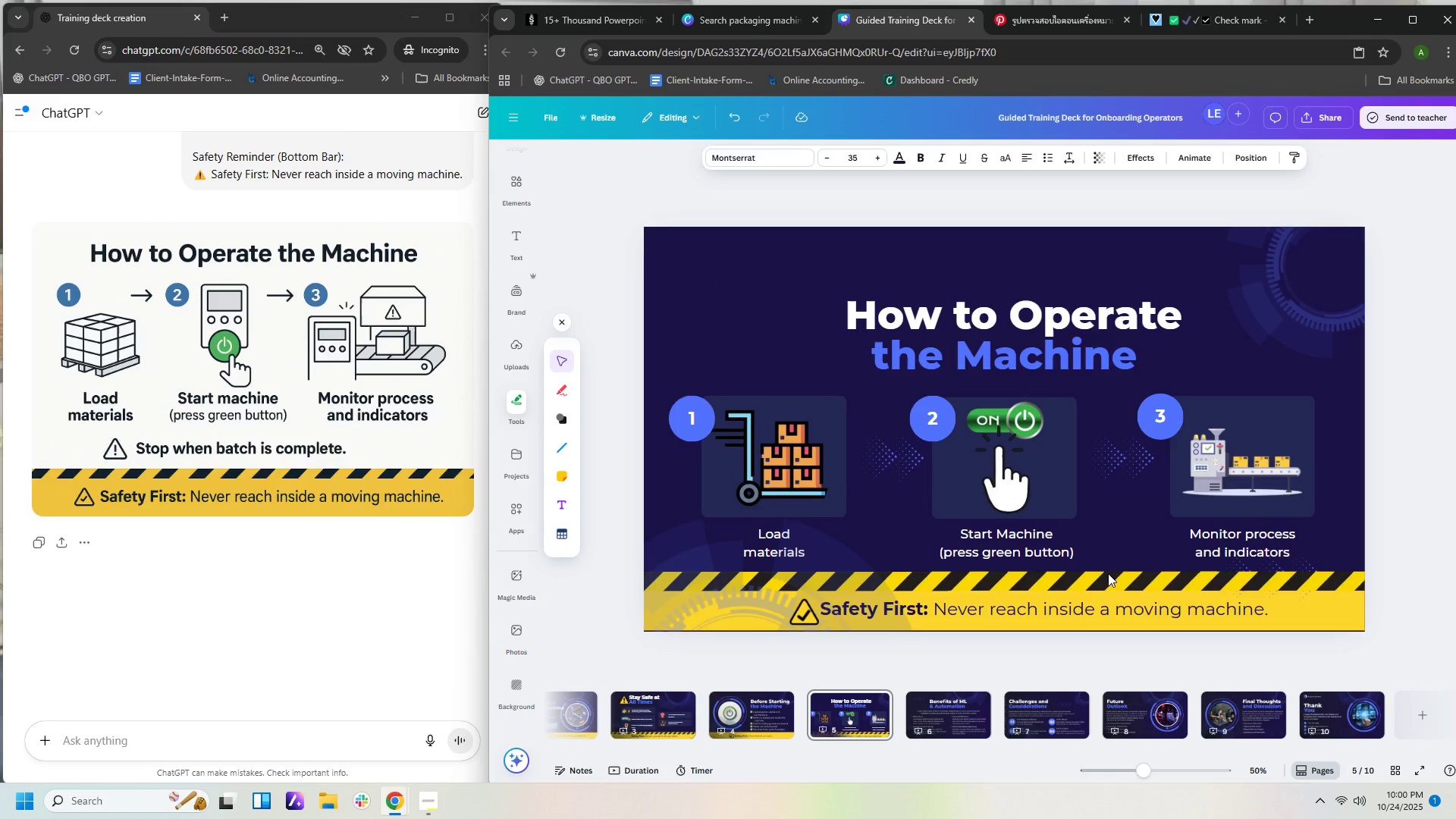 
key(ArrowUp)
 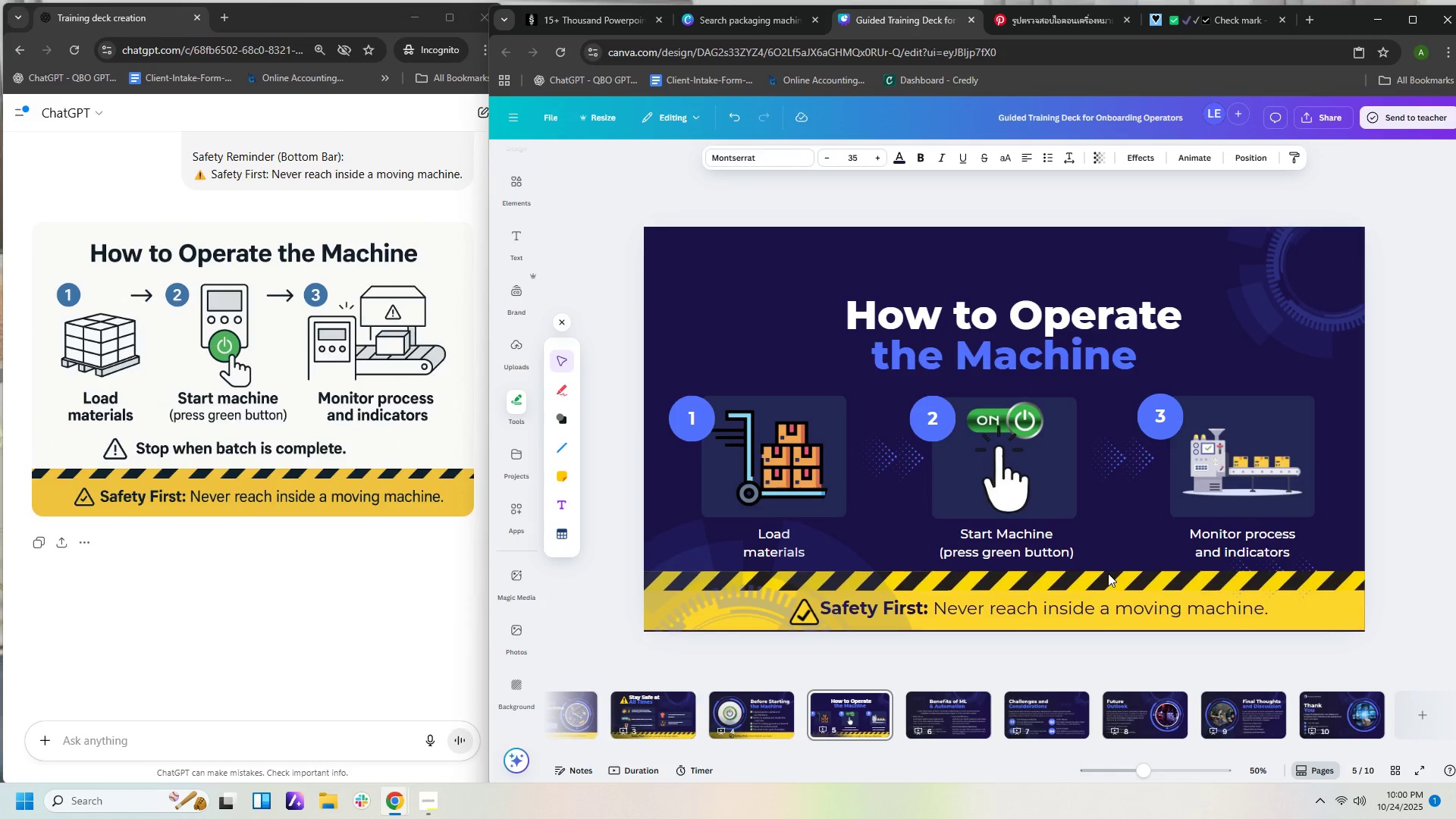 
key(ArrowUp)
 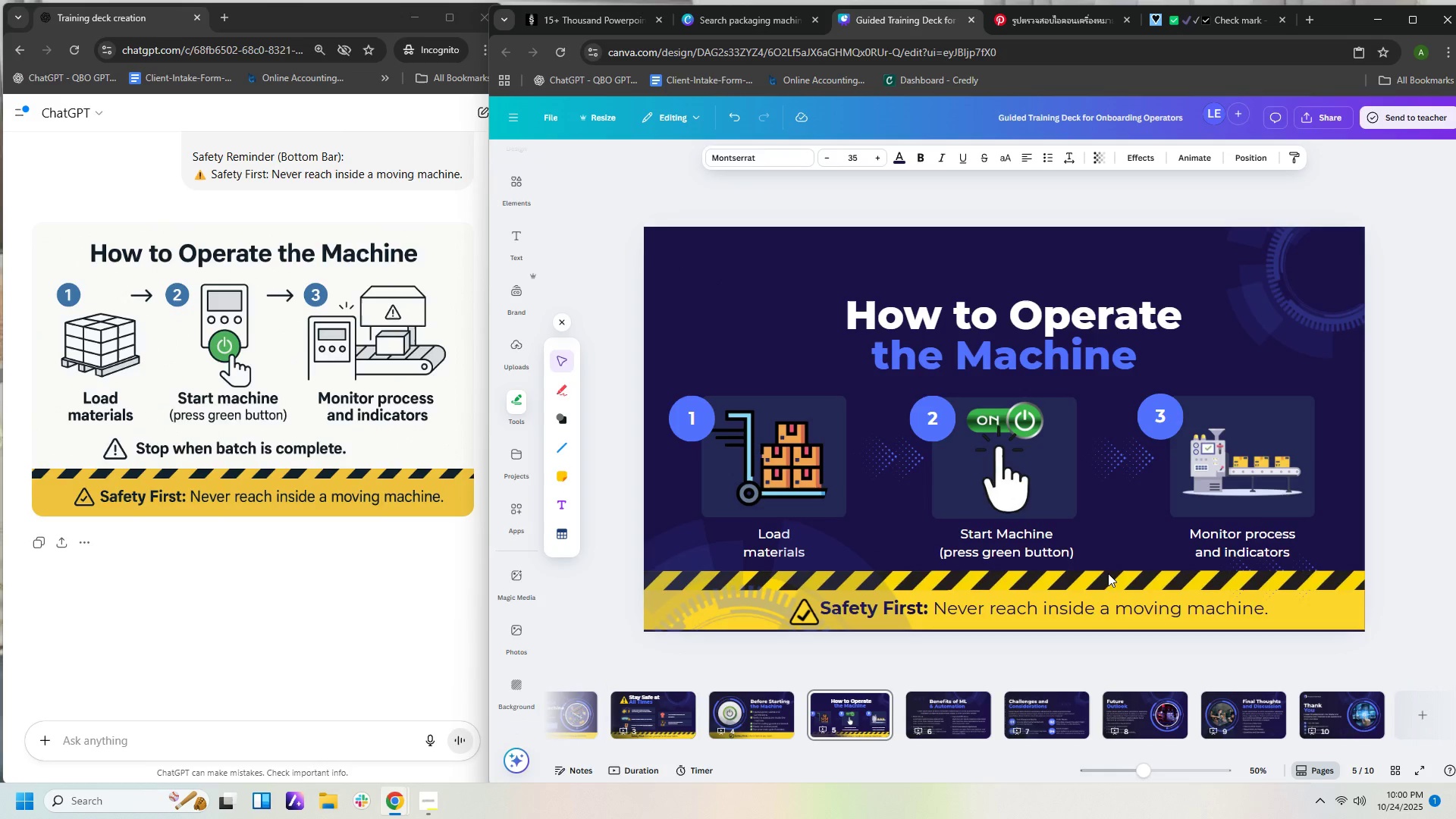 
key(ArrowUp)
 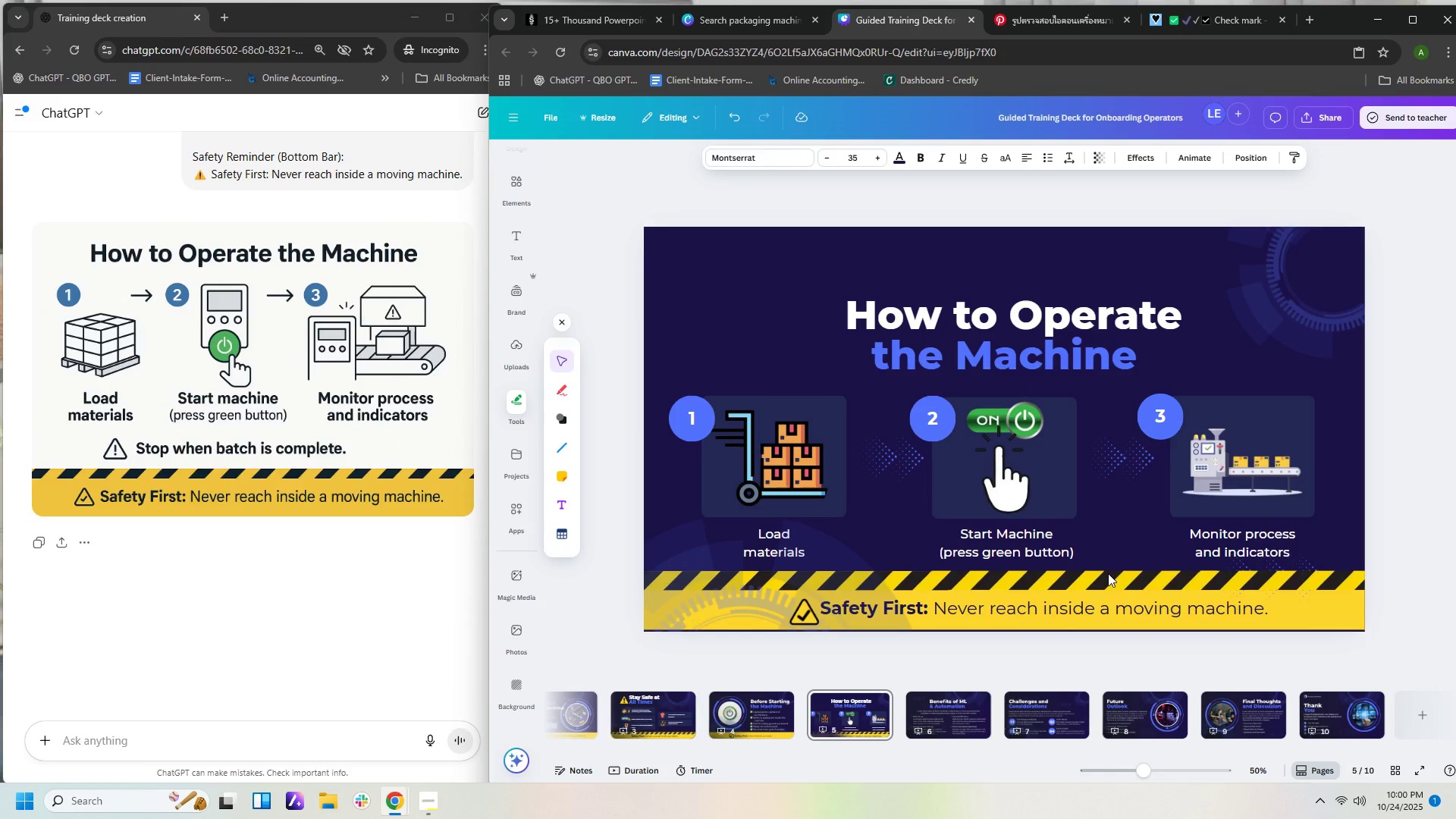 
key(ArrowDown)
 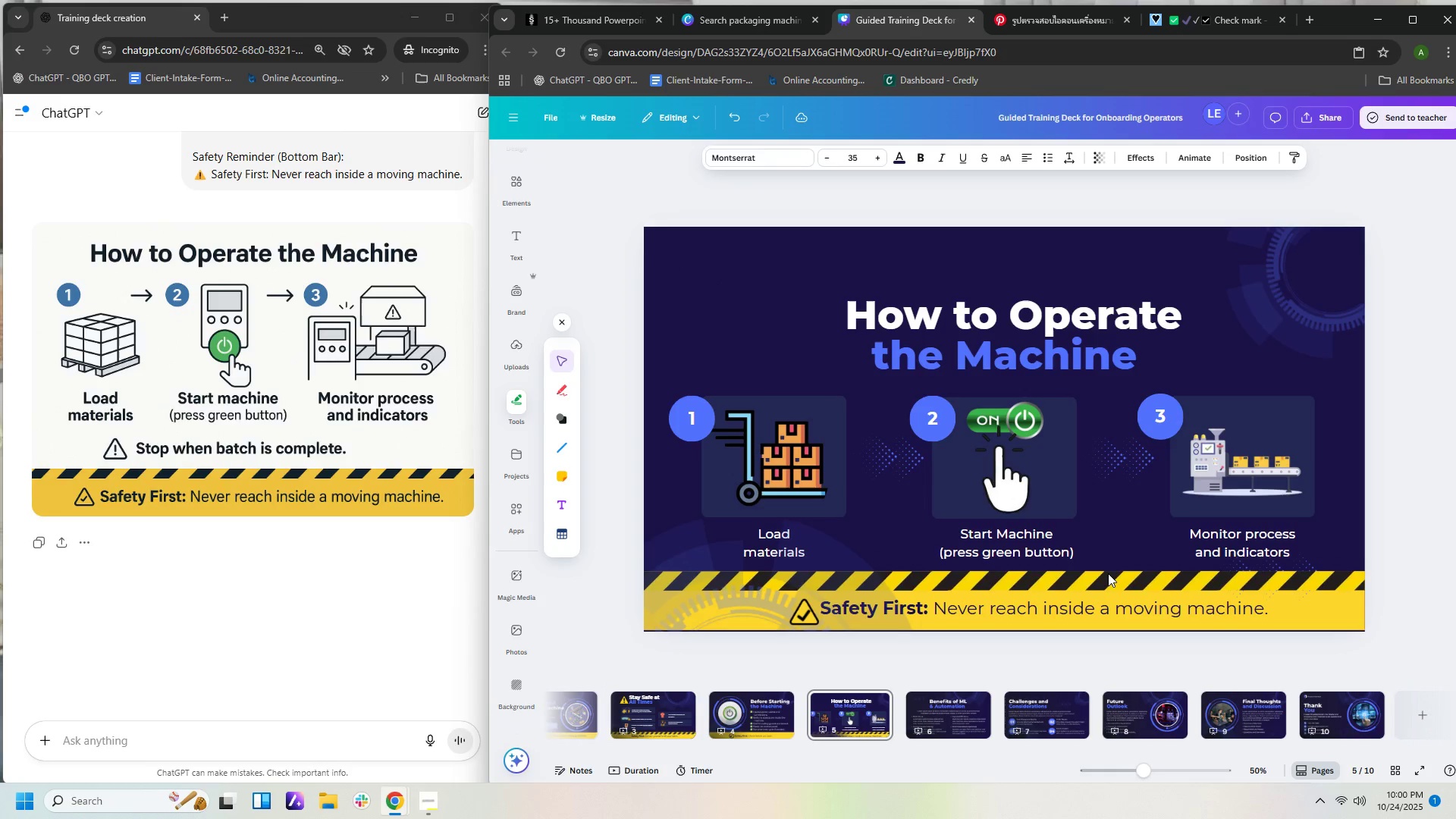 
key(ArrowDown)
 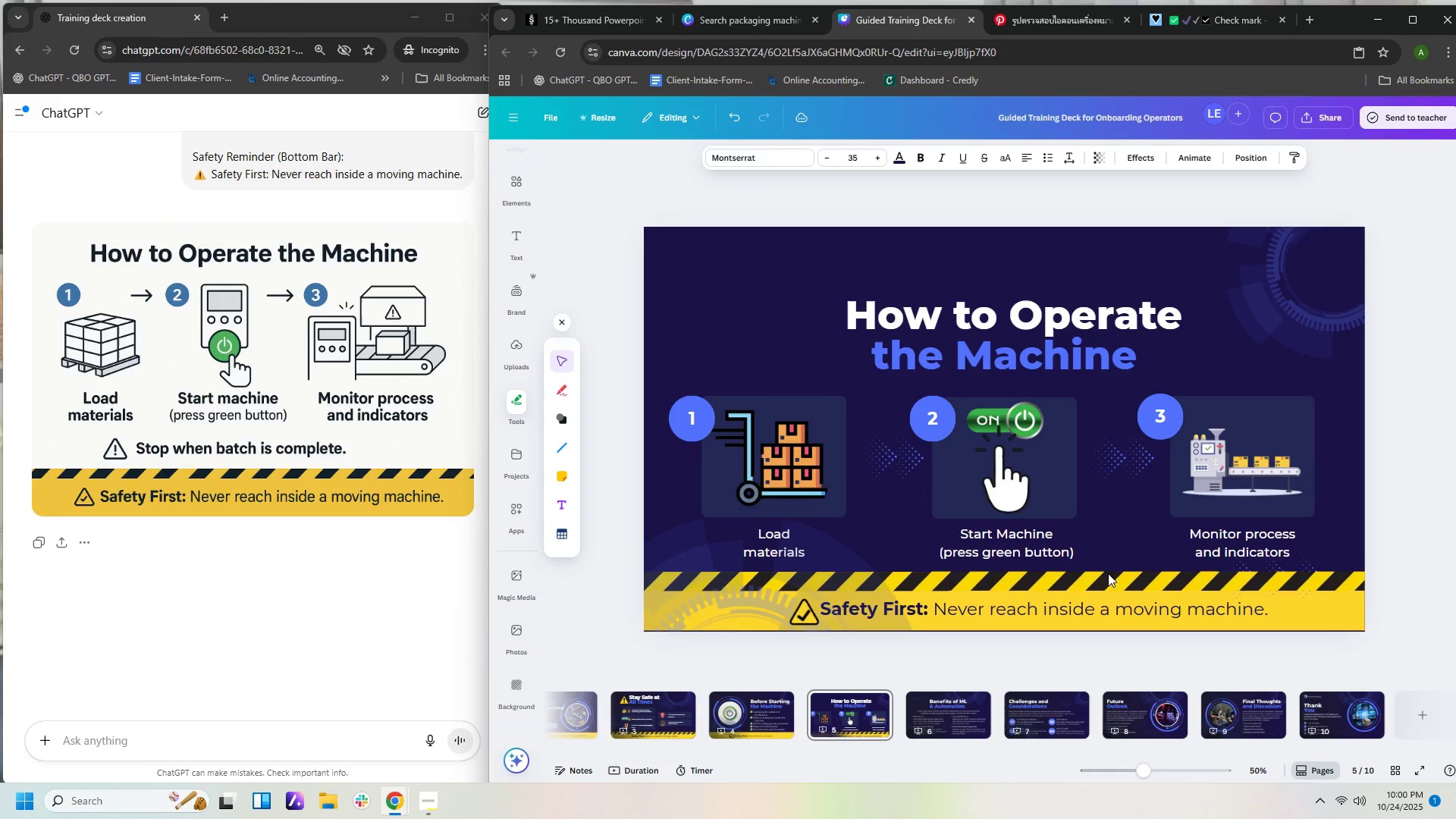 
key(ArrowDown)
 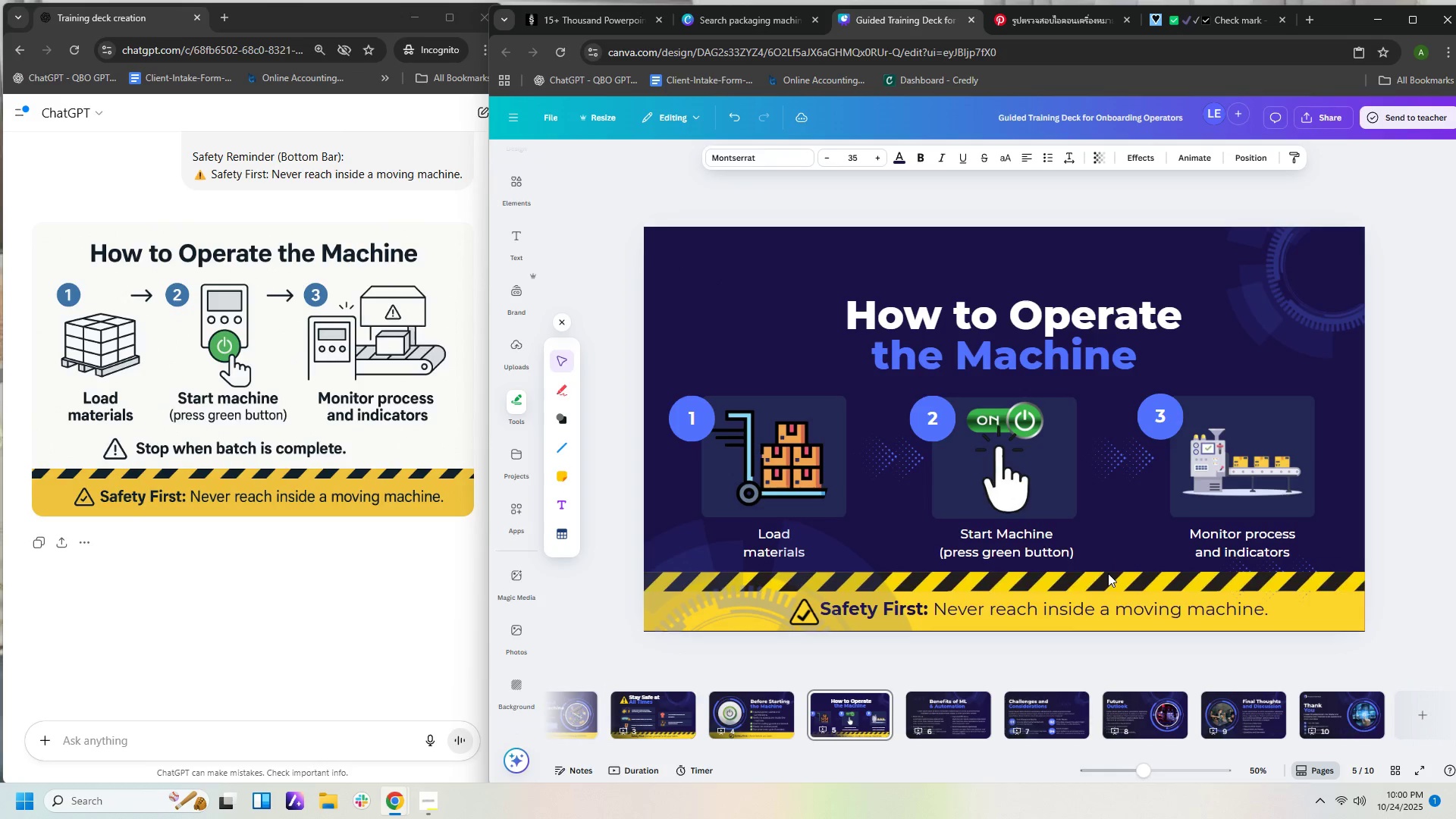 
key(ArrowDown)
 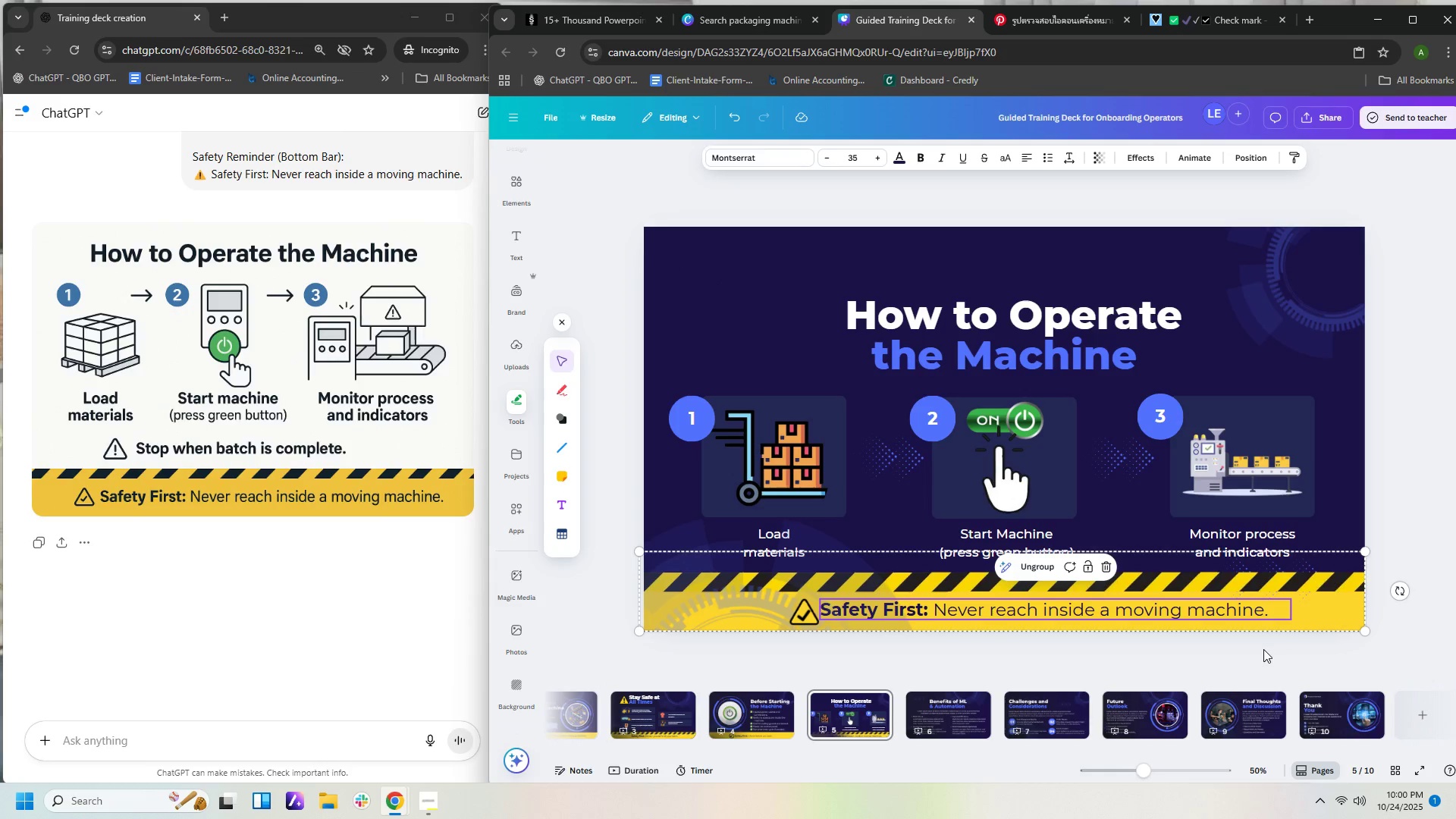 
double_click([1251, 610])
 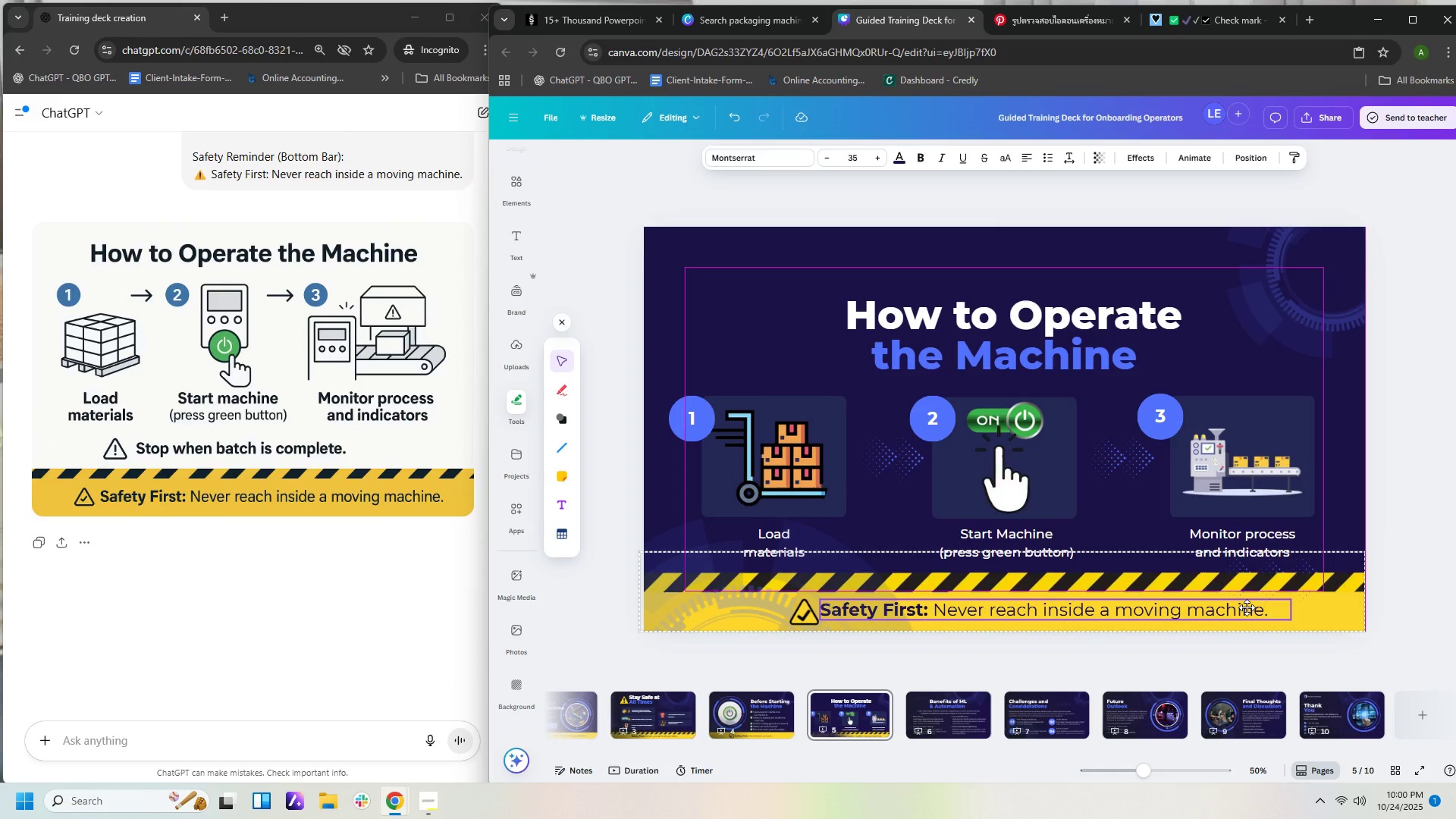 
wait(6.5)
 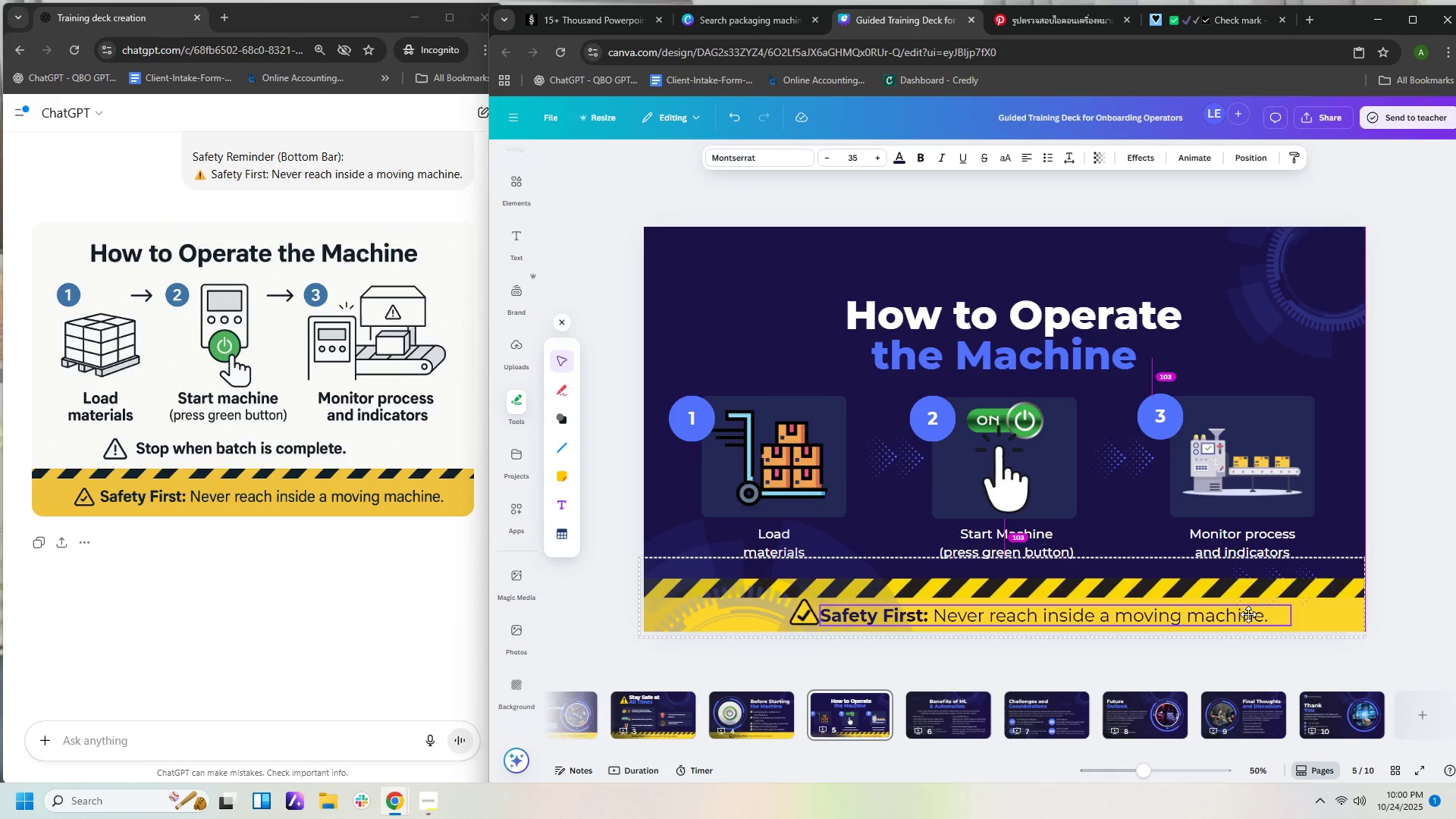 
left_click([1216, 664])
 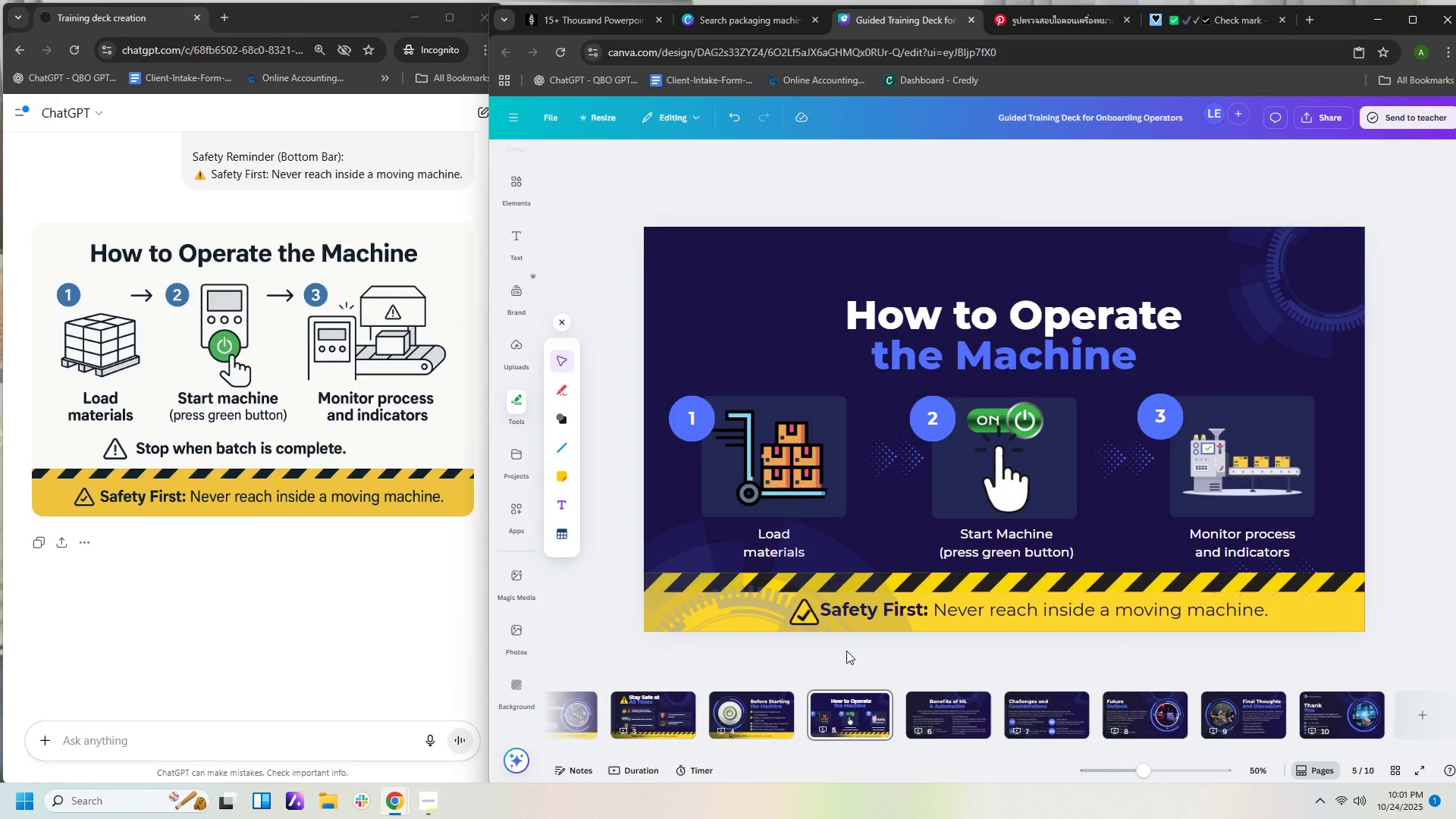 
wait(6.42)
 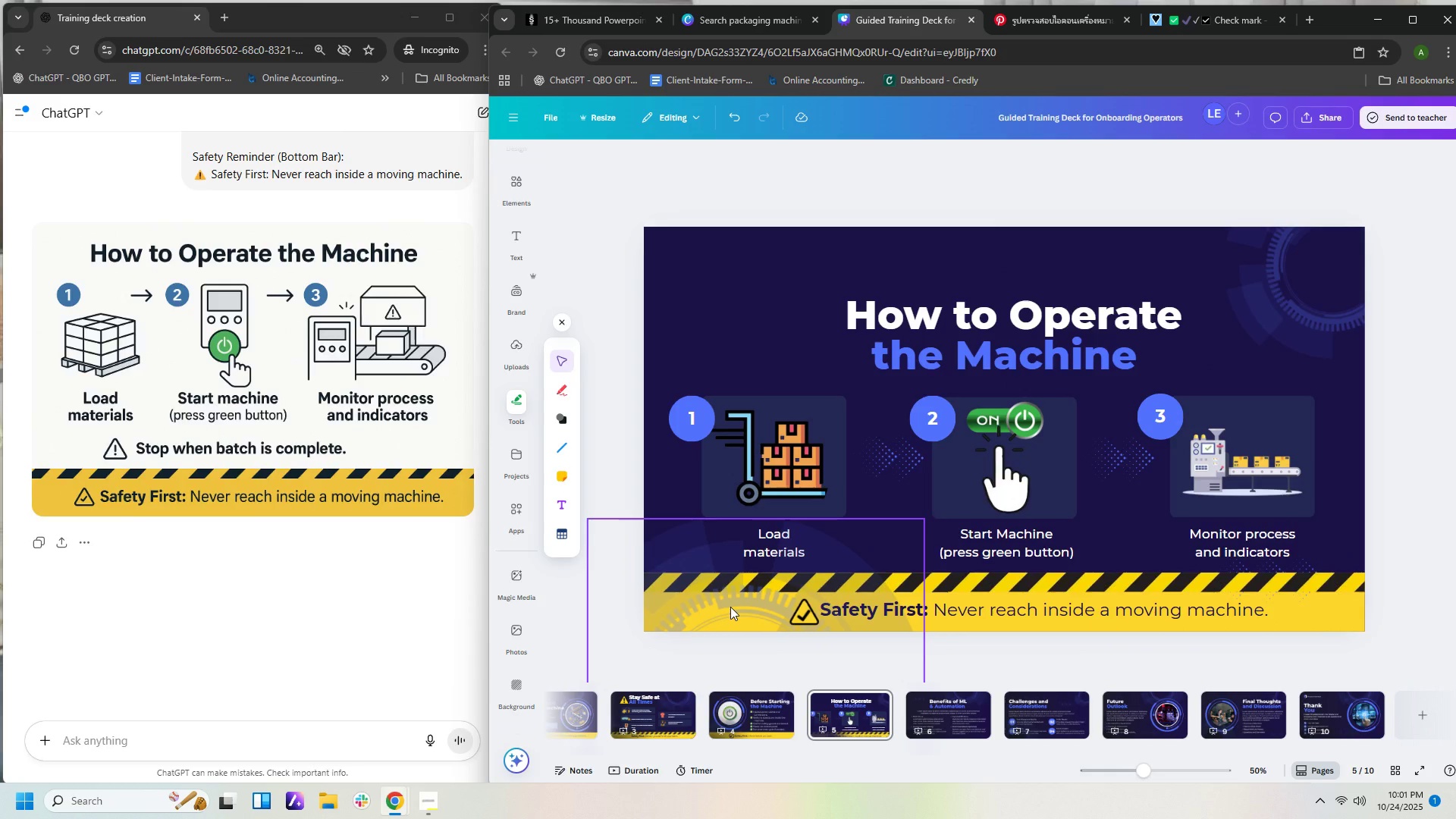 
left_click([1012, 670])
 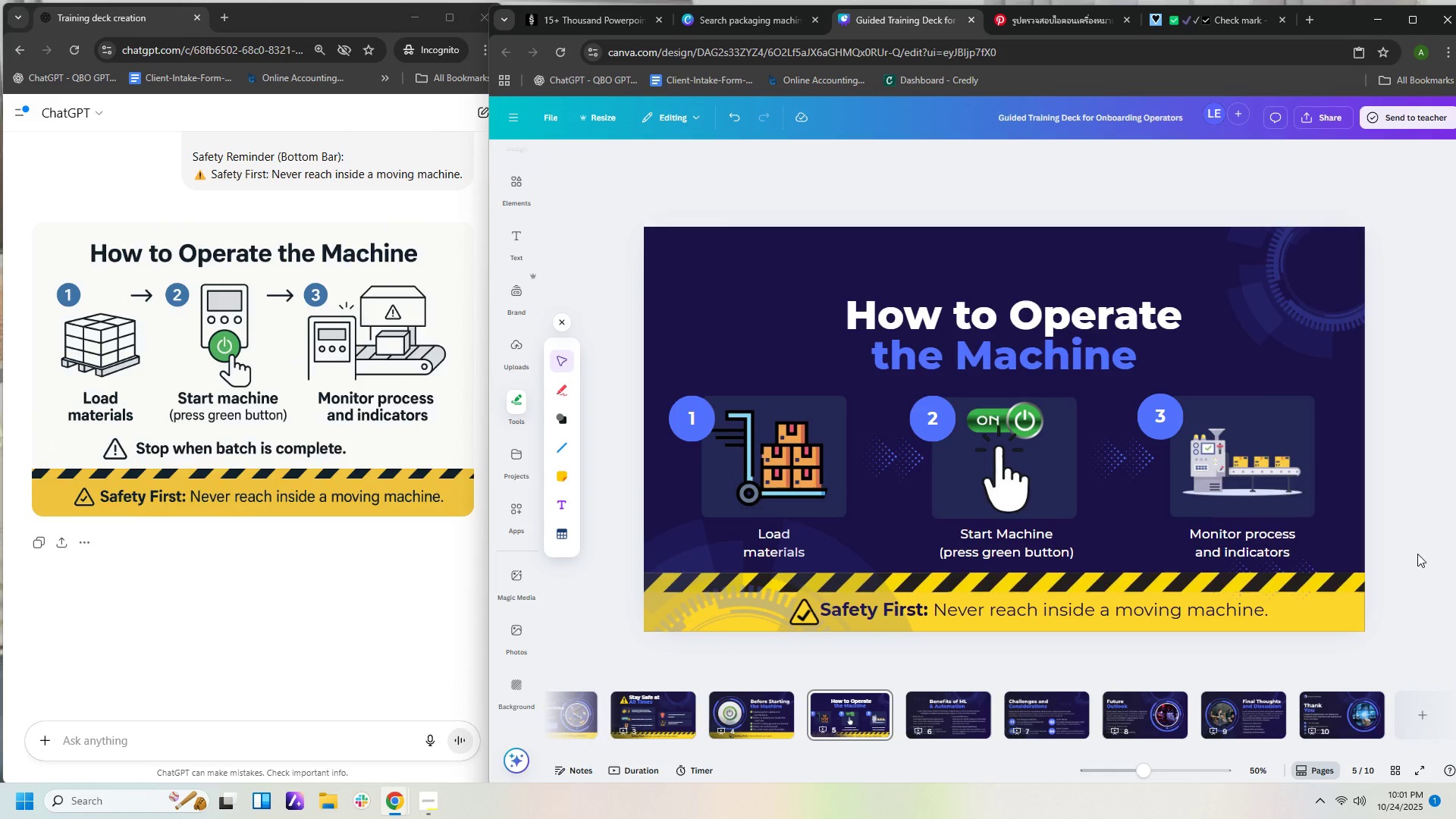 
wait(12.93)
 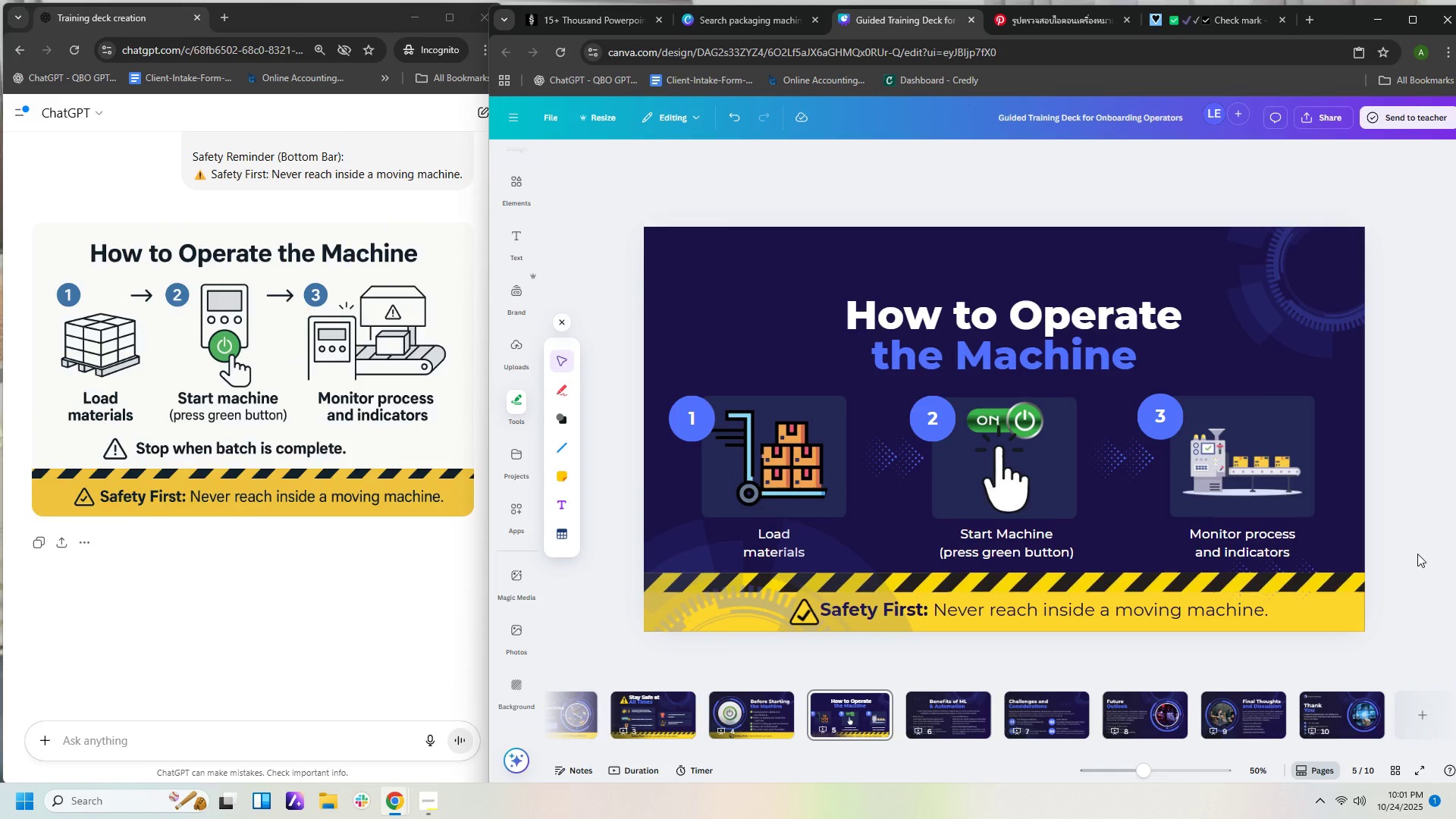 
left_click_drag(start_coordinate=[1338, 608], to_coordinate=[1305, 695])
 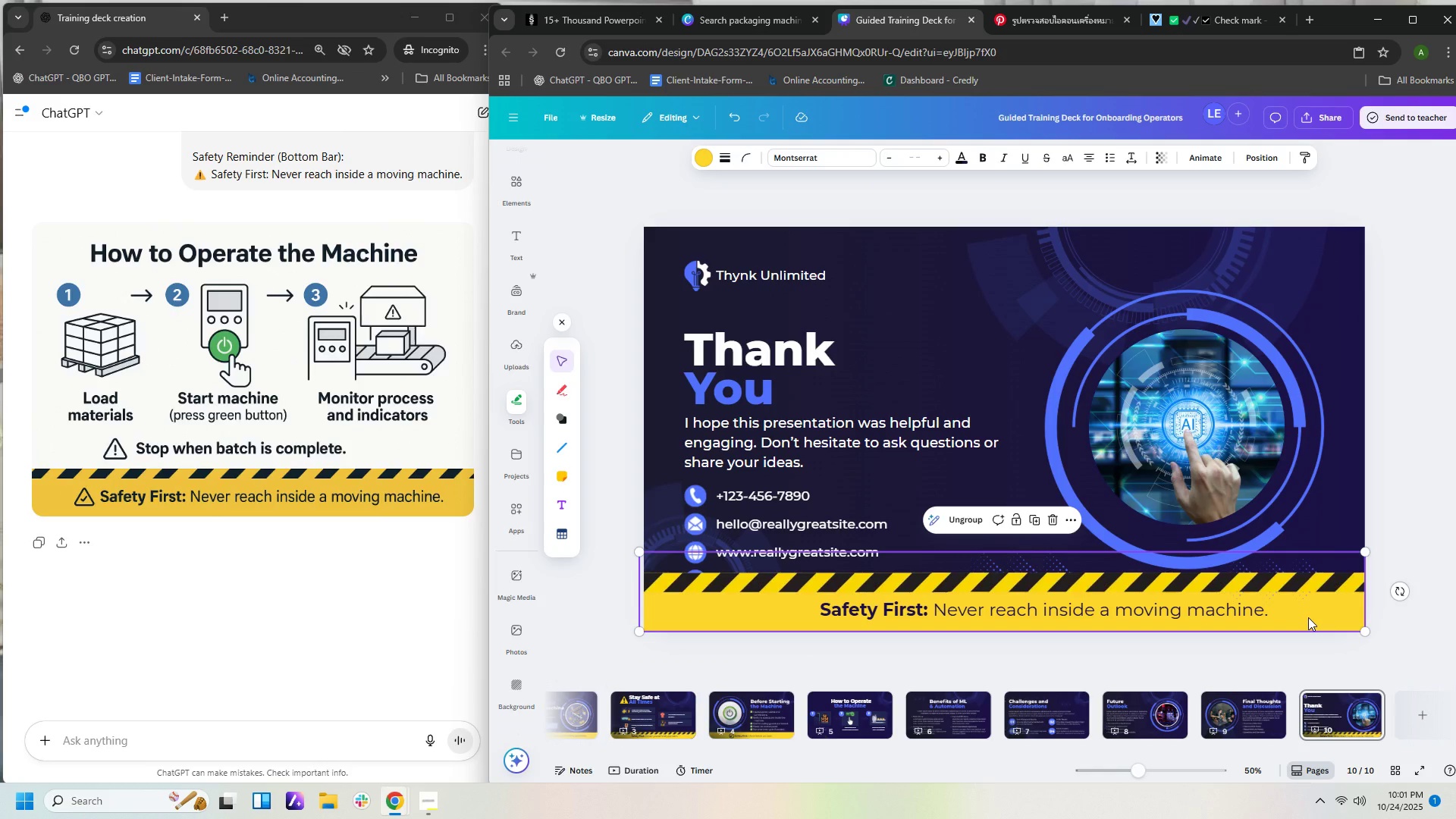 
key(Control+Z)
 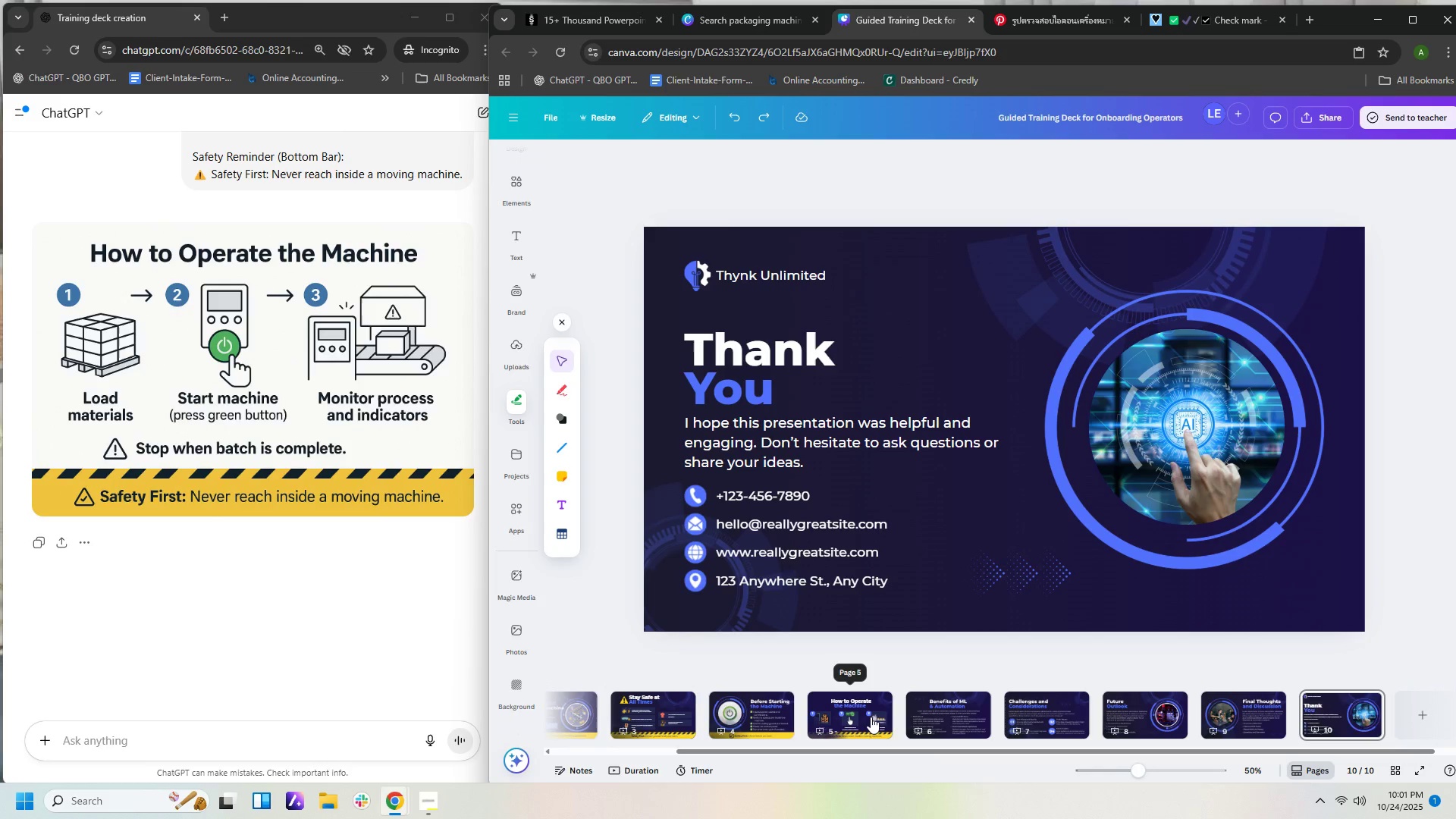 
hold_key(key=ShiftLeft, duration=0.34)
 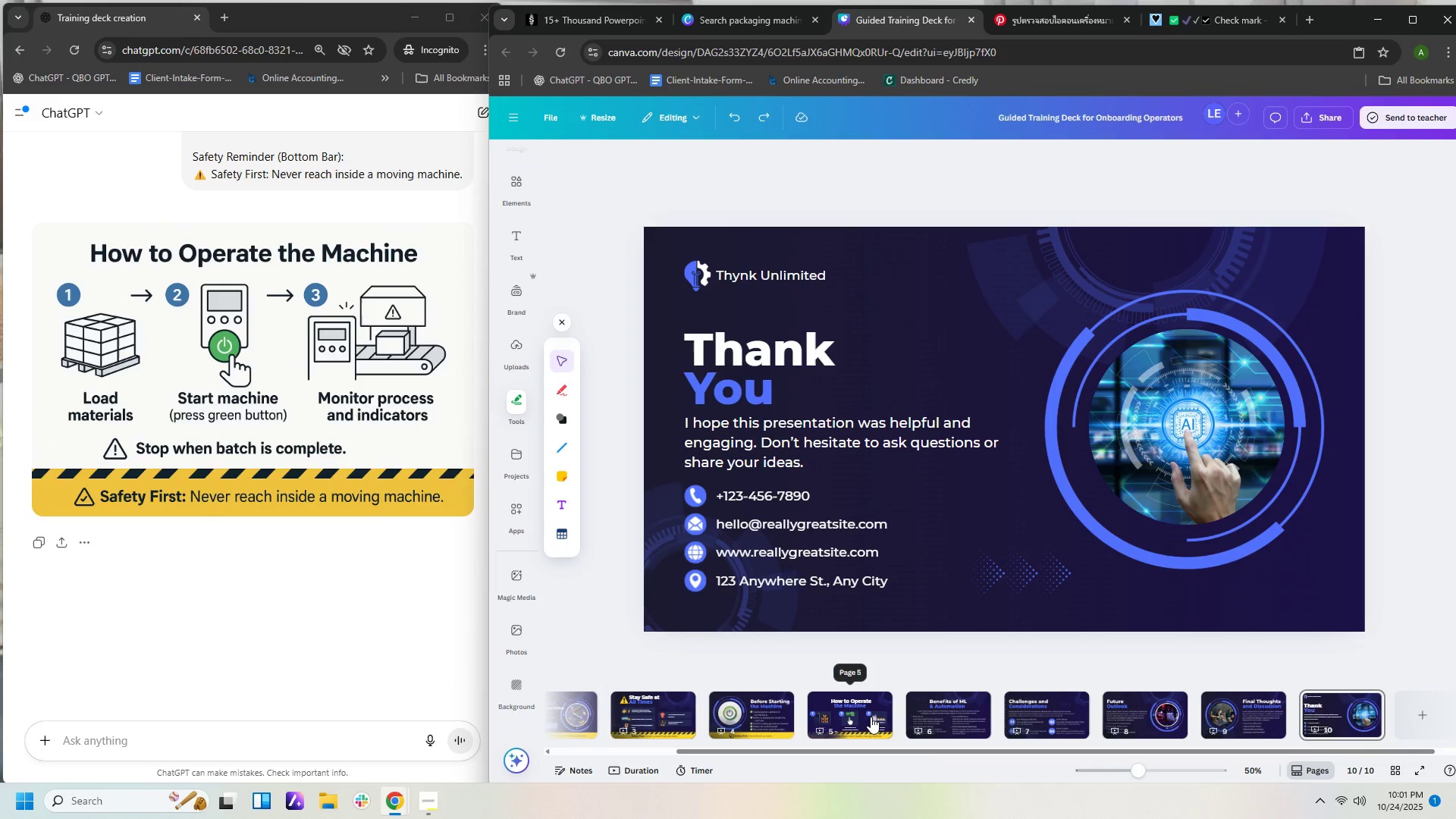 
key(Control+Z)
 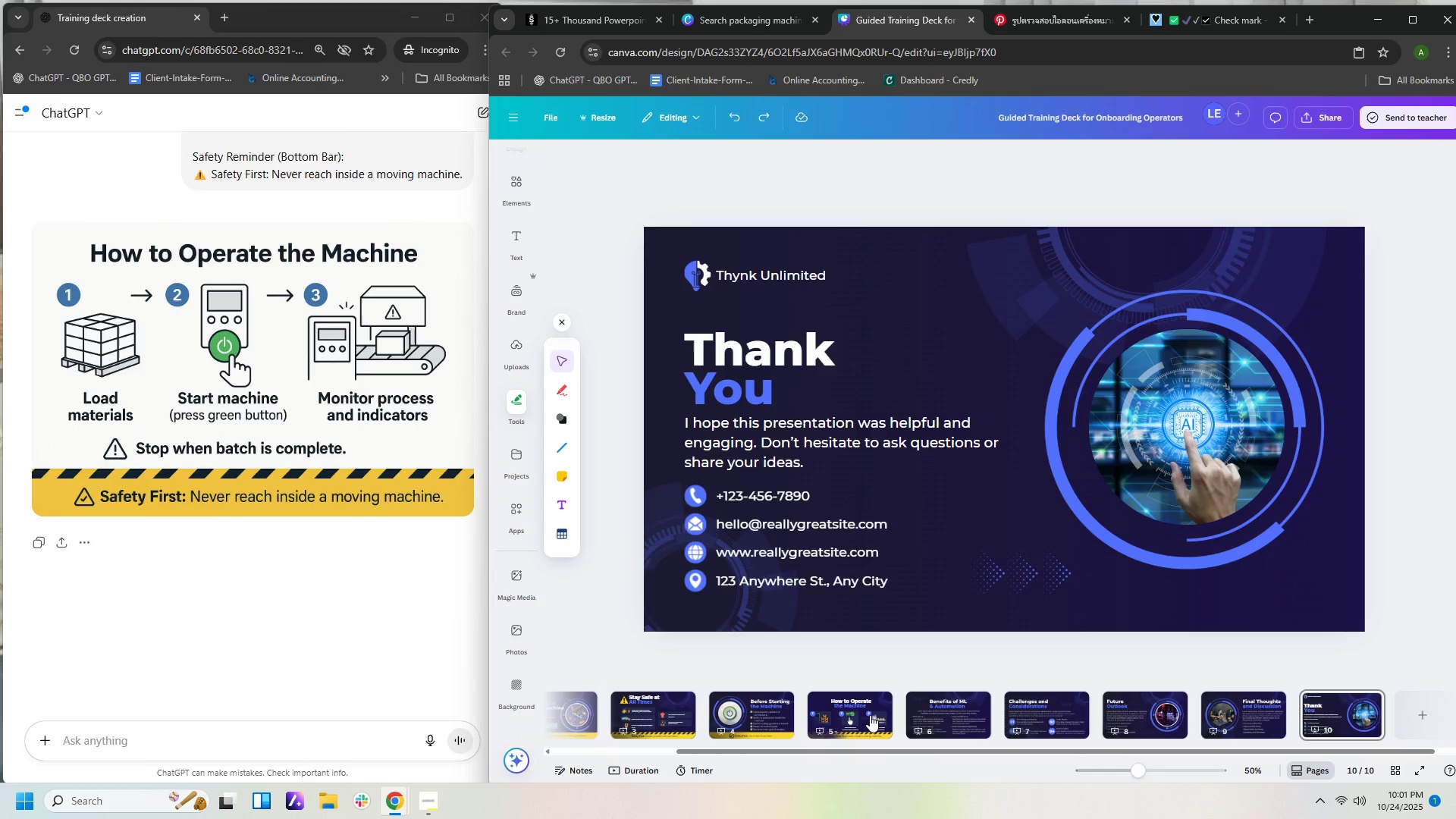 
key(Control+Z)
 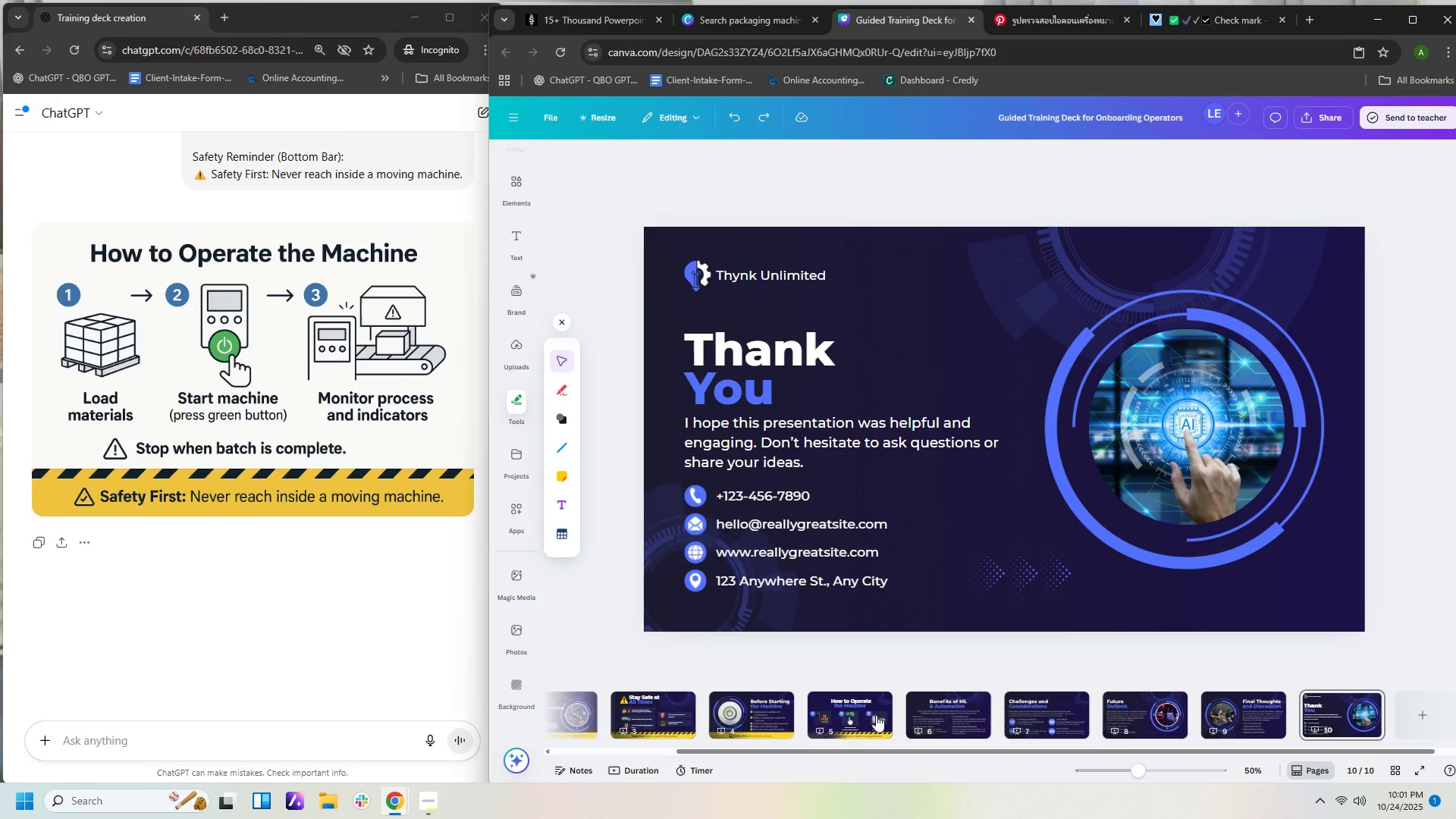 
left_click([876, 715])
 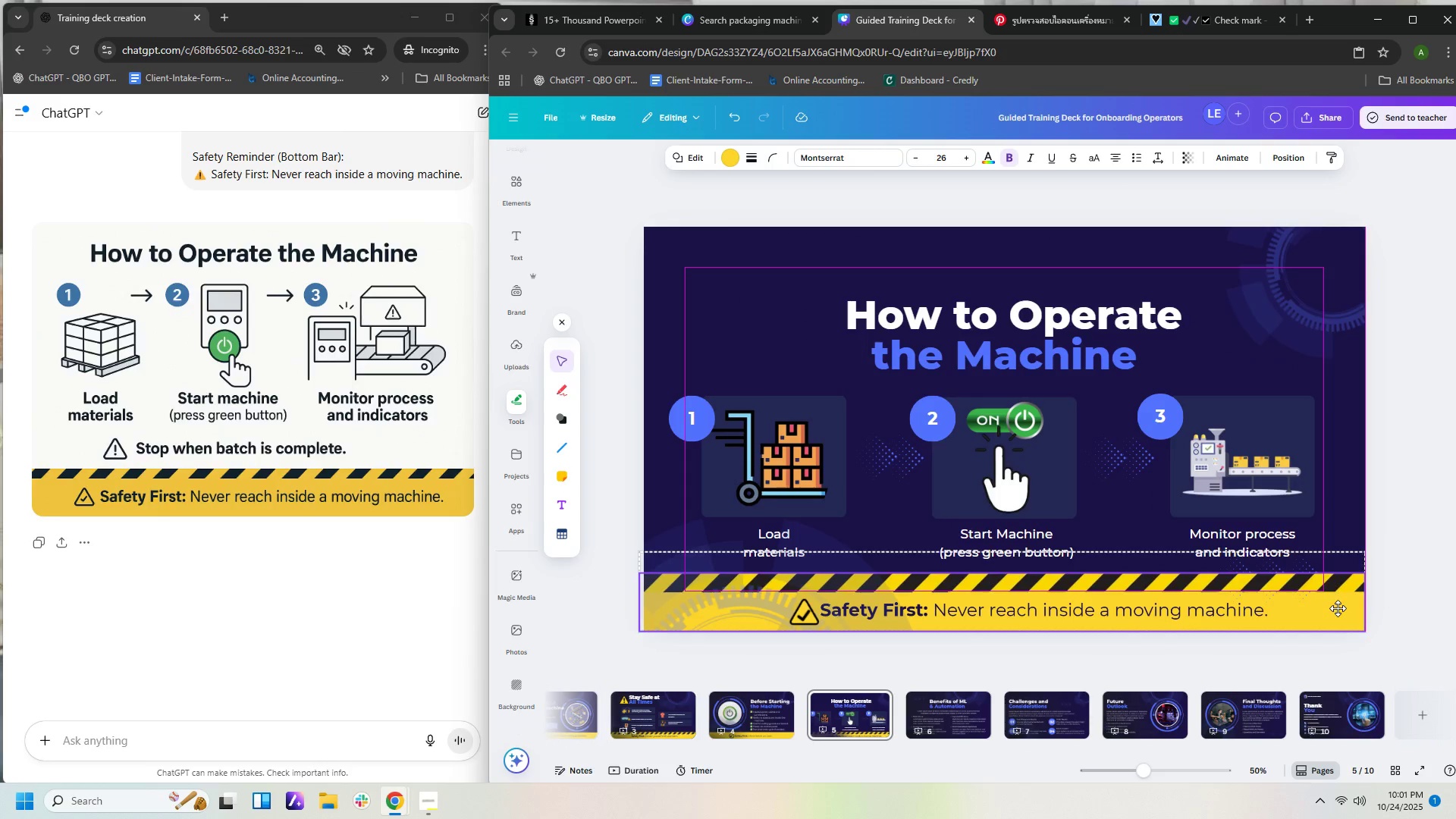 
wait(7.62)
 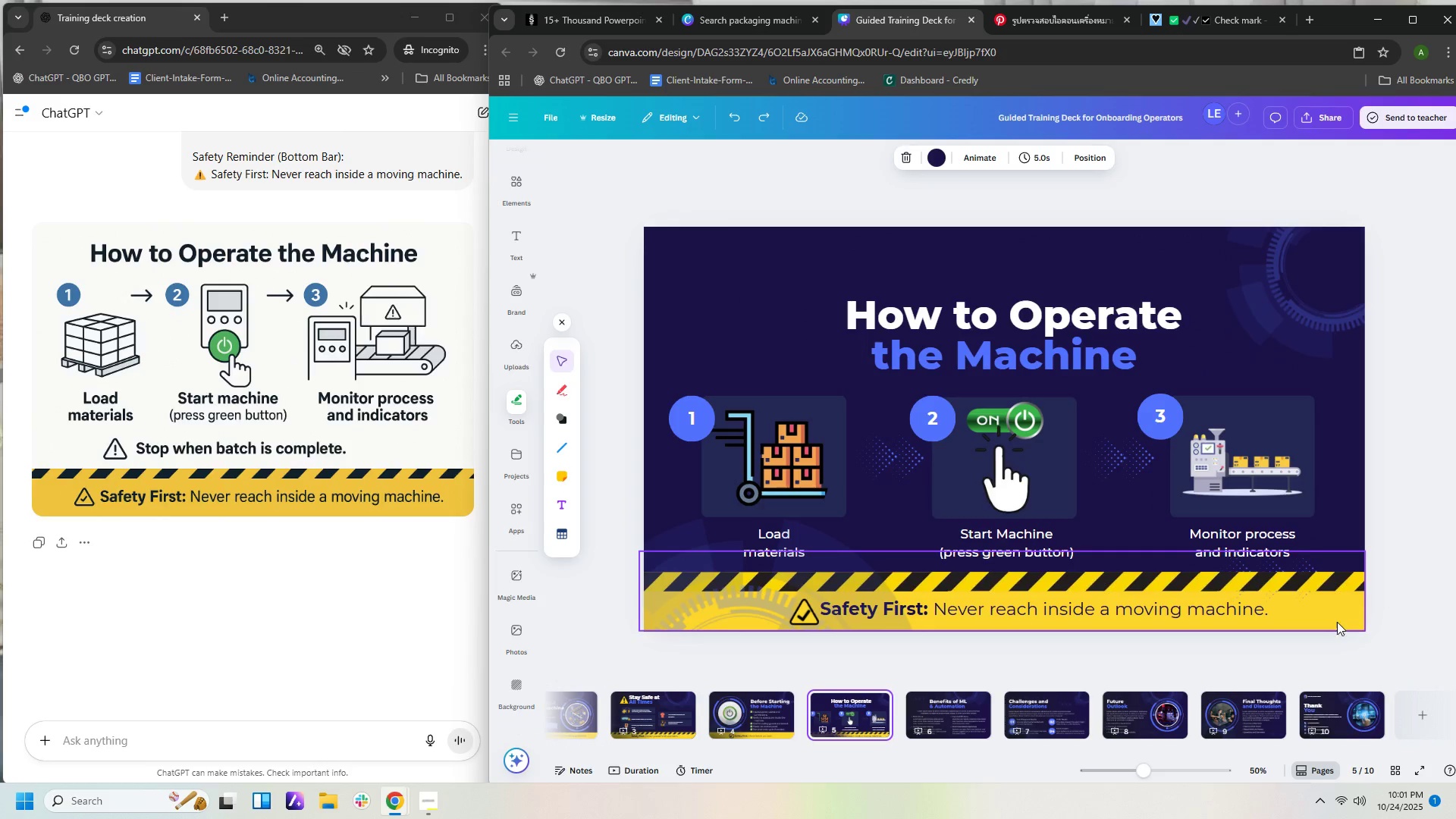 
left_click([979, 539])
 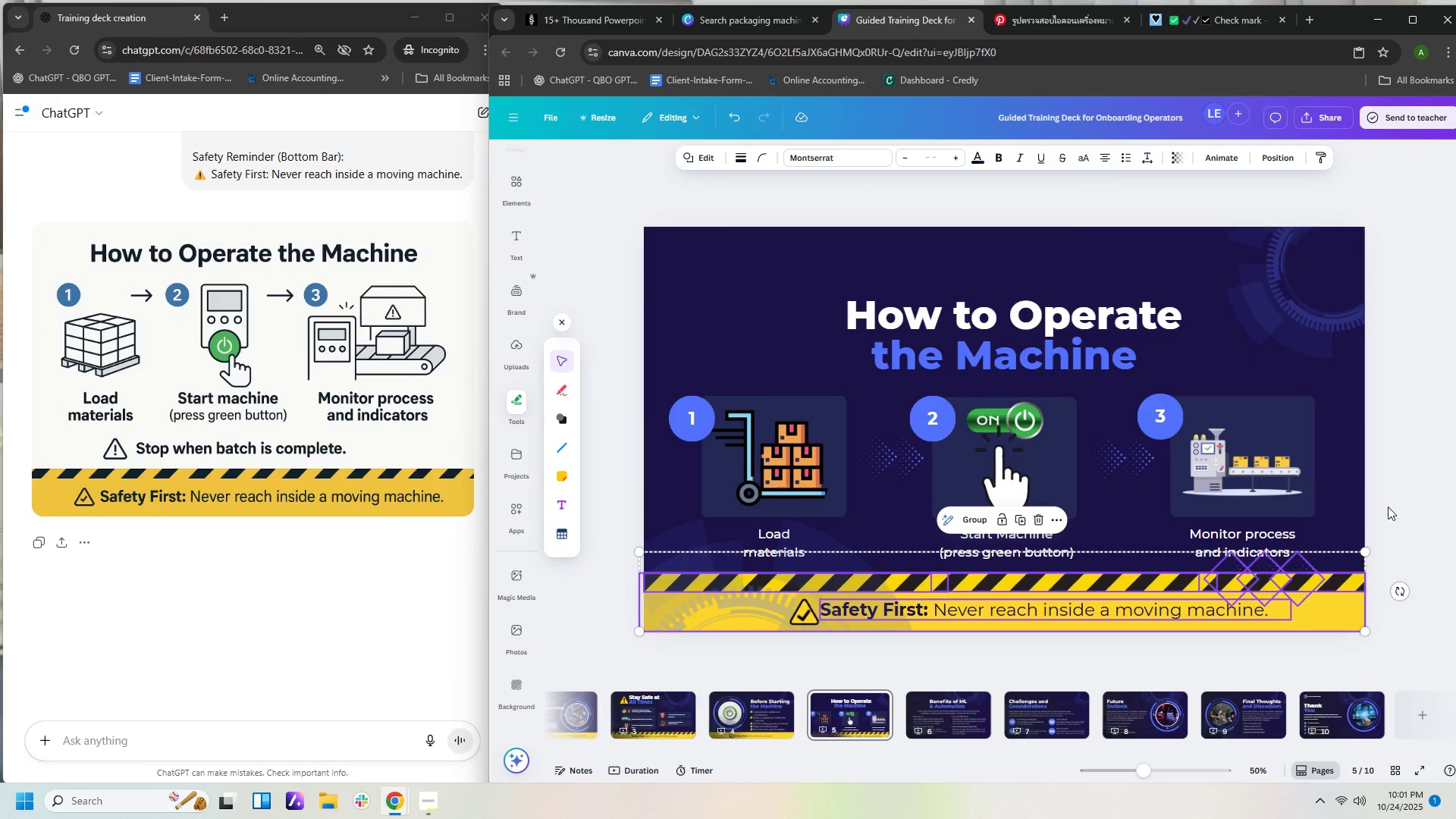 
left_click([1404, 509])
 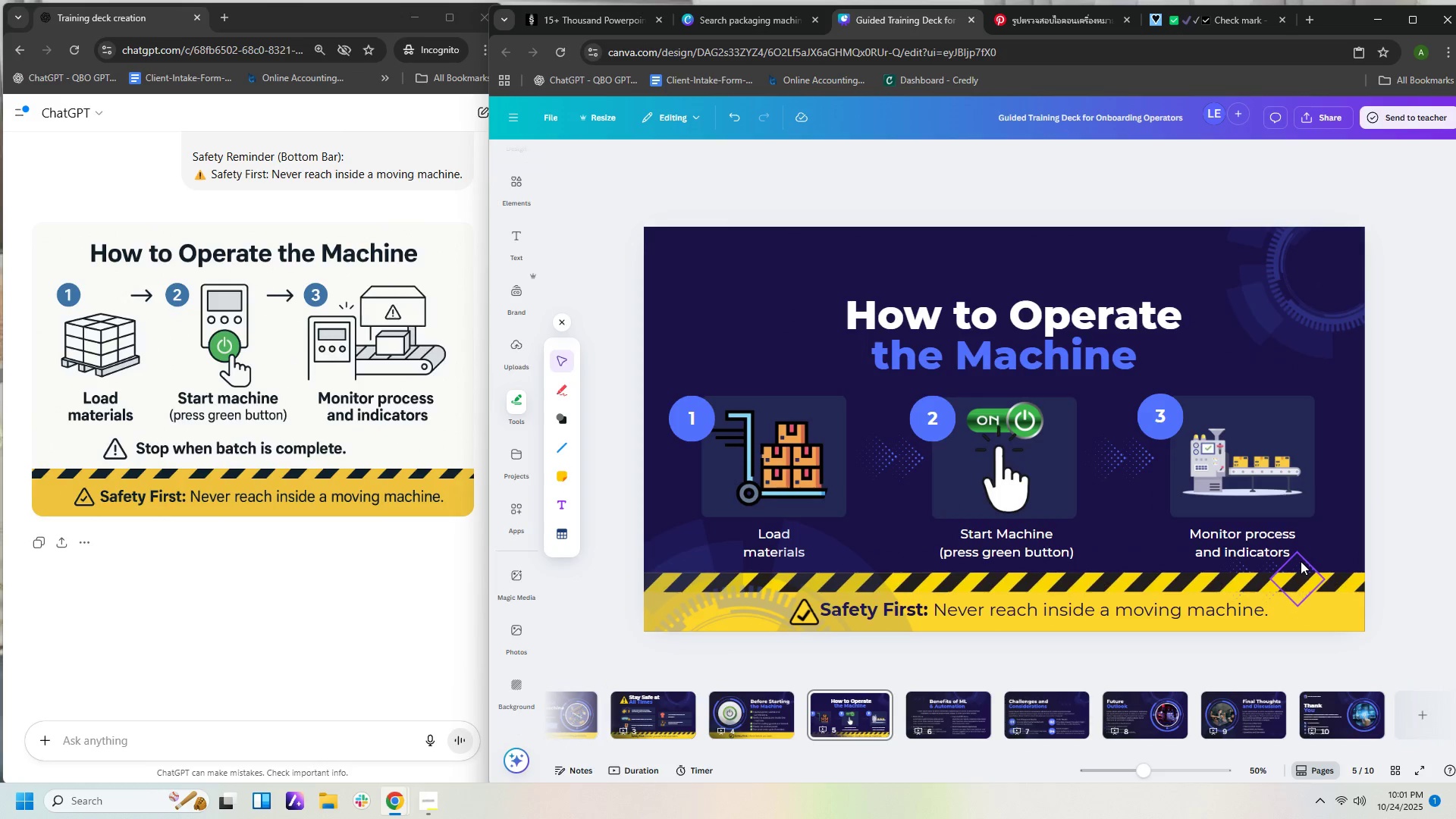 
left_click([1301, 561])
 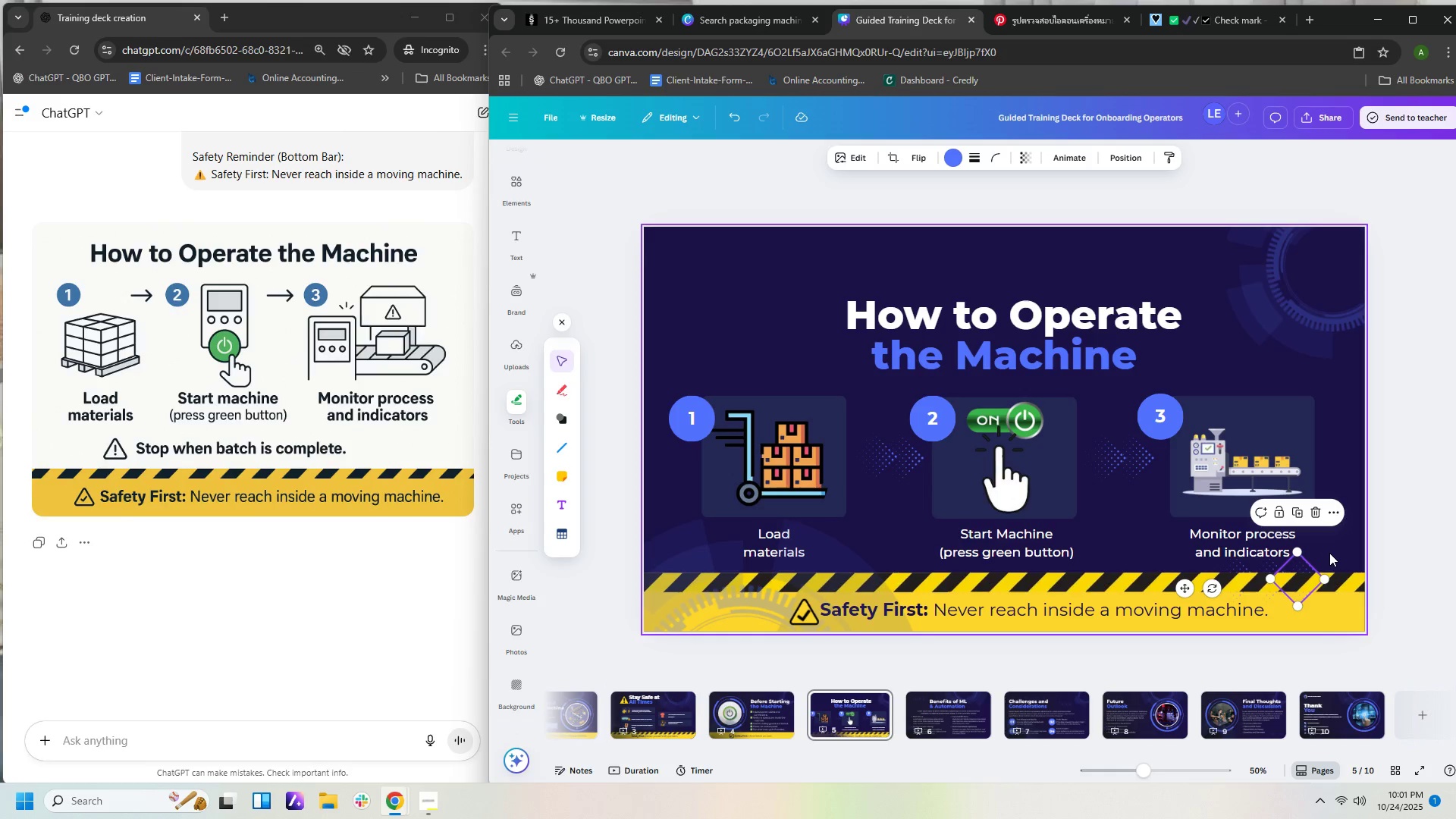 
left_click_drag(start_coordinate=[1332, 557], to_coordinate=[1270, 563])
 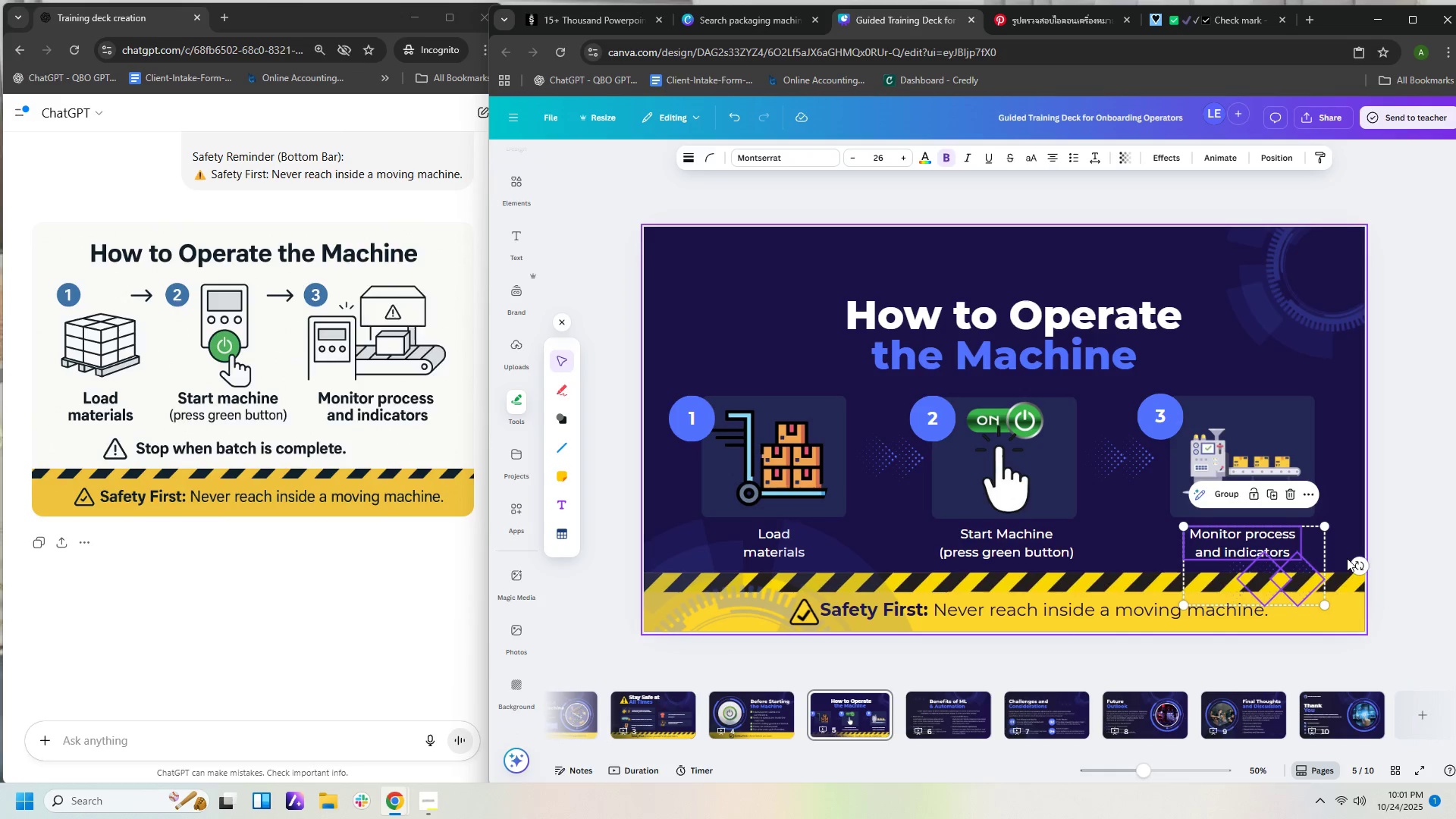 
left_click([1345, 558])
 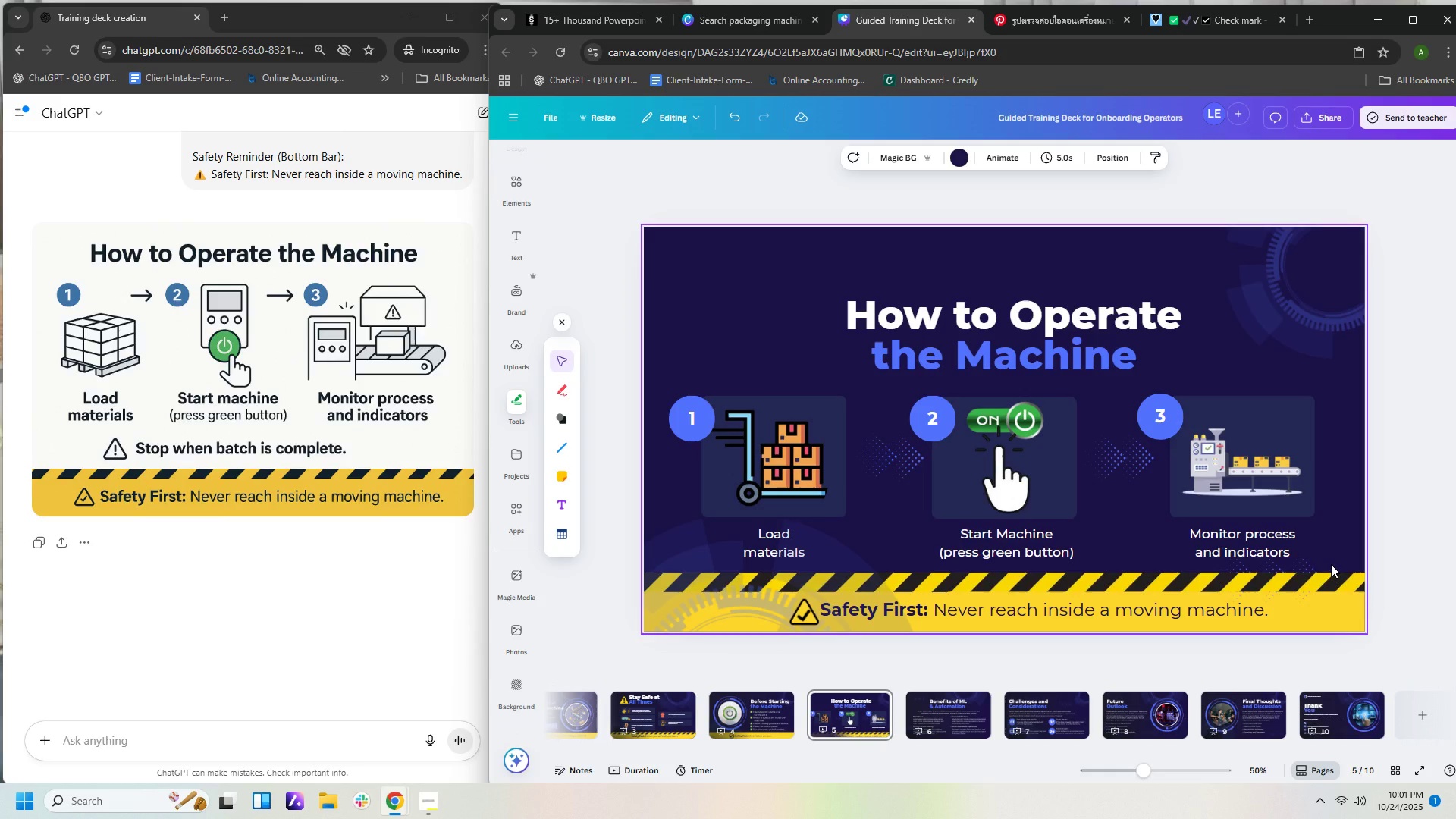 
left_click_drag(start_coordinate=[1331, 564], to_coordinate=[1230, 567])
 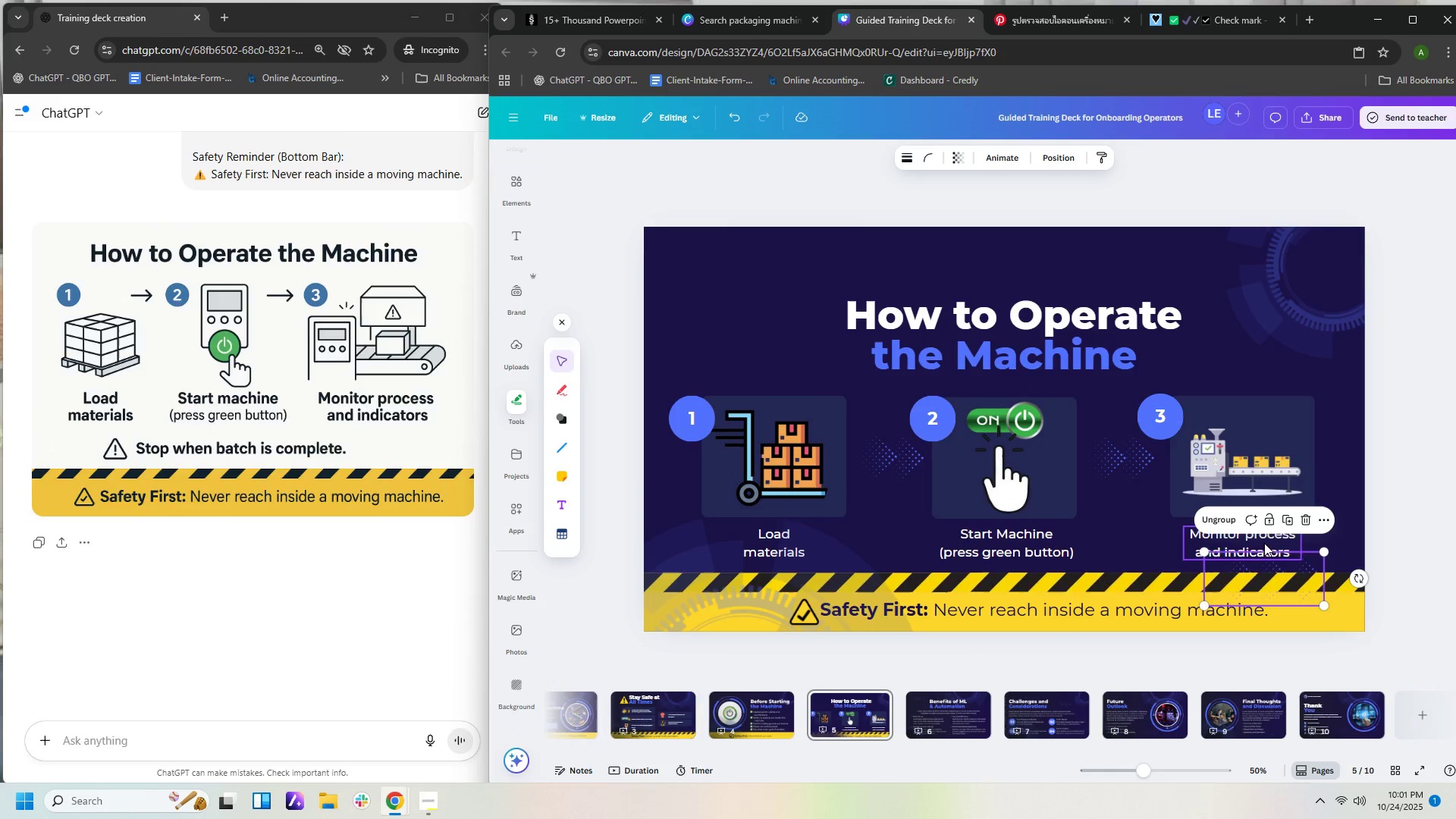 
left_click_drag(start_coordinate=[1284, 562], to_coordinate=[763, 260])
 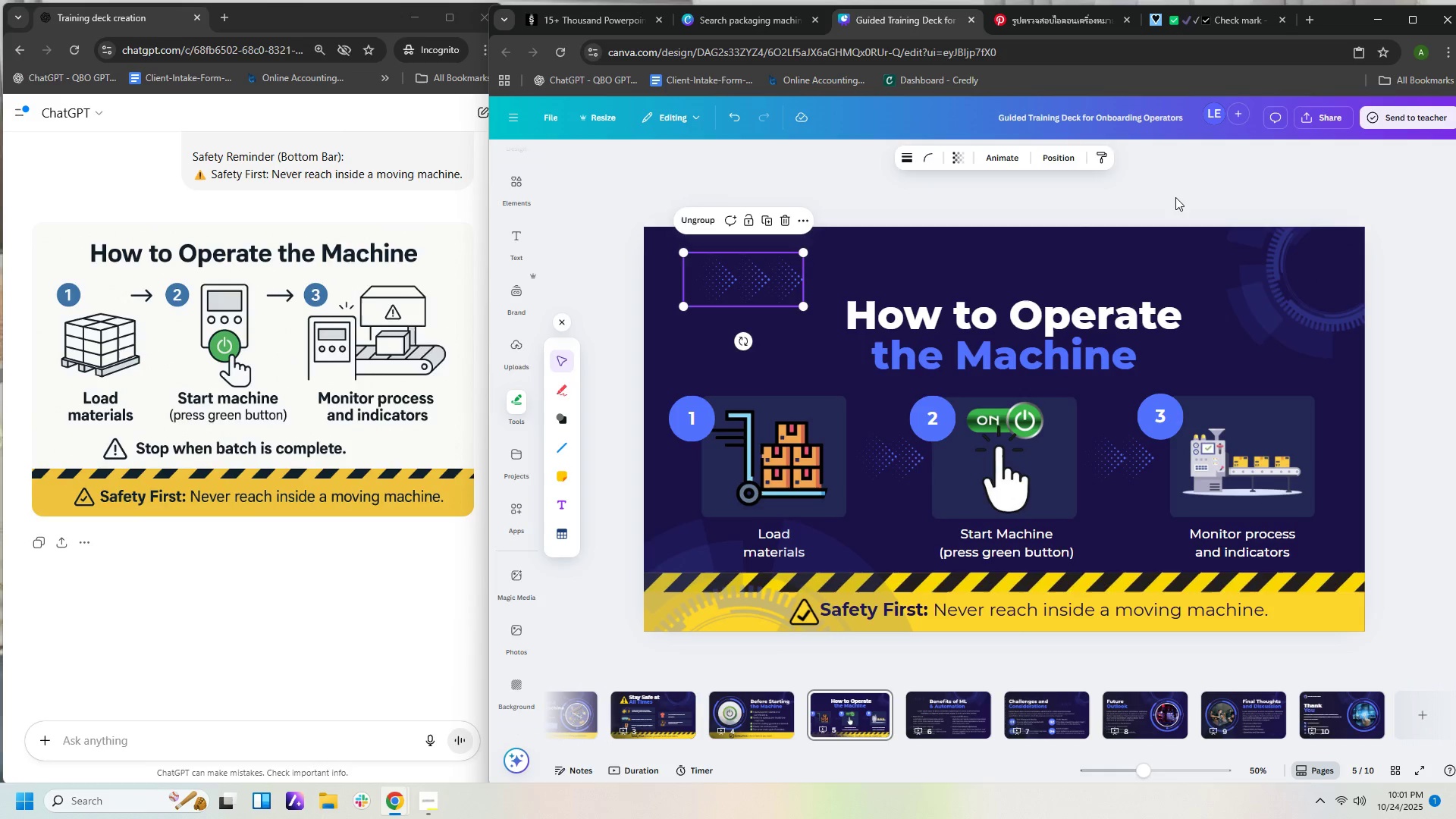 
left_click([1175, 190])
 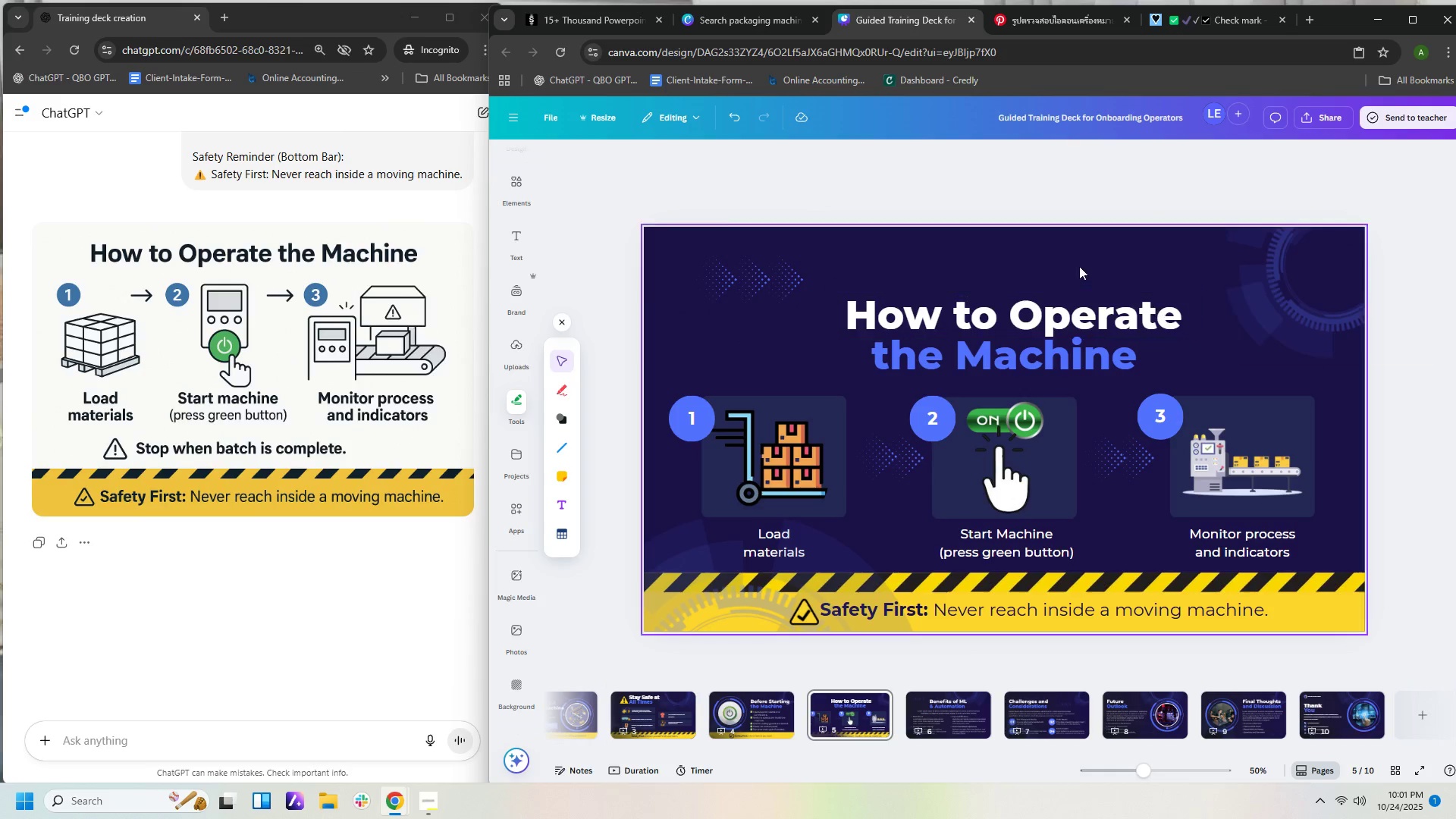 
left_click_drag(start_coordinate=[991, 191], to_coordinate=[1031, 347])
 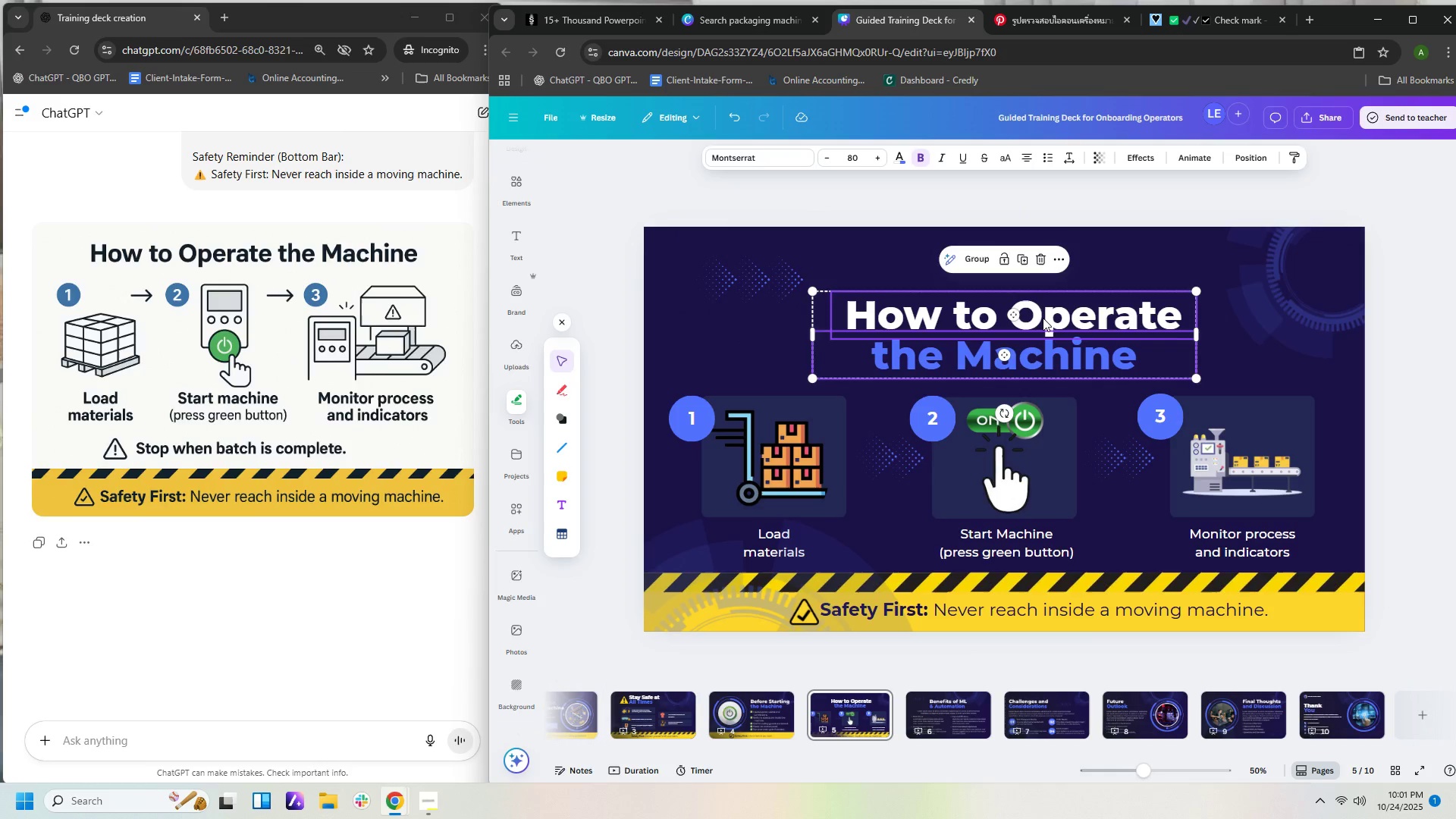 
left_click_drag(start_coordinate=[1043, 318], to_coordinate=[1040, 285])
 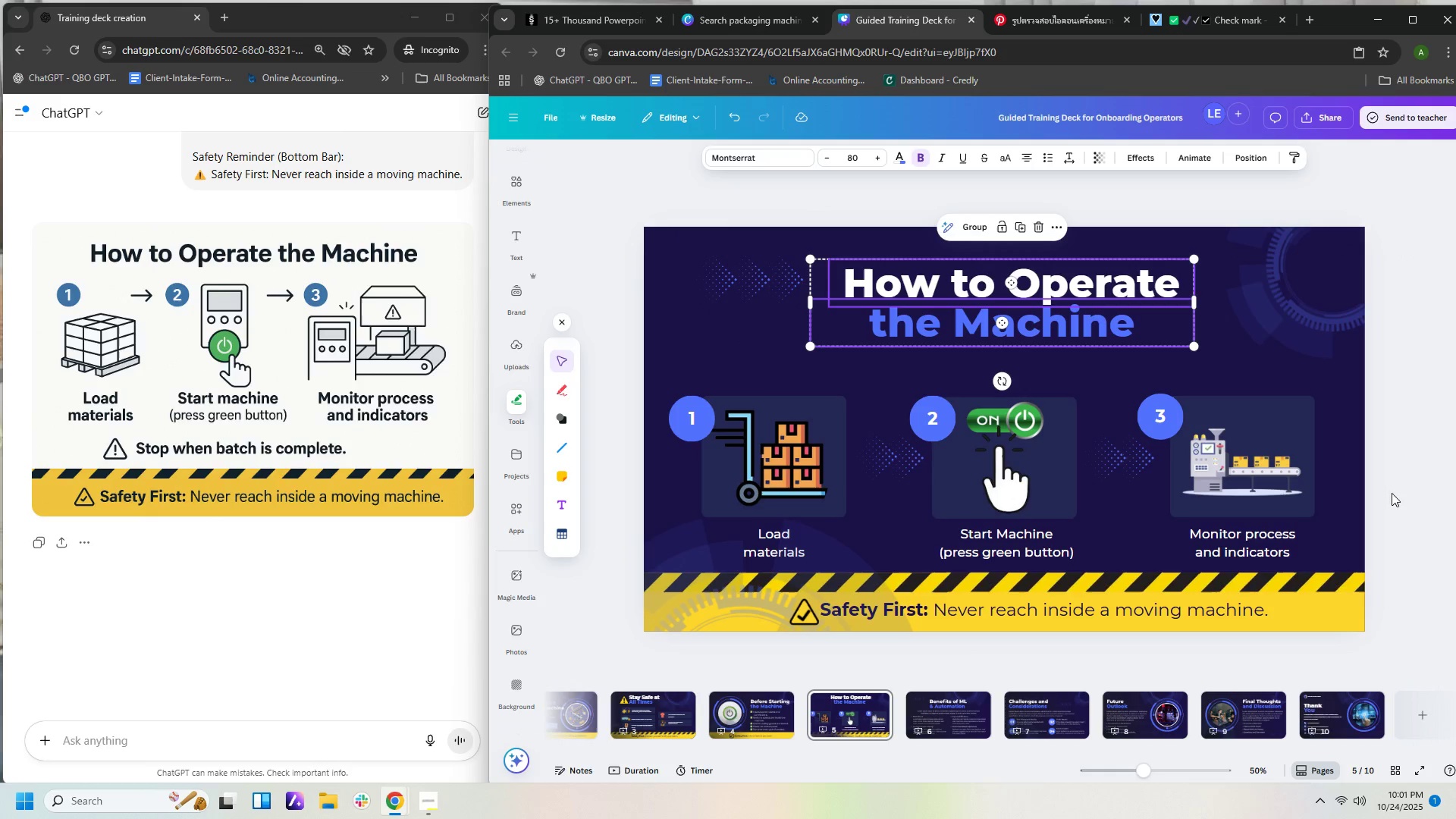 
left_click_drag(start_coordinate=[1413, 502], to_coordinate=[676, 400])
 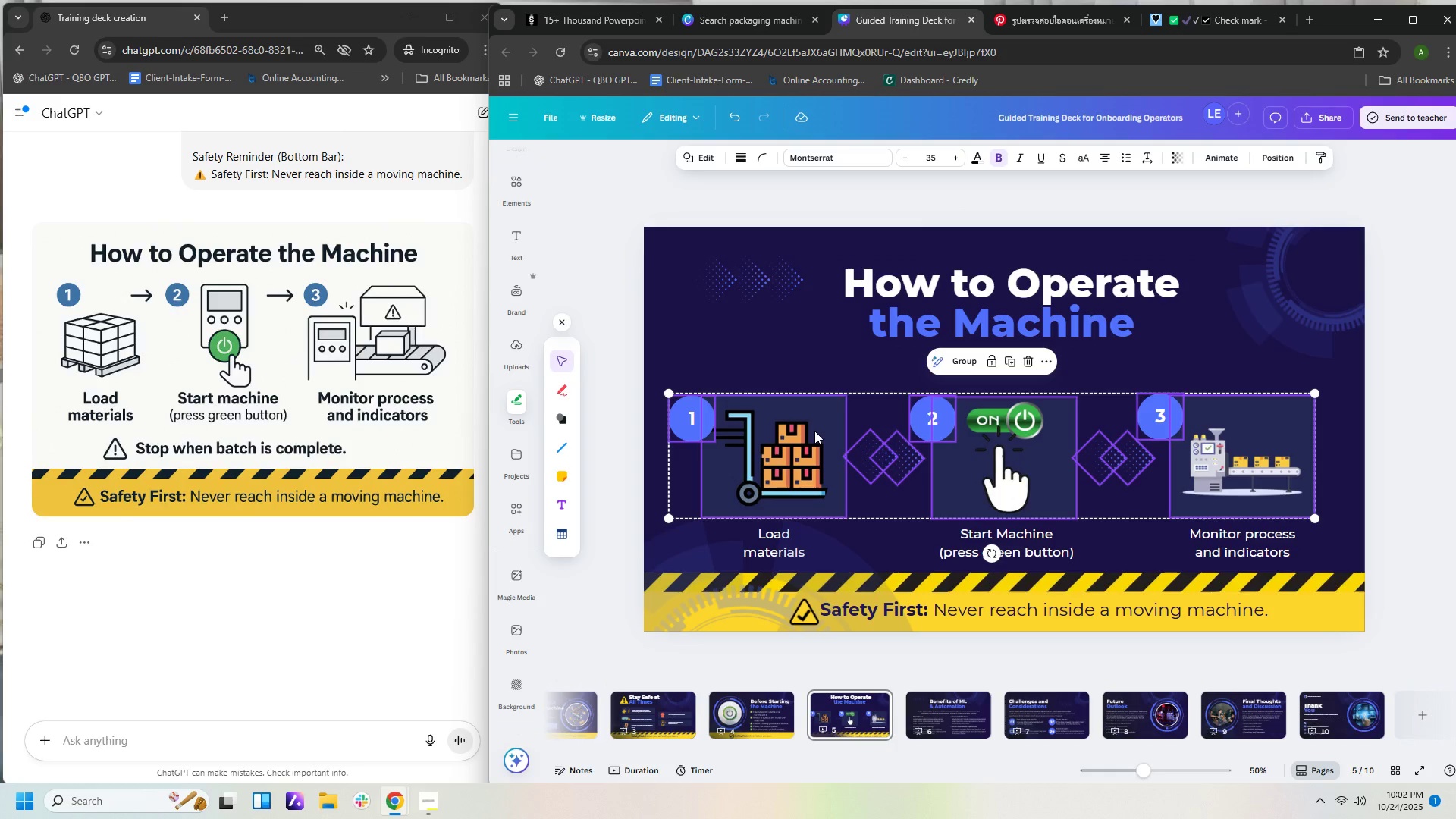 
left_click_drag(start_coordinate=[815, 429], to_coordinate=[821, 394])
 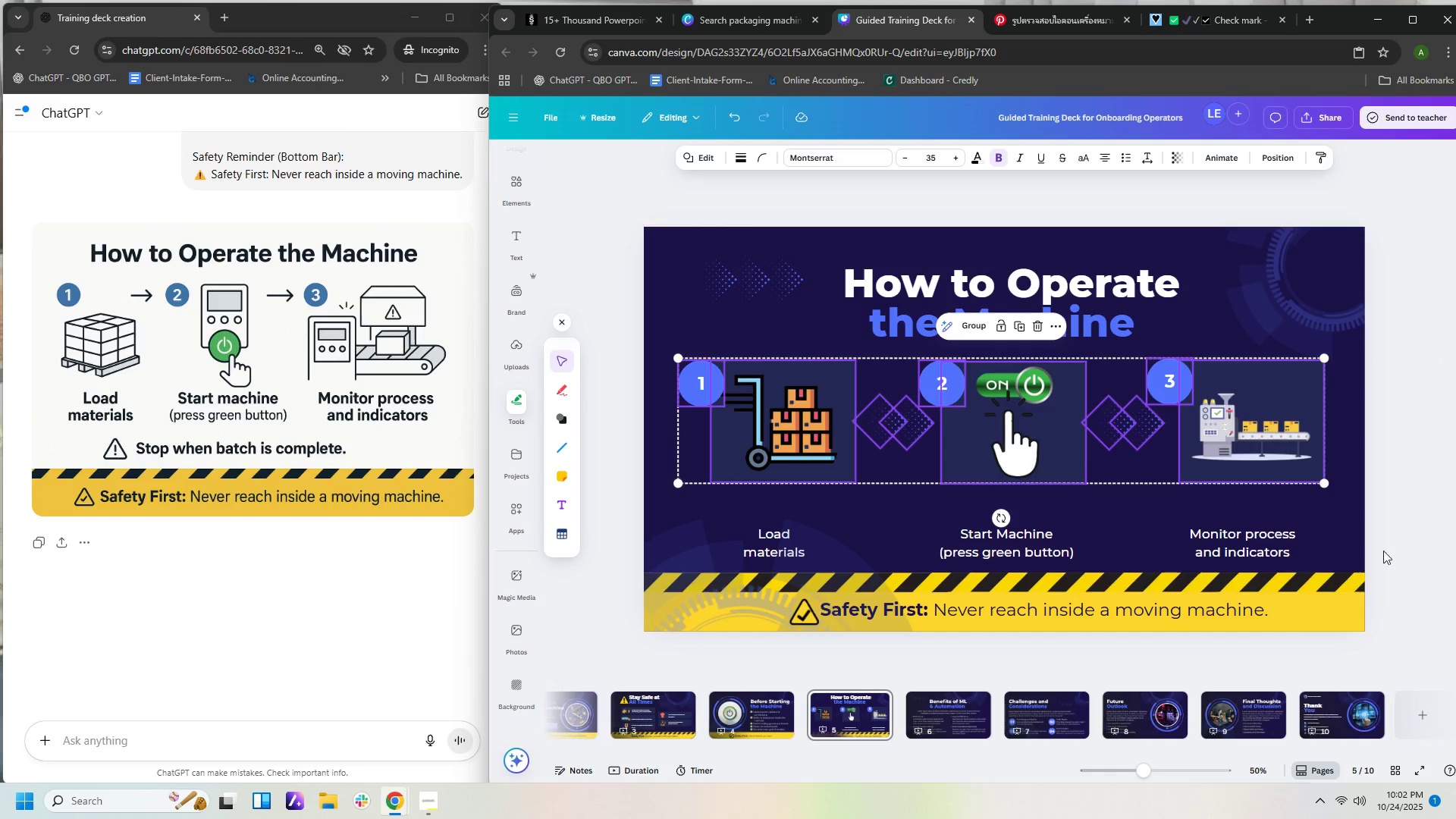 
left_click_drag(start_coordinate=[1404, 555], to_coordinate=[811, 529])
 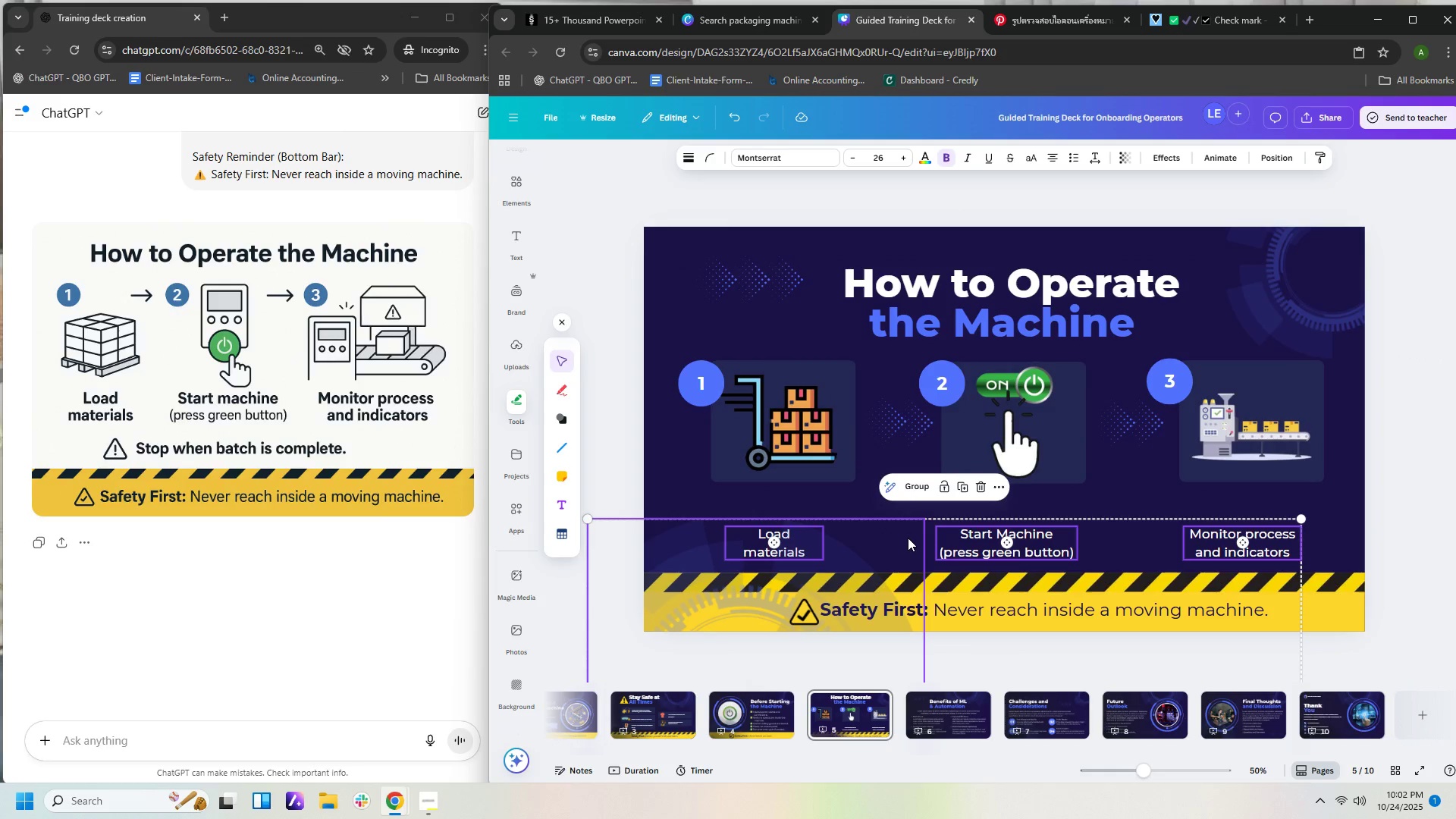 
left_click_drag(start_coordinate=[908, 538], to_coordinate=[913, 515])
 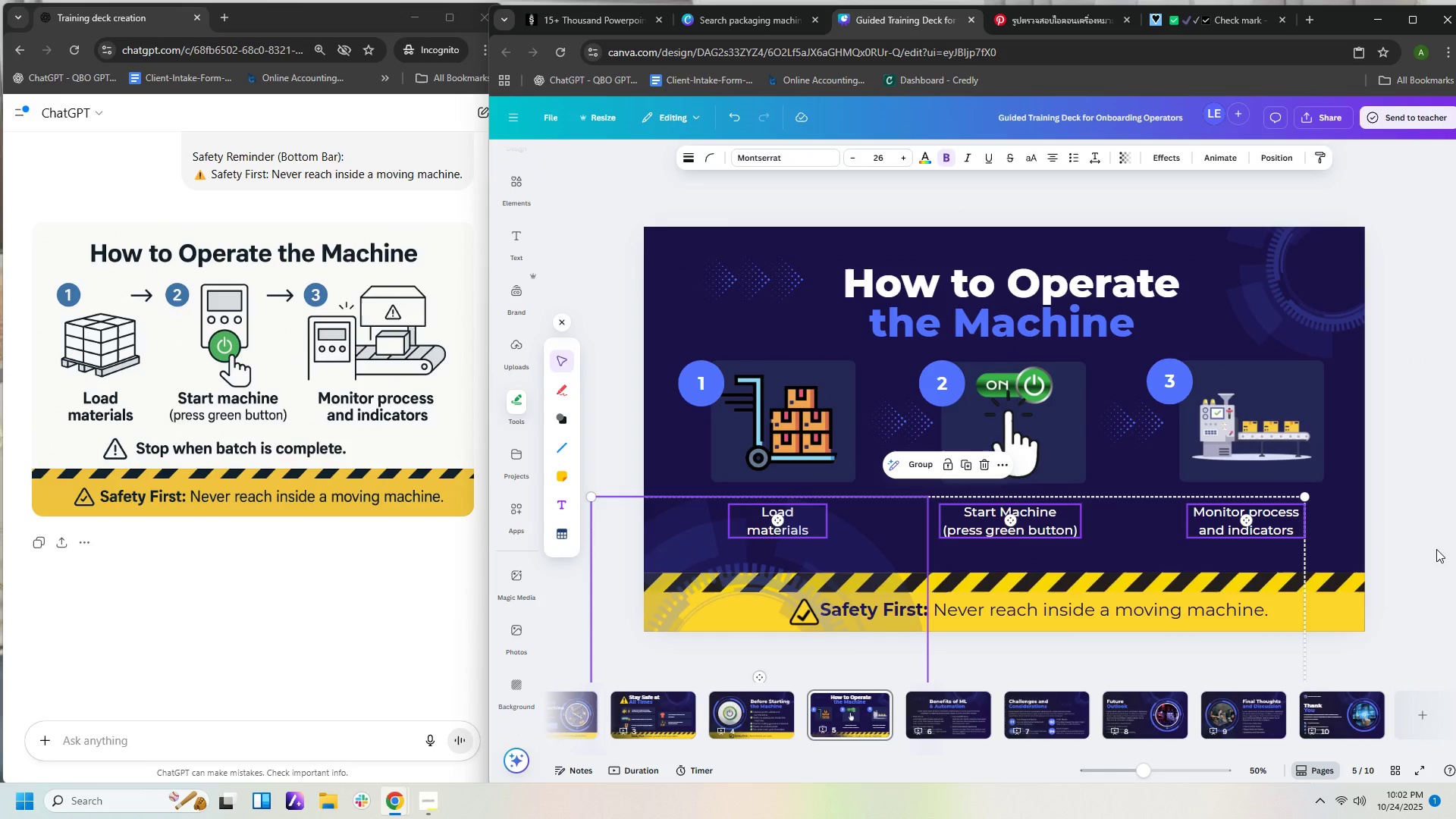 
left_click([1436, 549])
 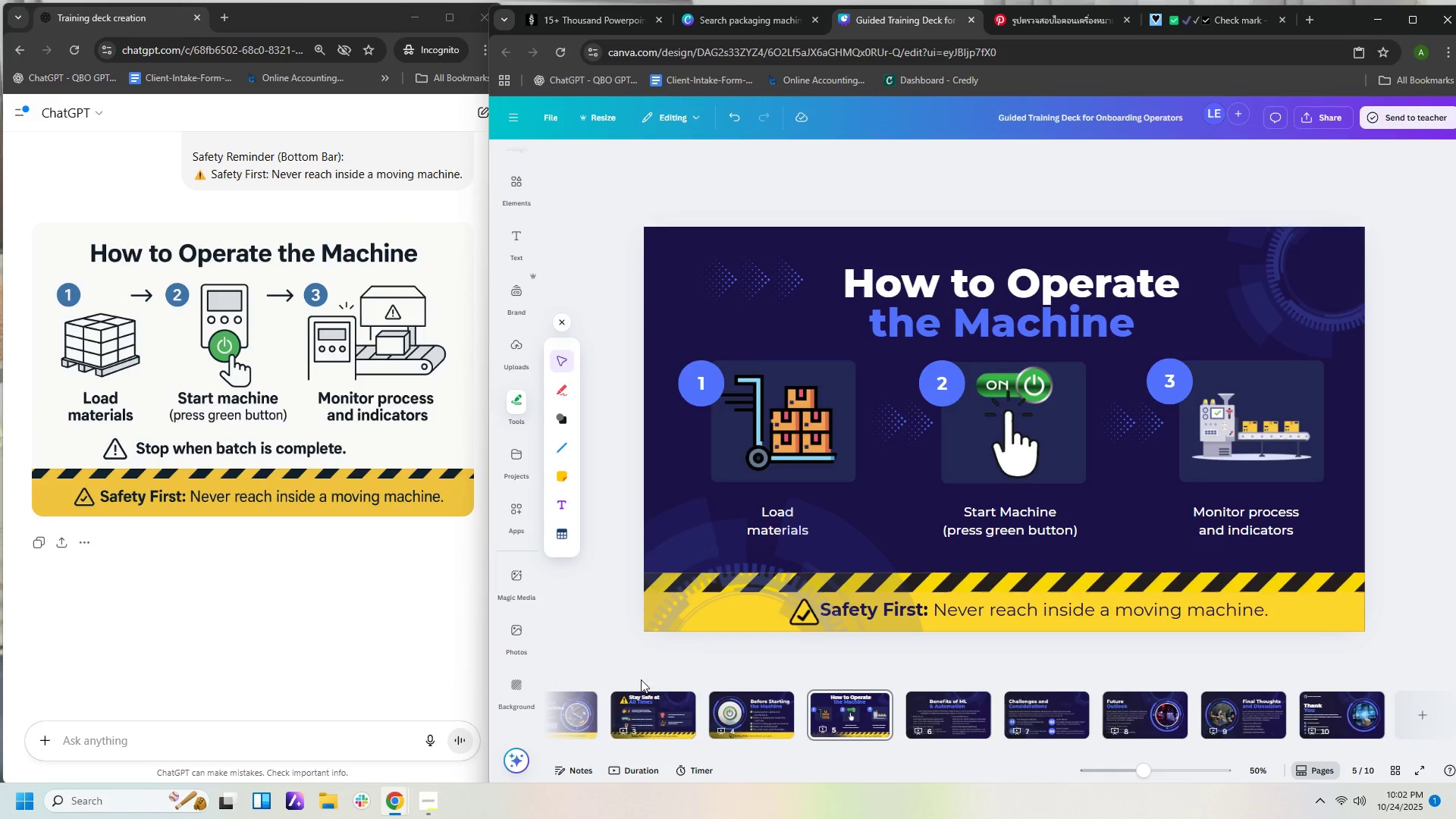 
left_click([628, 717])
 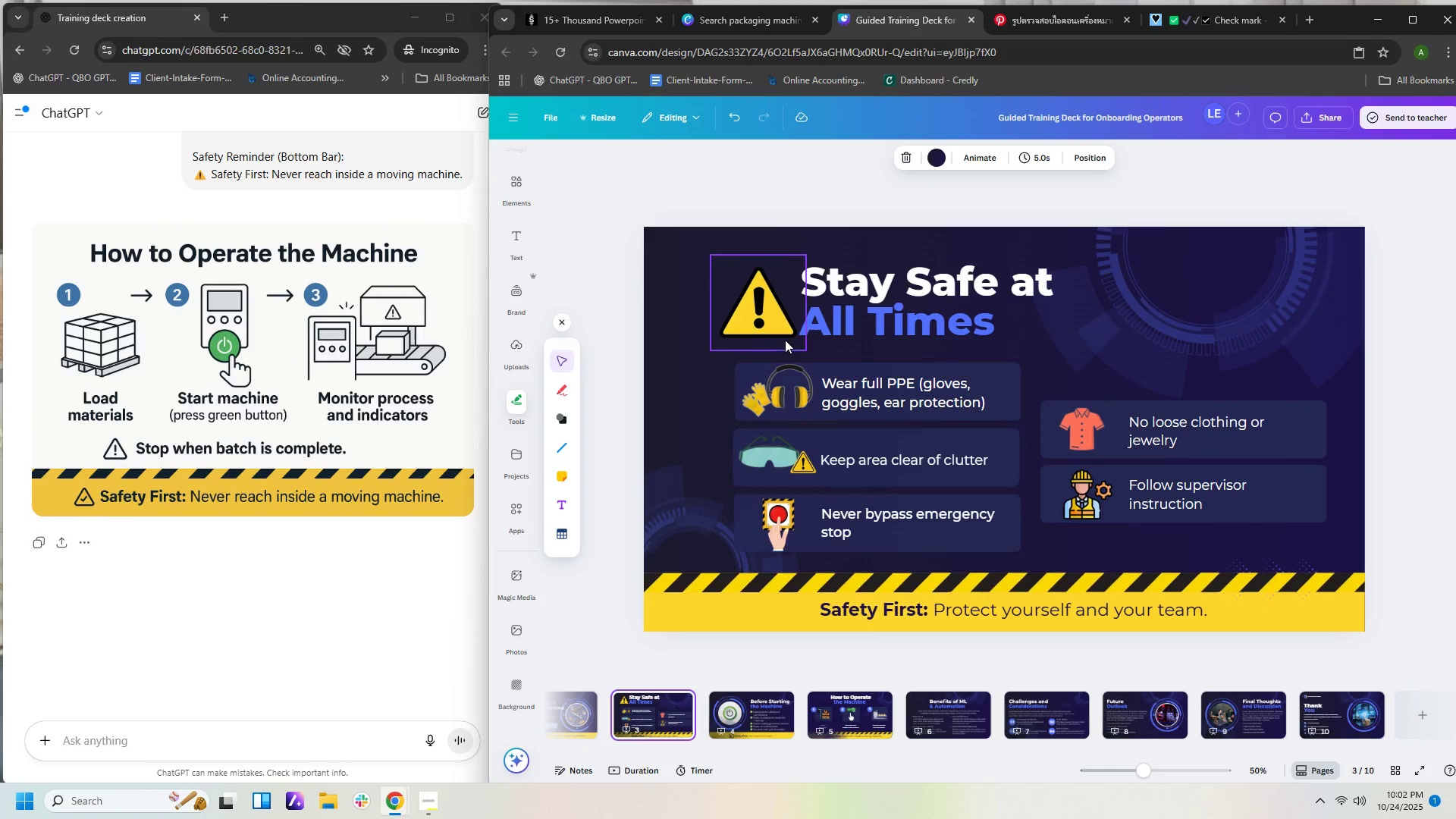 
left_click([766, 319])
 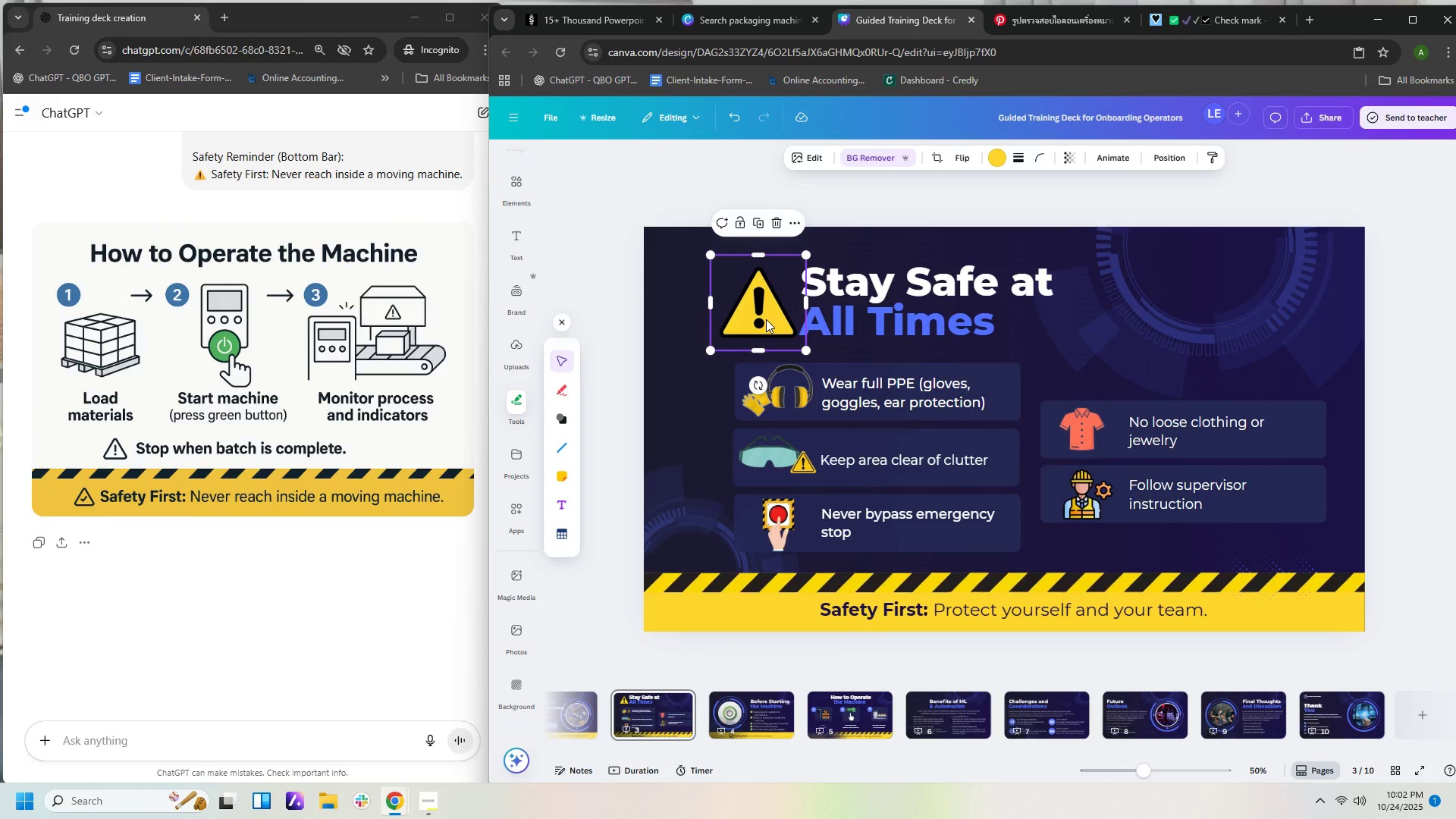 
key(Control+C)
 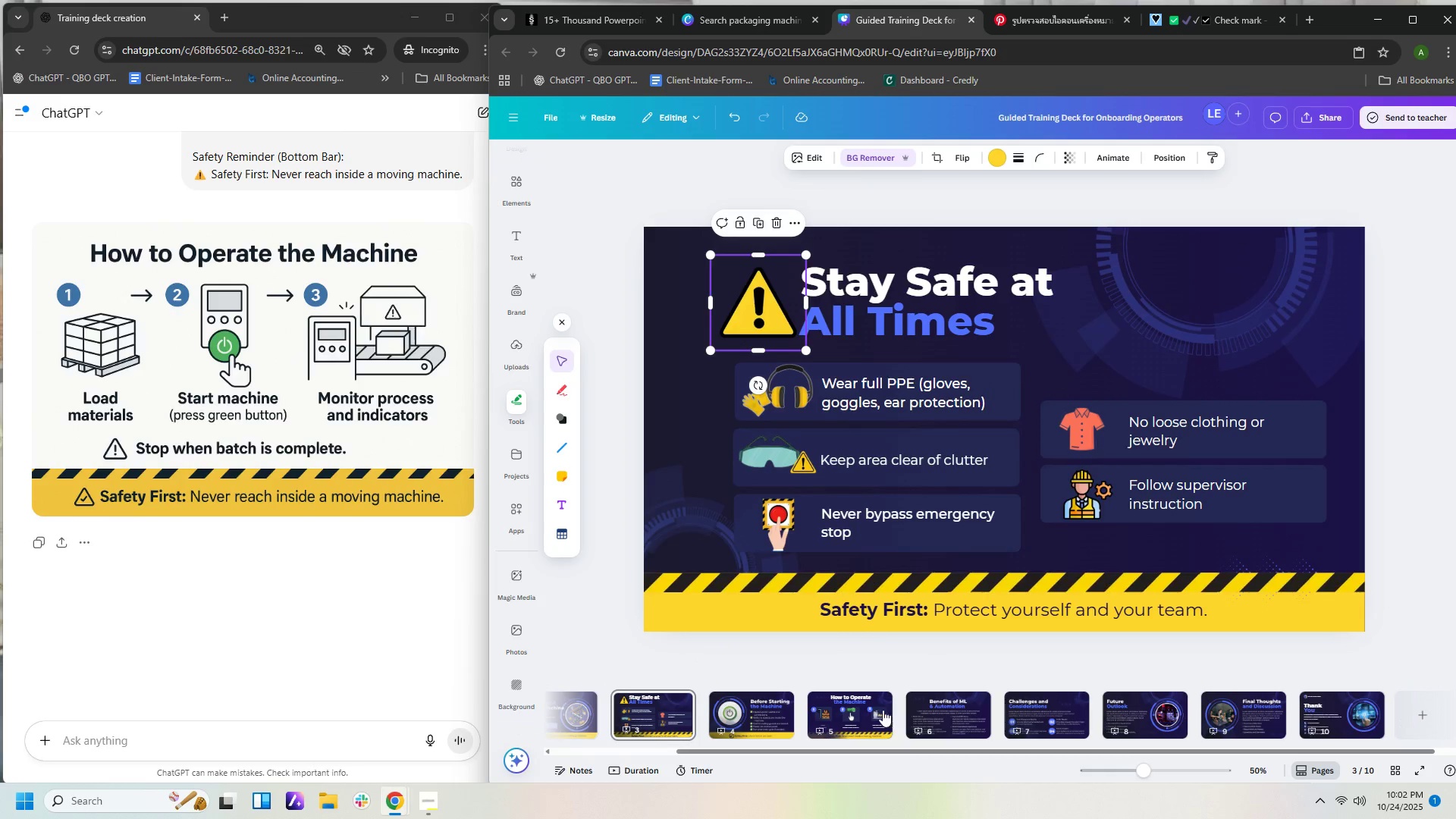 
left_click([879, 711])
 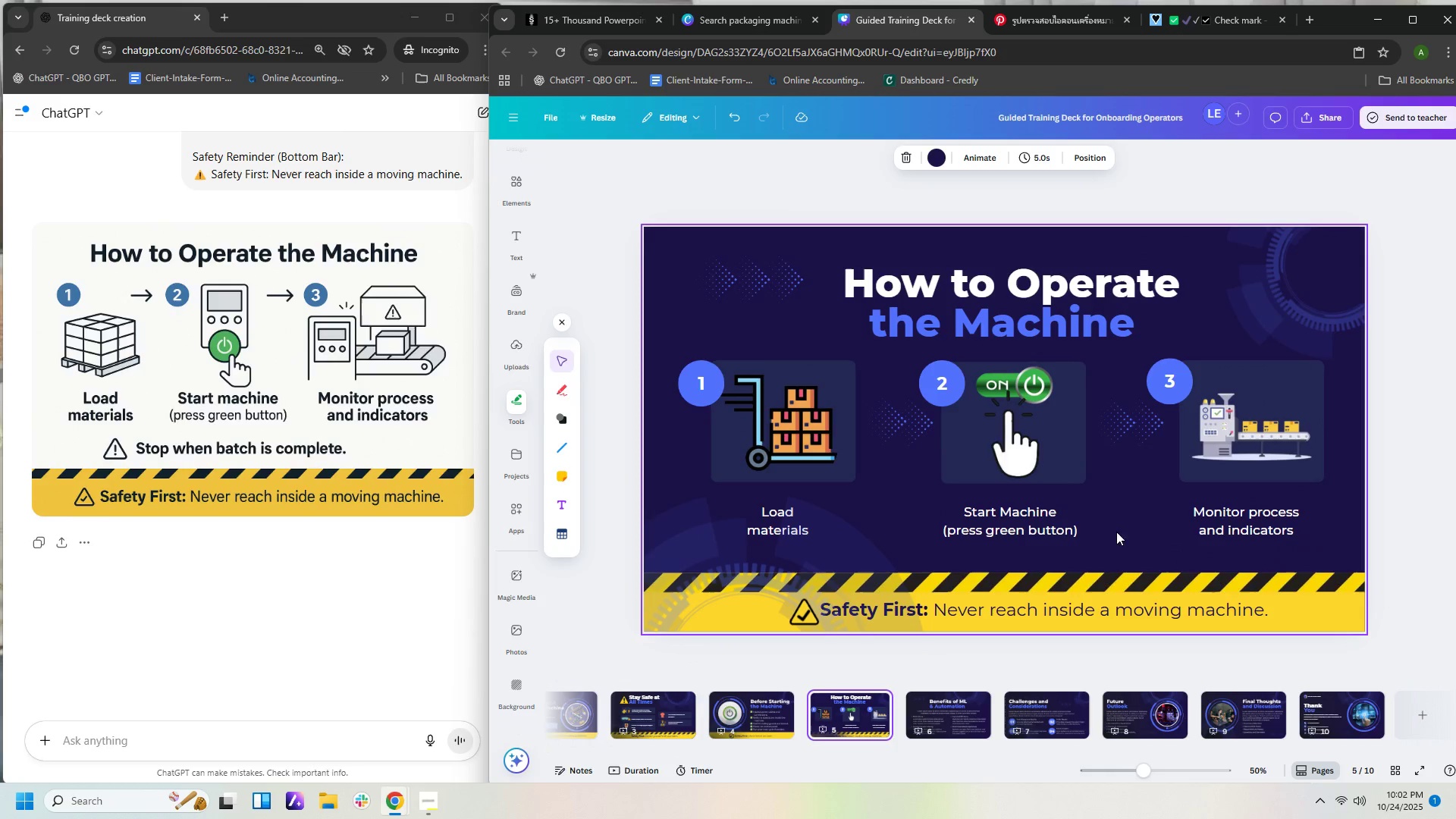 
left_click_drag(start_coordinate=[1129, 554], to_coordinate=[1131, 560])
 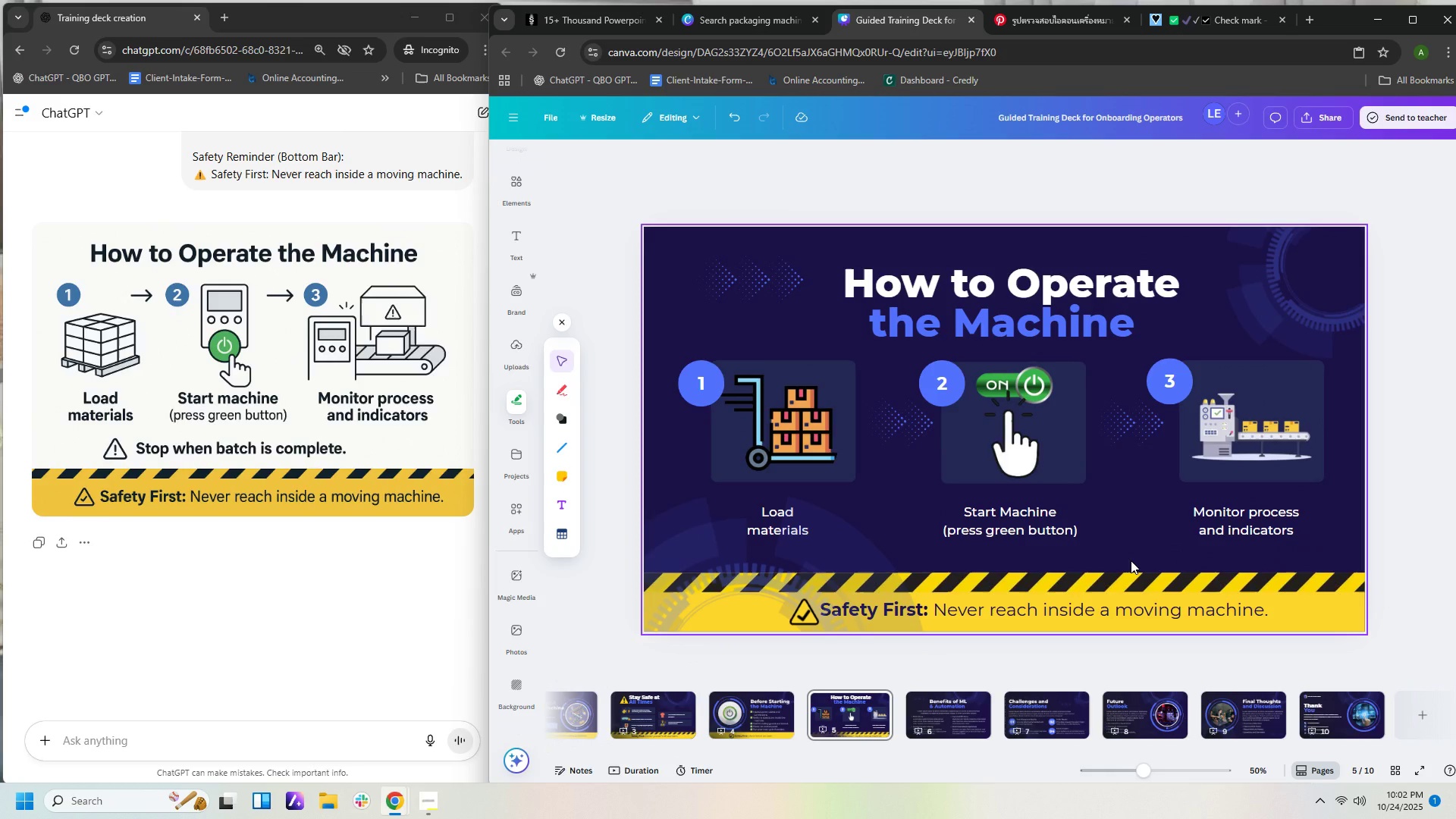 
key(Control+V)
 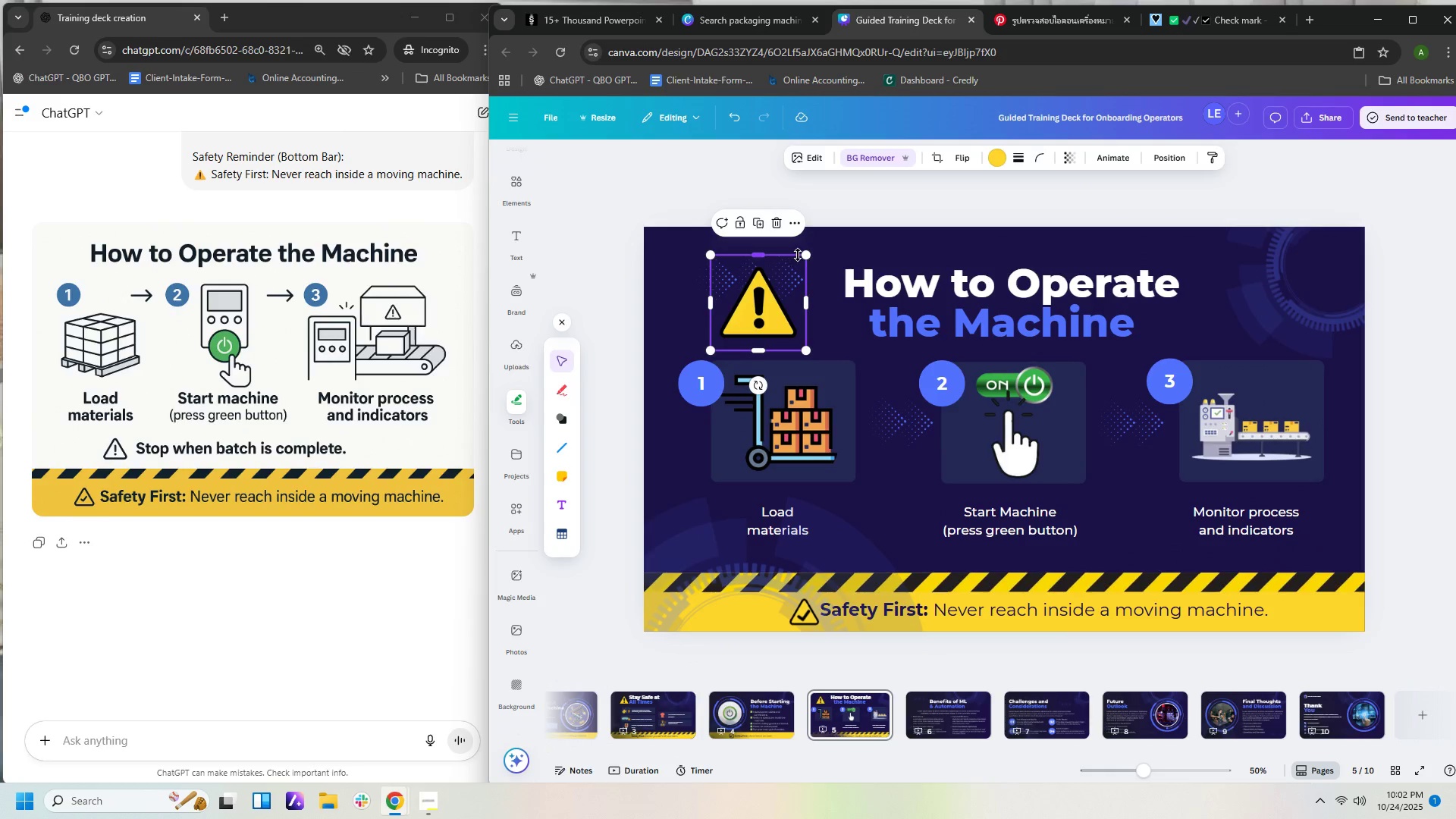 
left_click_drag(start_coordinate=[807, 259], to_coordinate=[765, 315])
 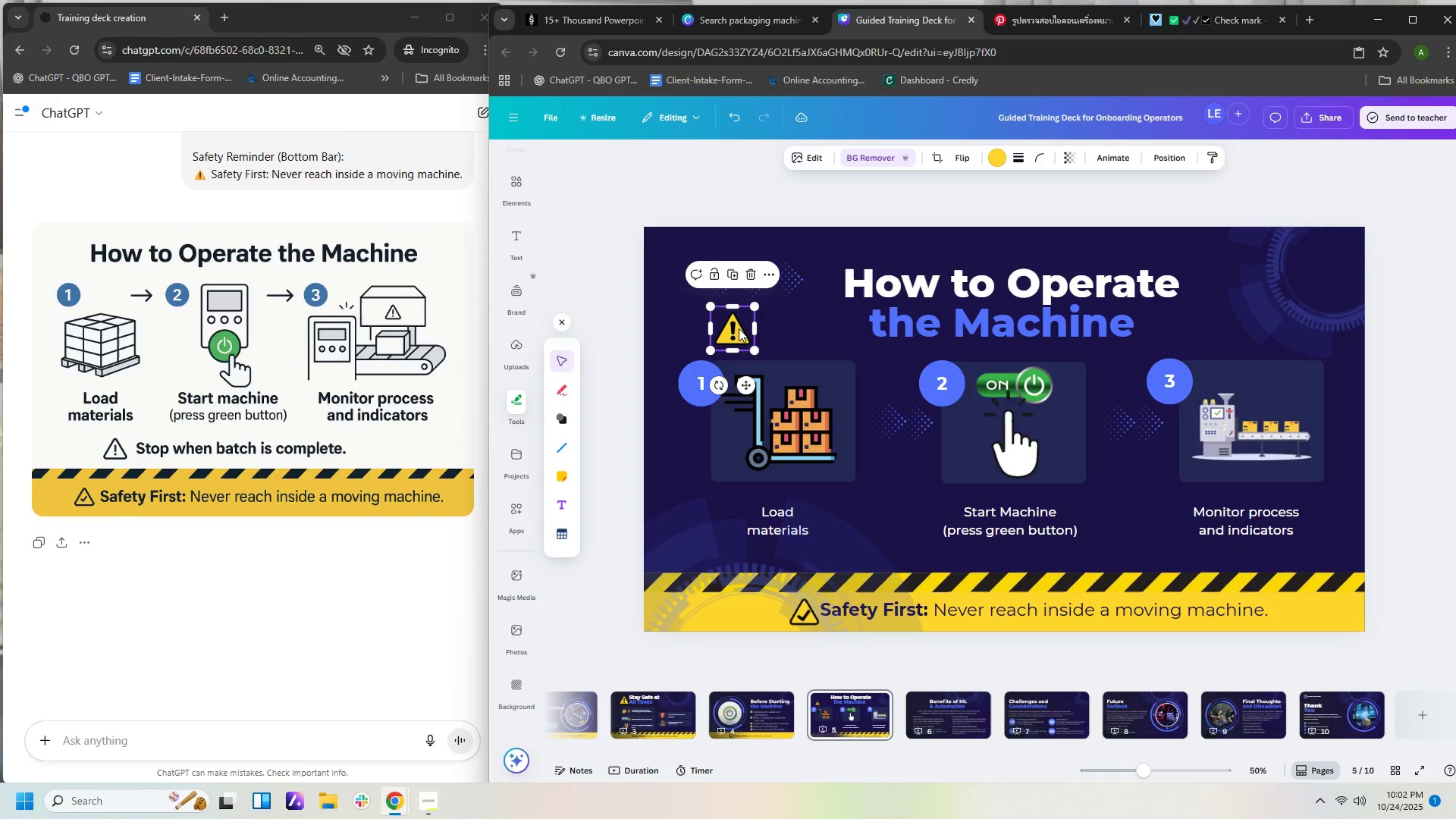 
left_click_drag(start_coordinate=[739, 328], to_coordinate=[866, 551])
 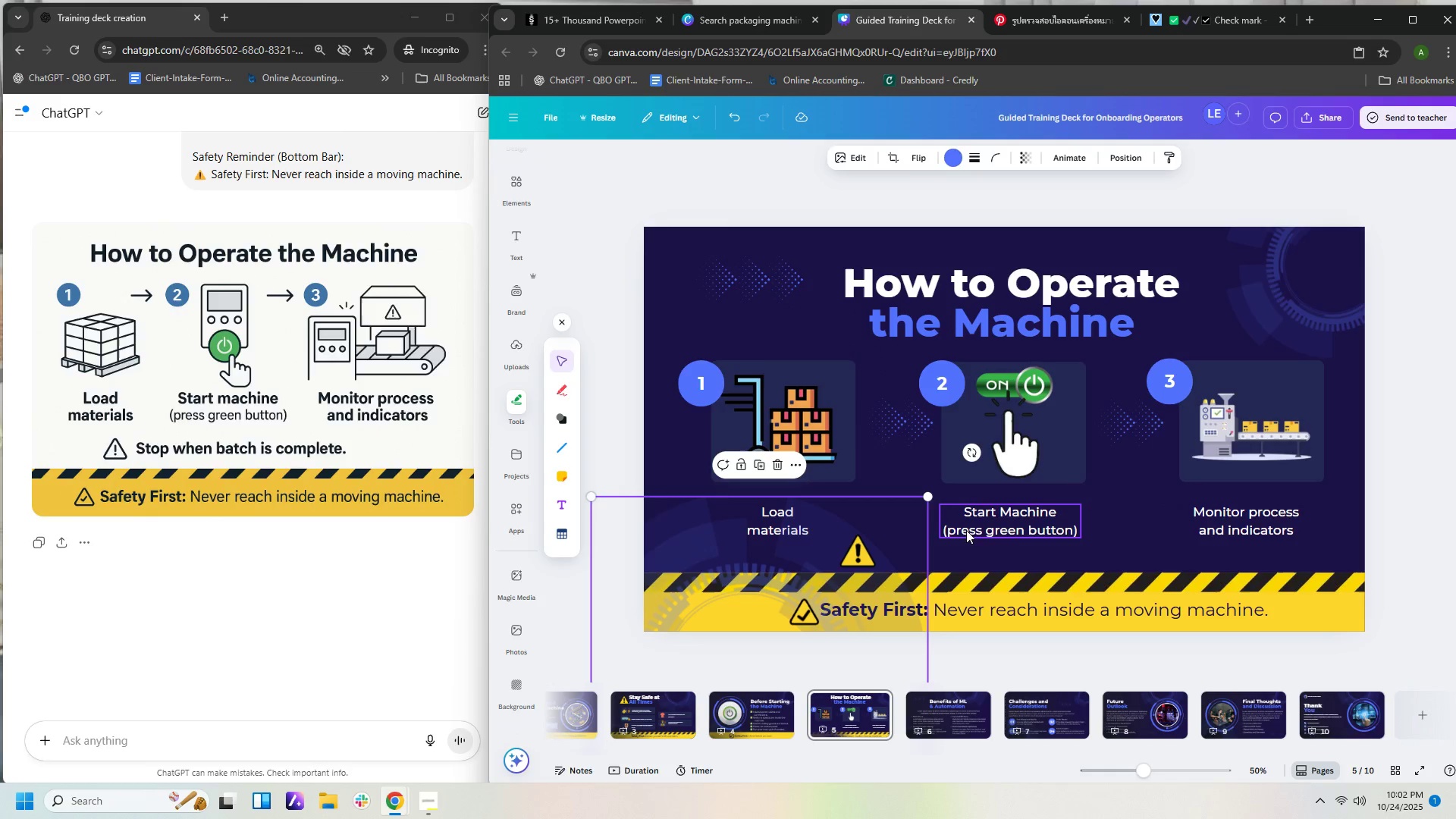 
left_click([972, 525])
 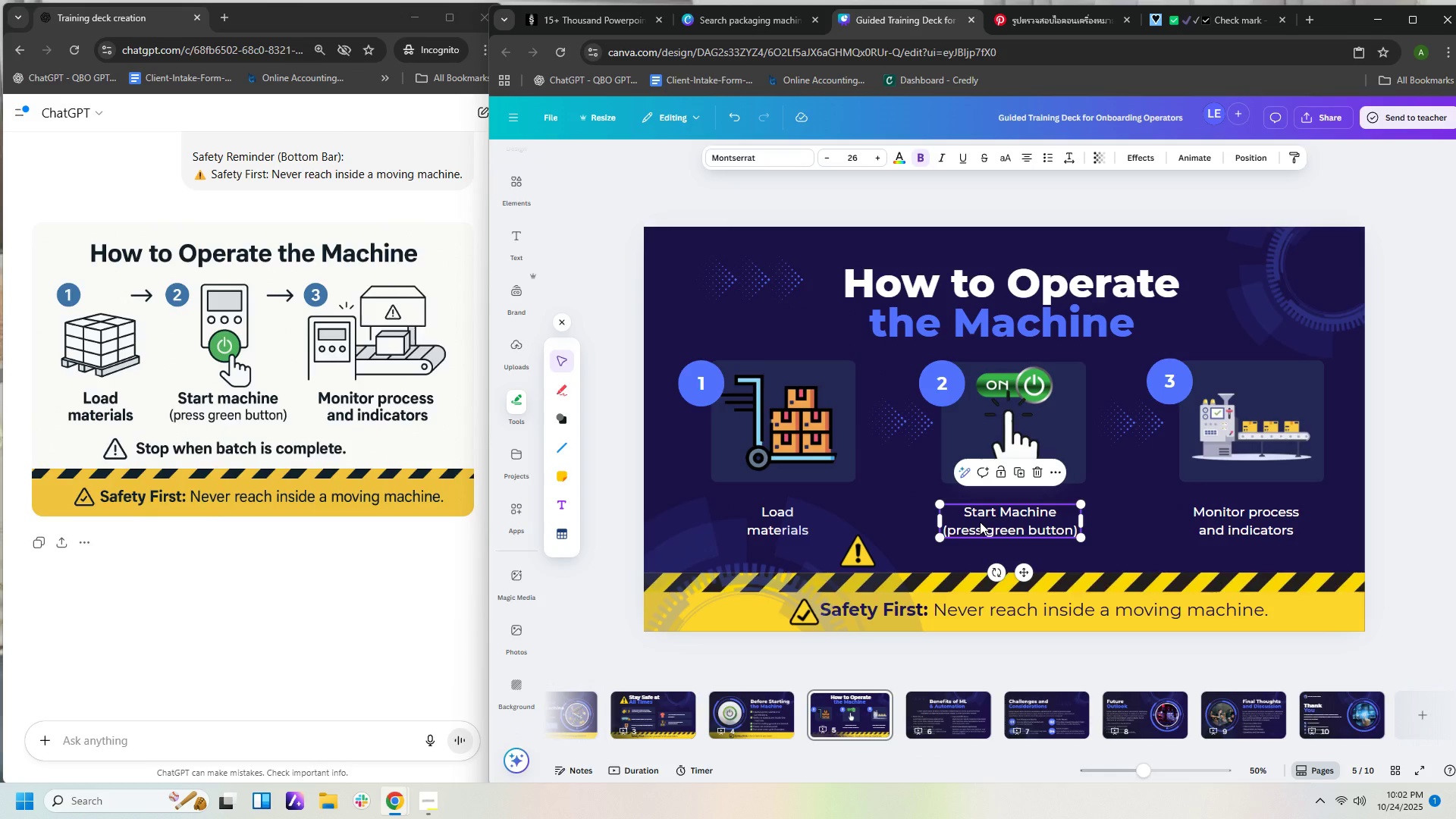 
key(Control+C)
 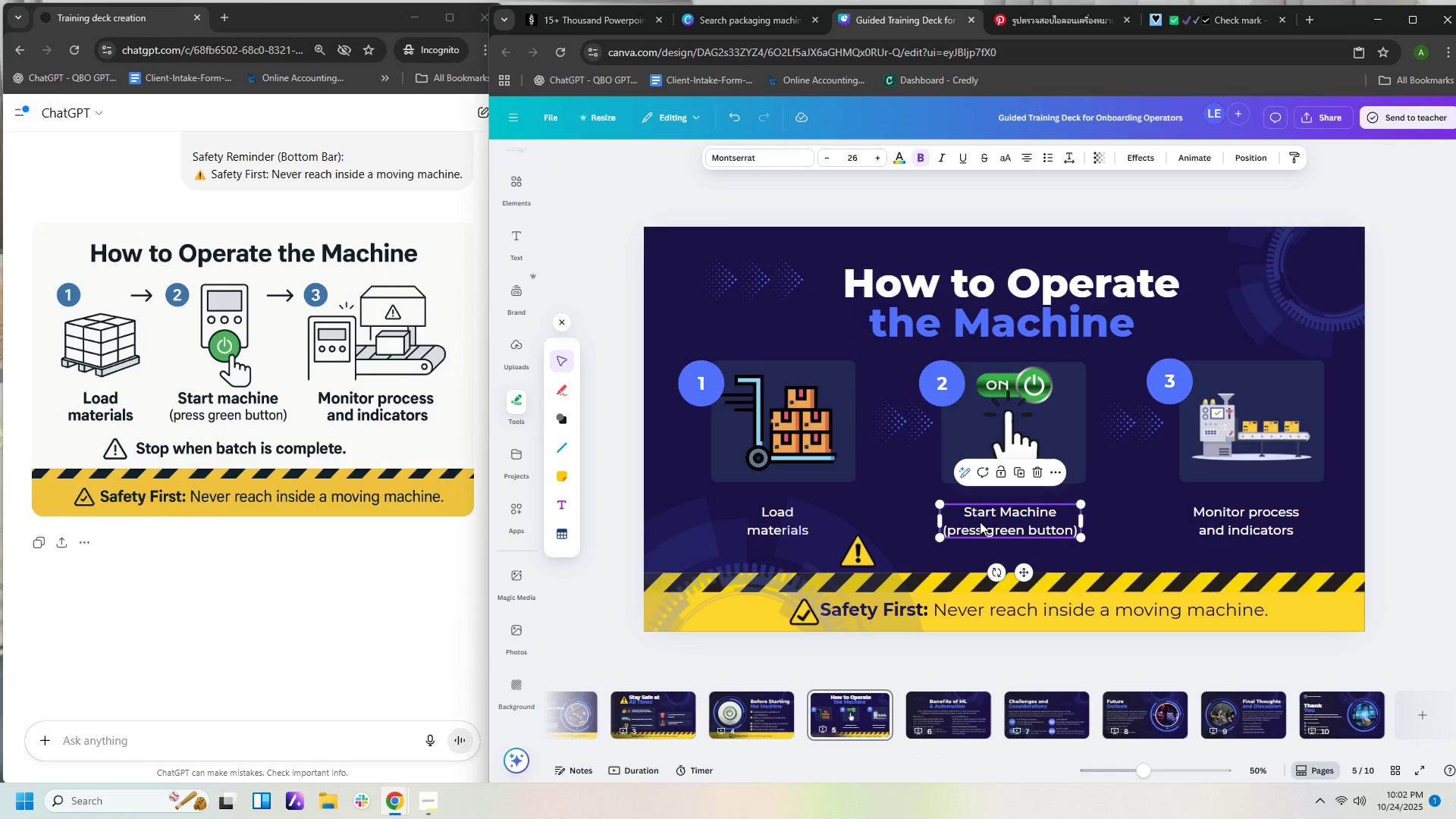 
key(Control+V)
 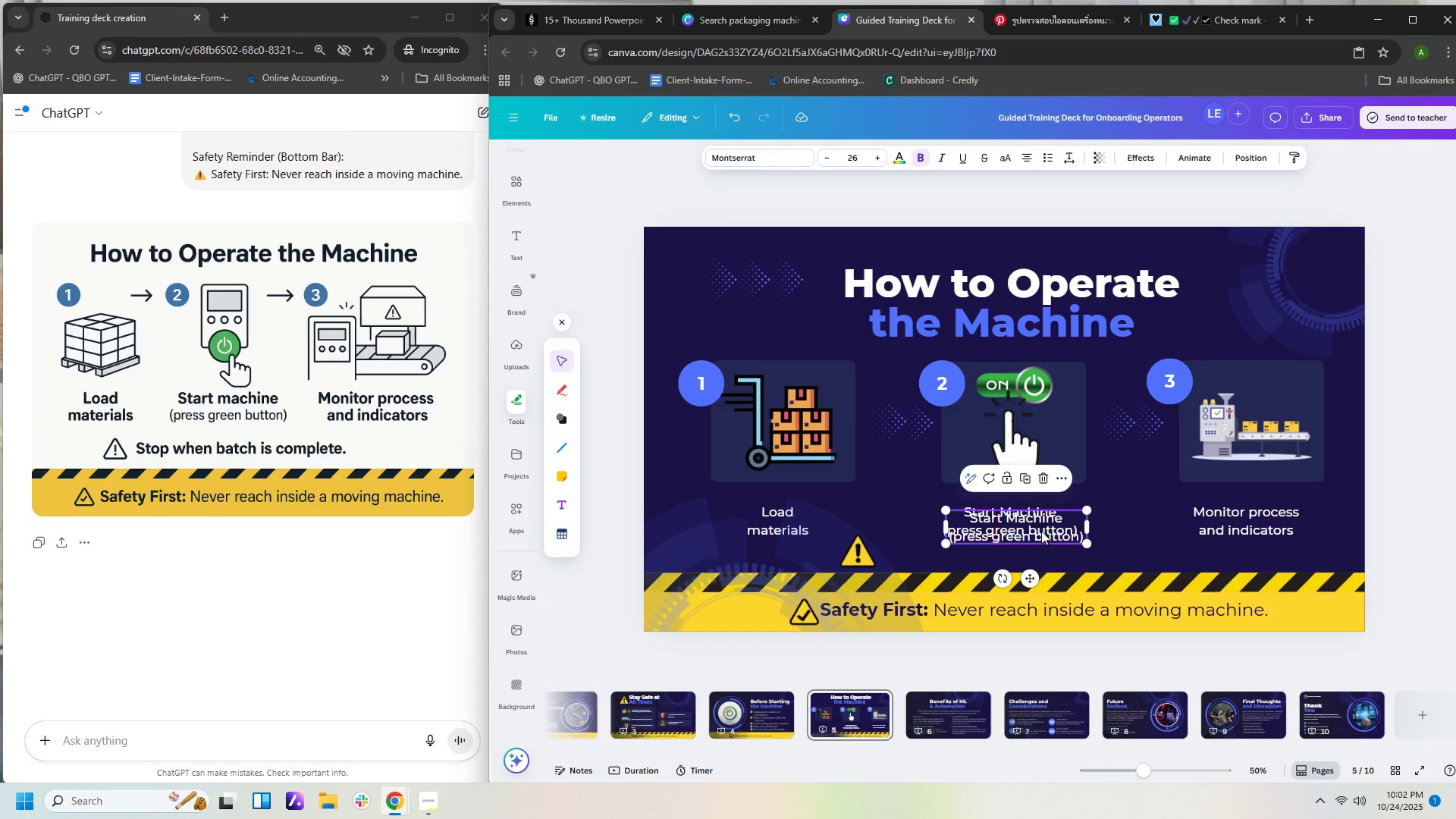 
left_click_drag(start_coordinate=[1041, 531], to_coordinate=[988, 557])
 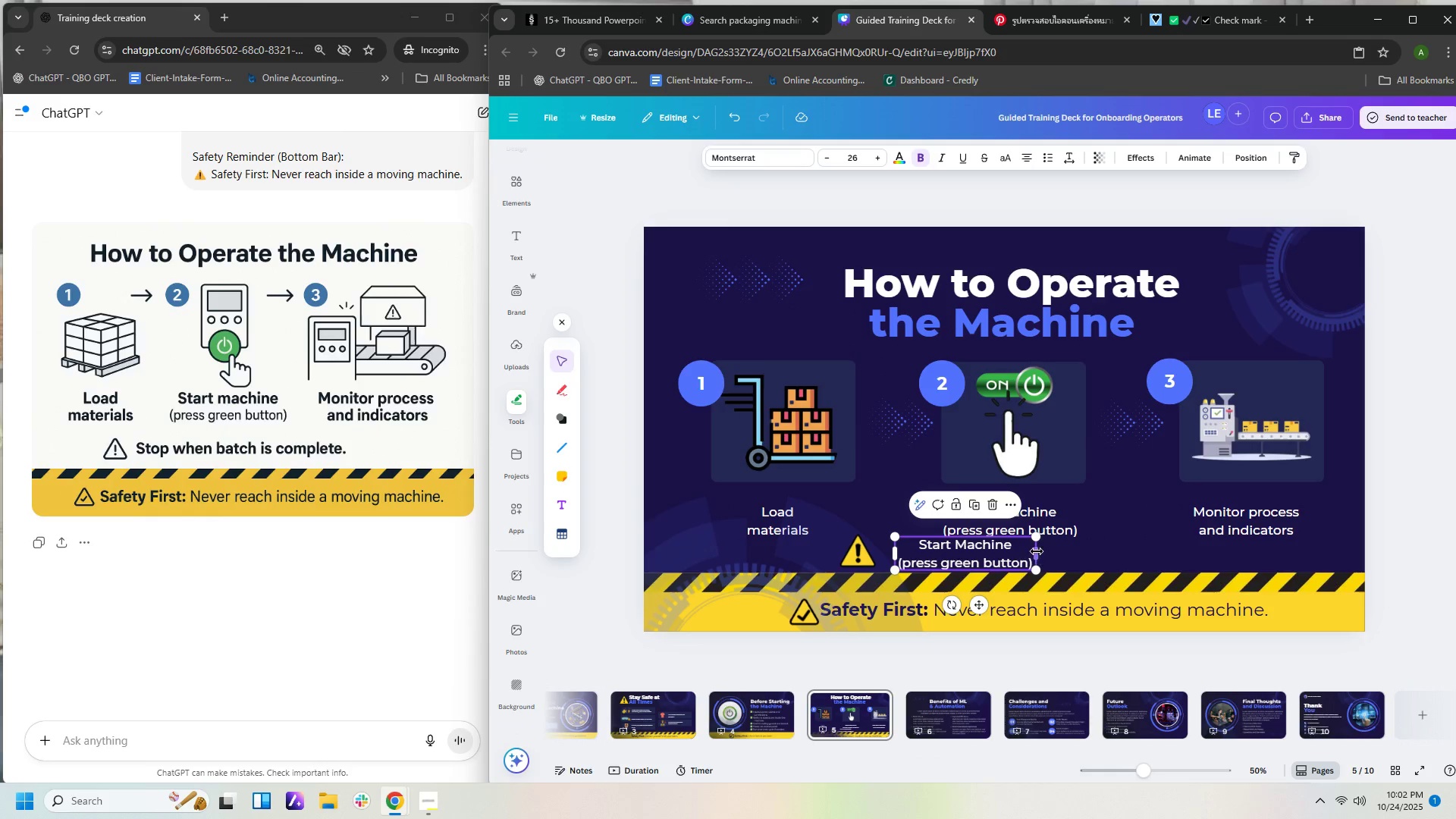 
left_click_drag(start_coordinate=[1037, 551], to_coordinate=[1318, 555])
 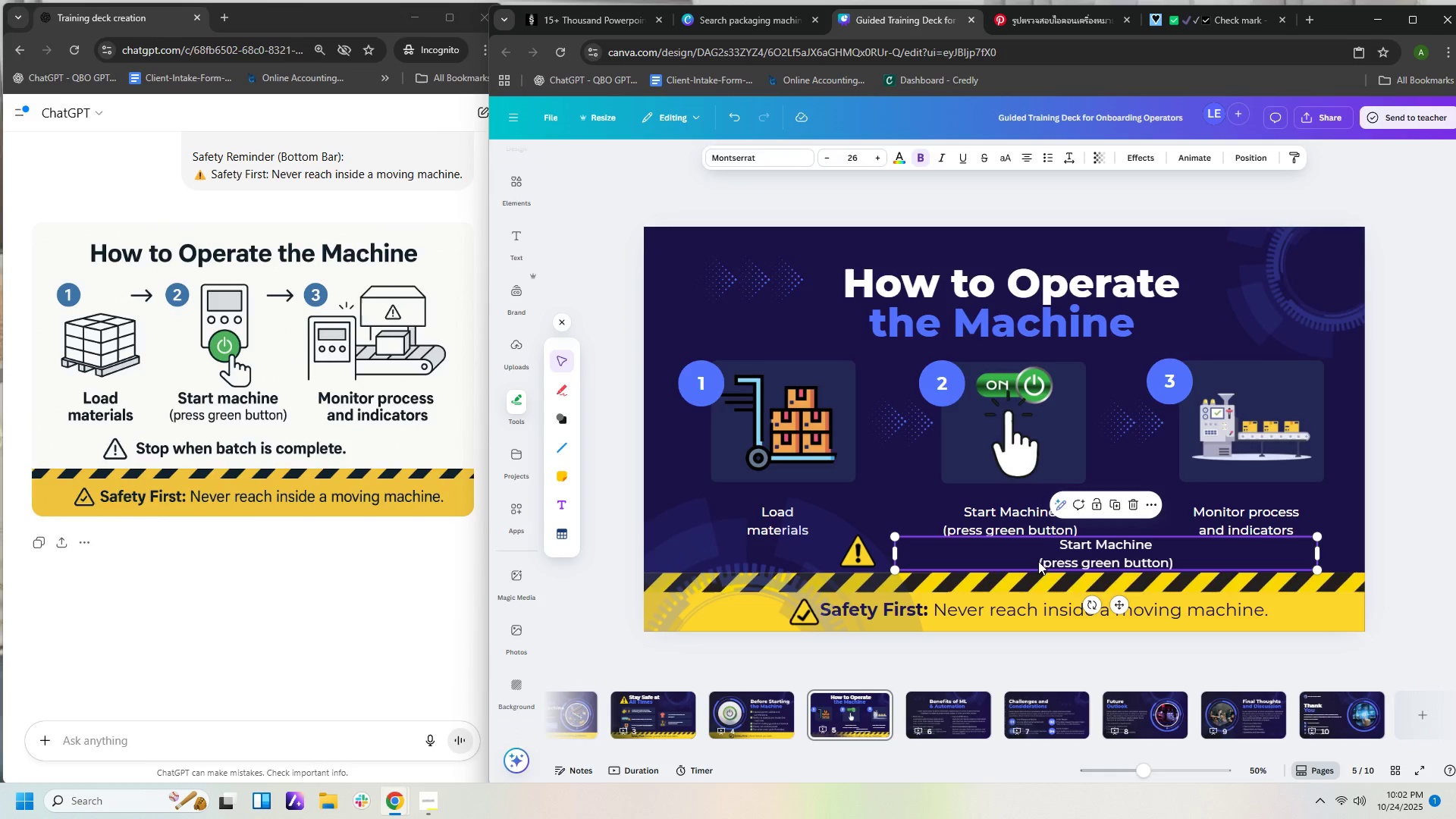 
left_click([1037, 561])
 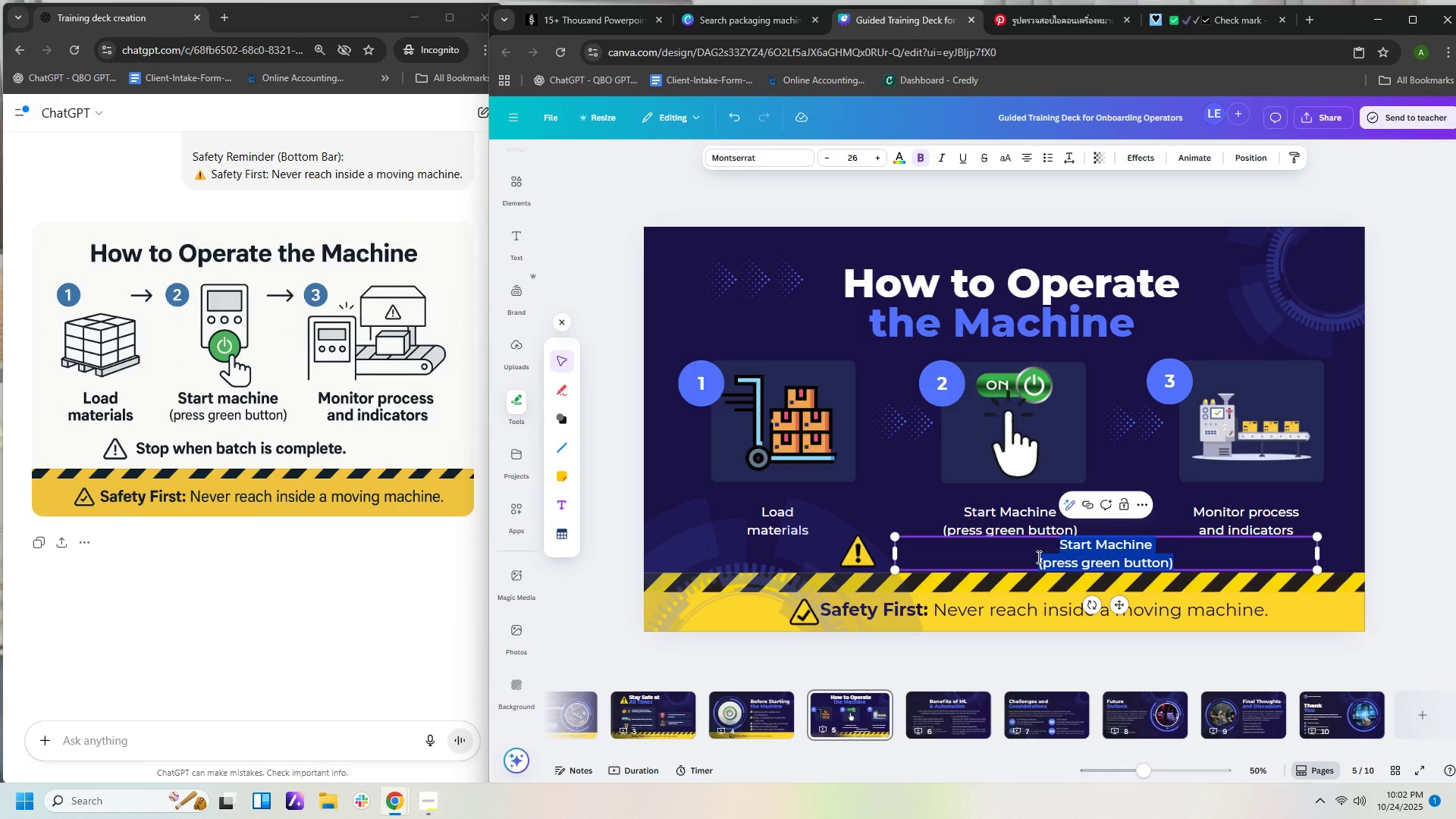 
type(Stop e)
key(Backspace)
type(when na)
key(Backspace)
key(Backspace)
type(bayc)
key(Backspace)
key(Backspace)
type(tch oos)
key(Backspace)
key(Backspace)
key(Backspace)
type(is com[;e)
key(Backspace)
key(Backspace)
key(Backspace)
type(pleye)
key(Backspace)
key(Backspace)
type(te.)
 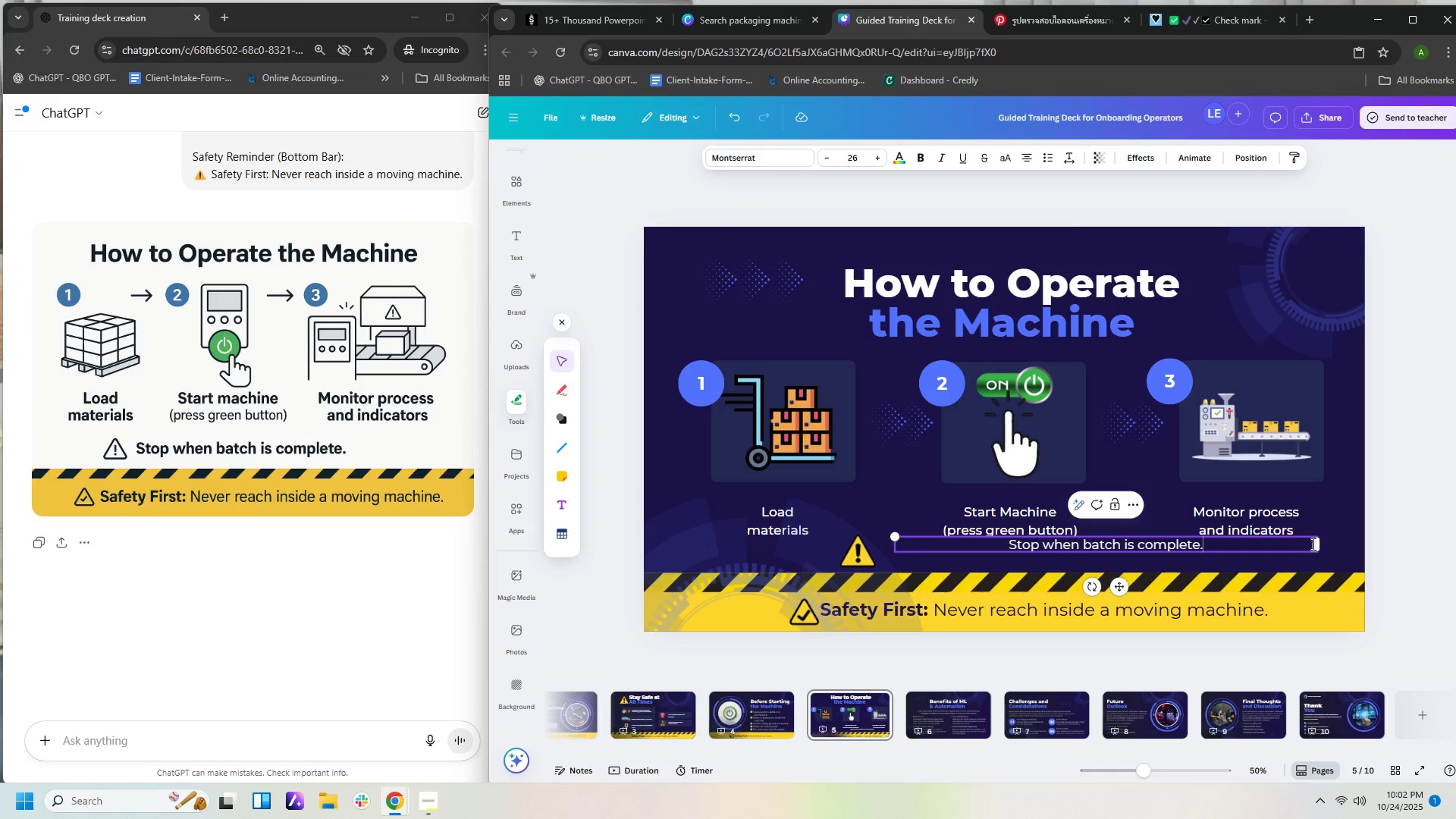 
left_click_drag(start_coordinate=[1317, 544], to_coordinate=[1128, 544])
 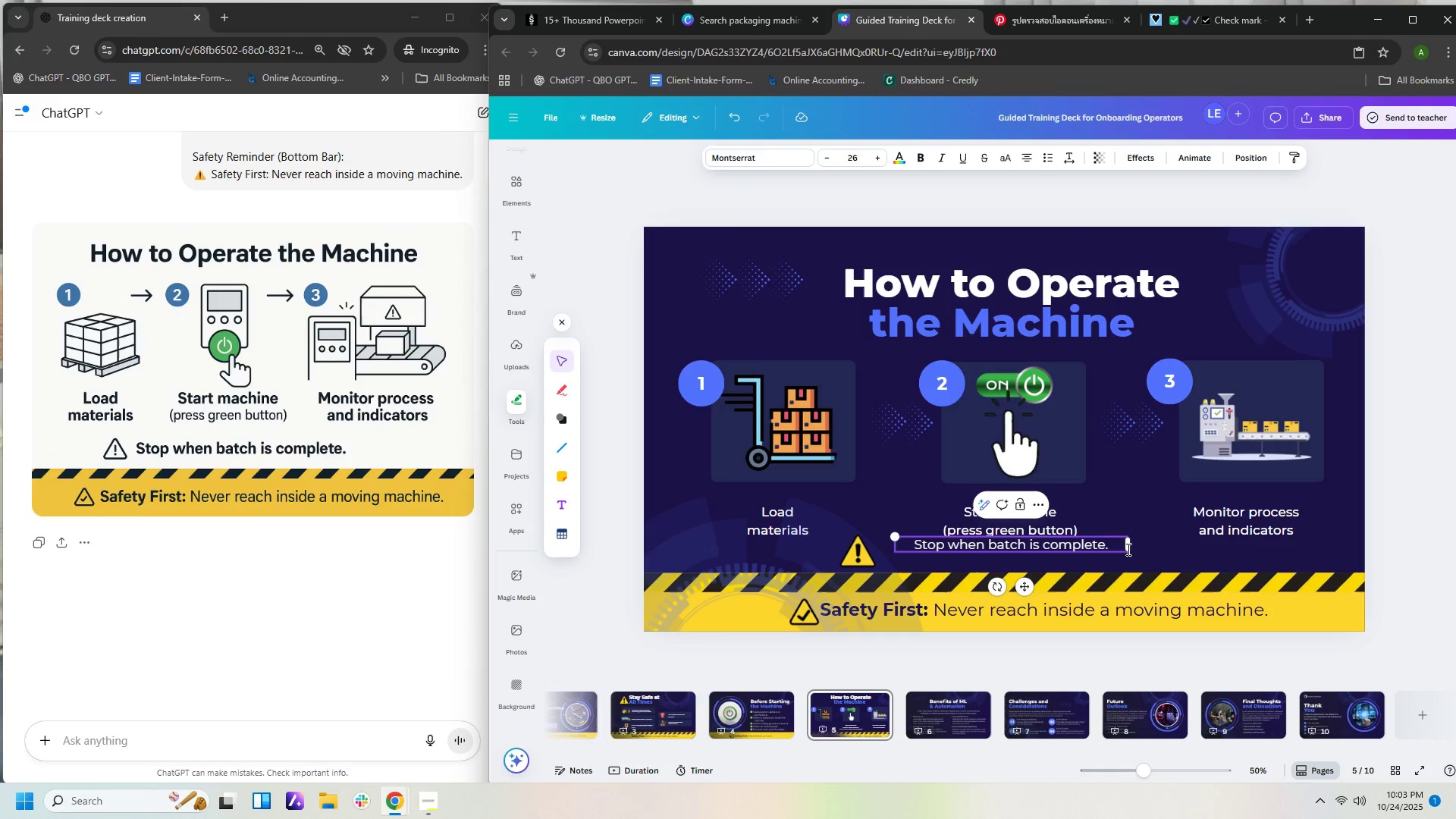 
left_click([1164, 560])
 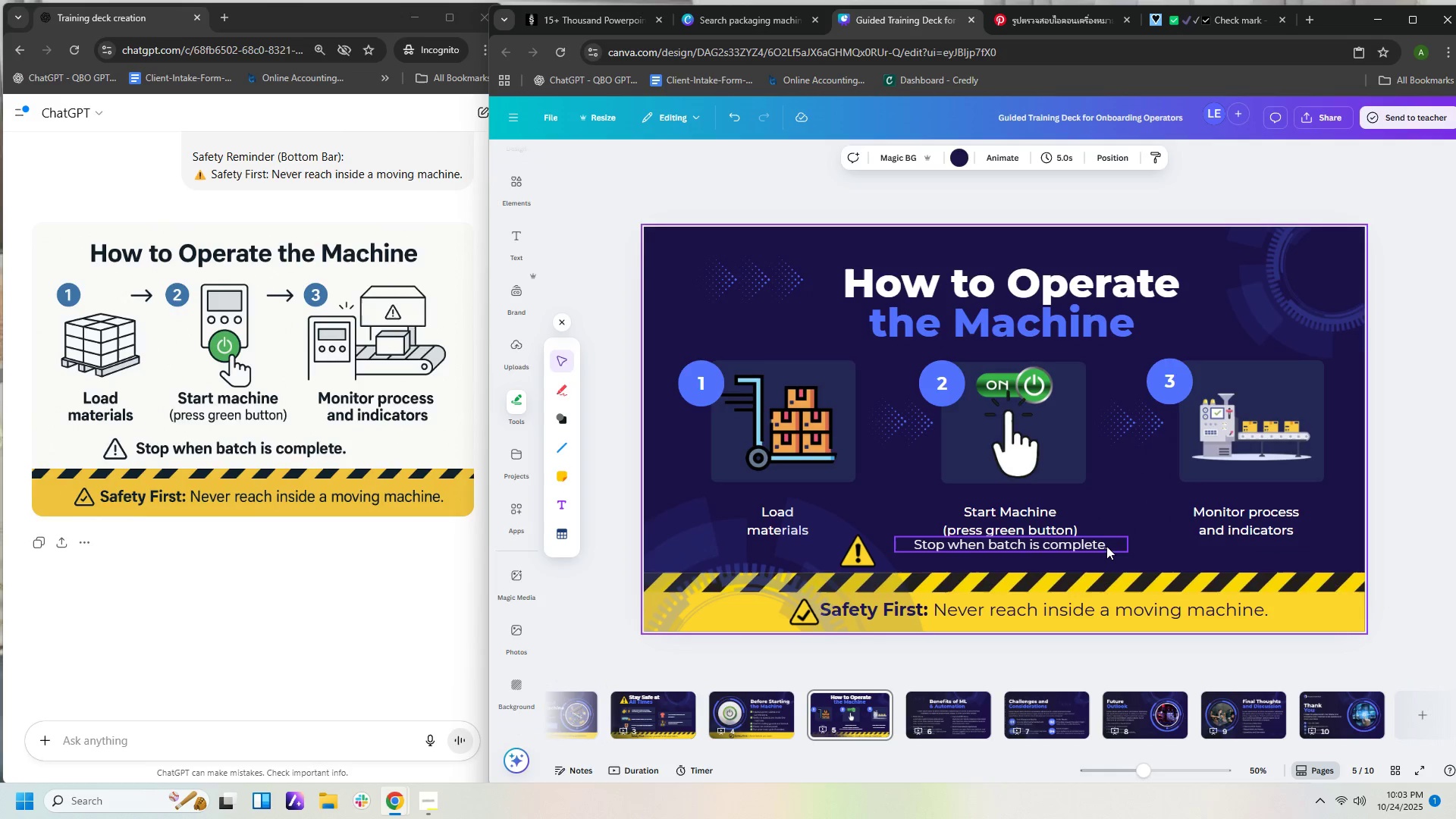 
left_click_drag(start_coordinate=[1106, 546], to_coordinate=[1111, 558])
 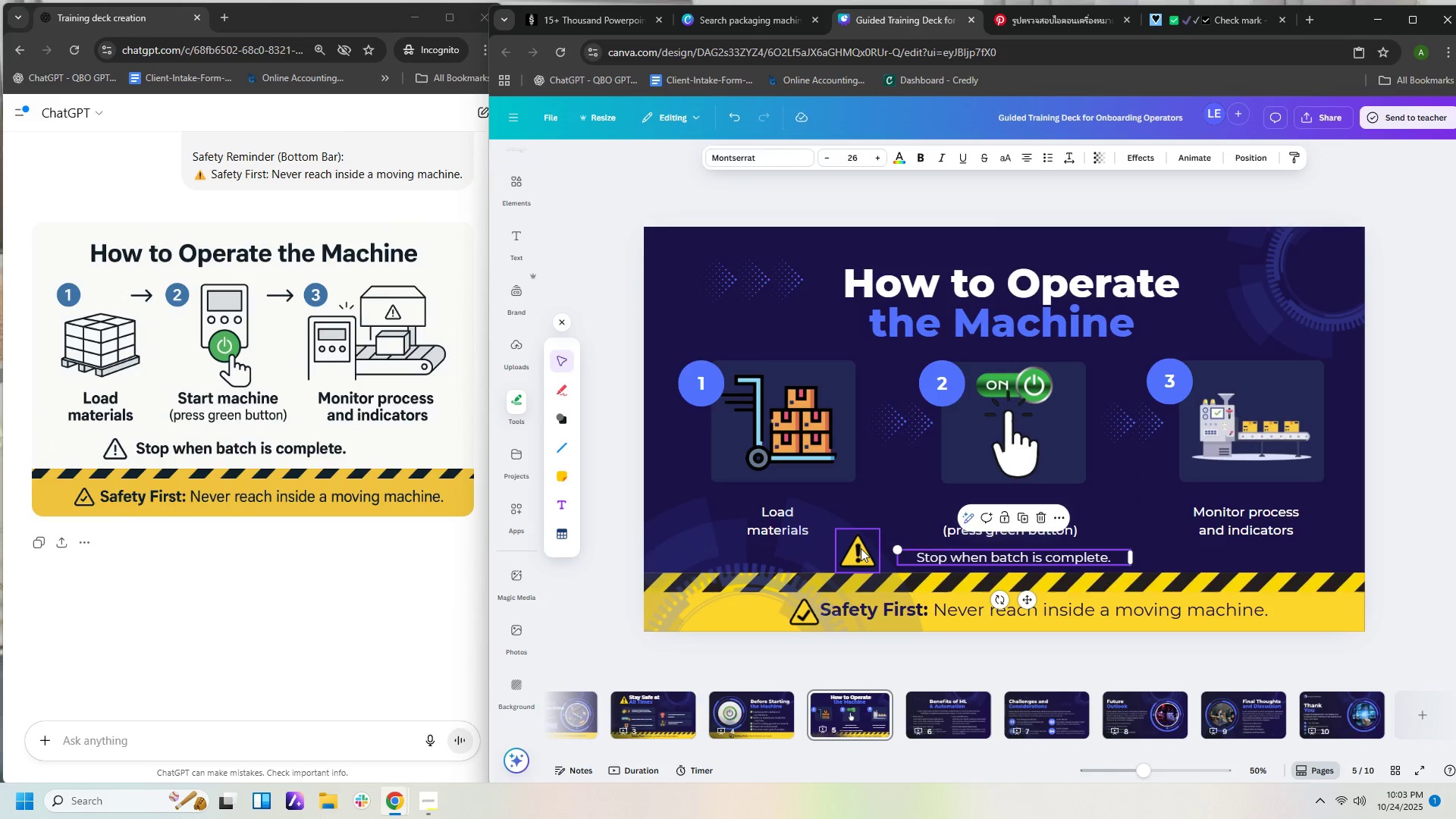 
left_click_drag(start_coordinate=[861, 548], to_coordinate=[889, 554])
 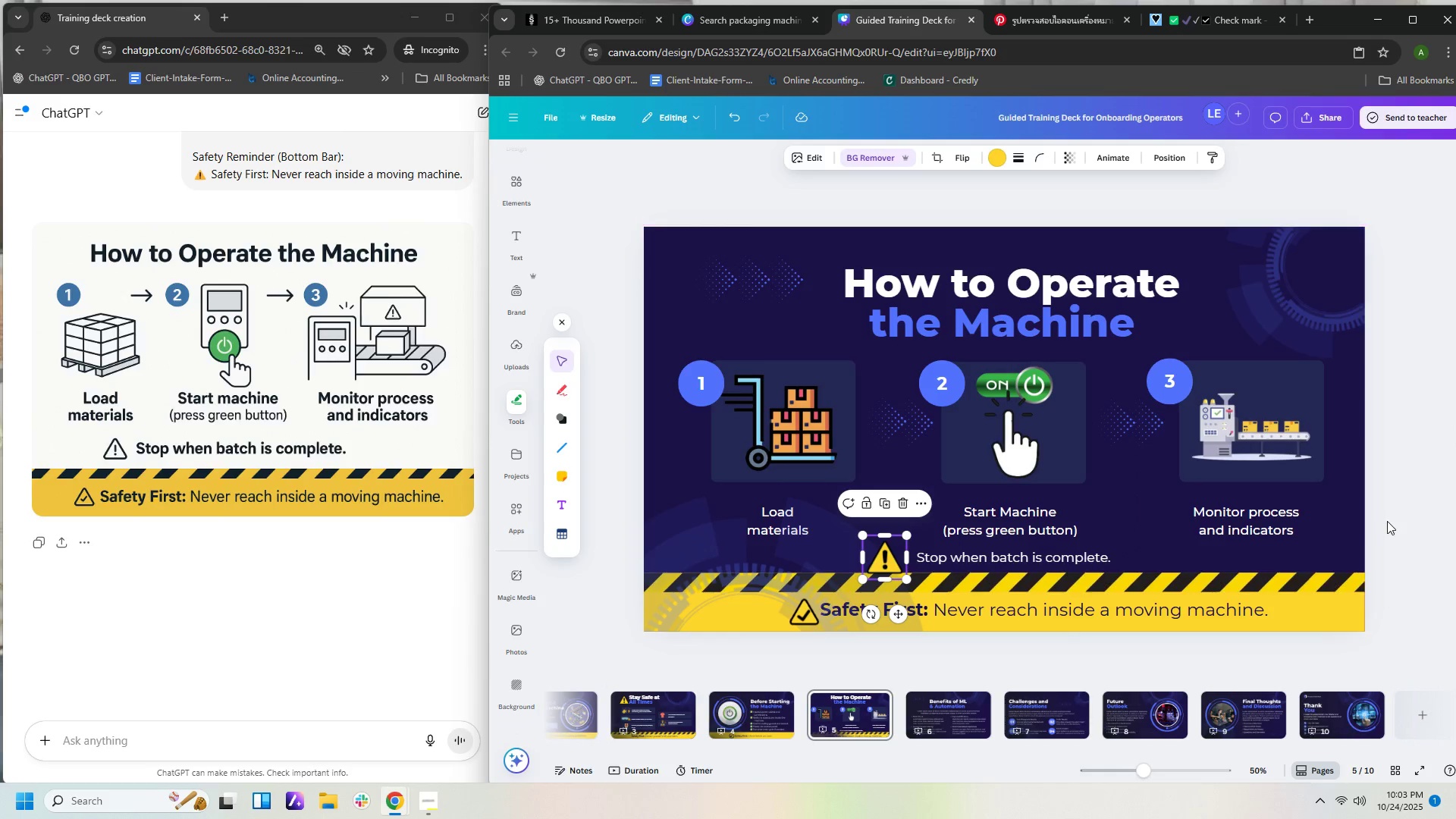 
left_click_drag(start_coordinate=[1404, 529], to_coordinate=[770, 509])
 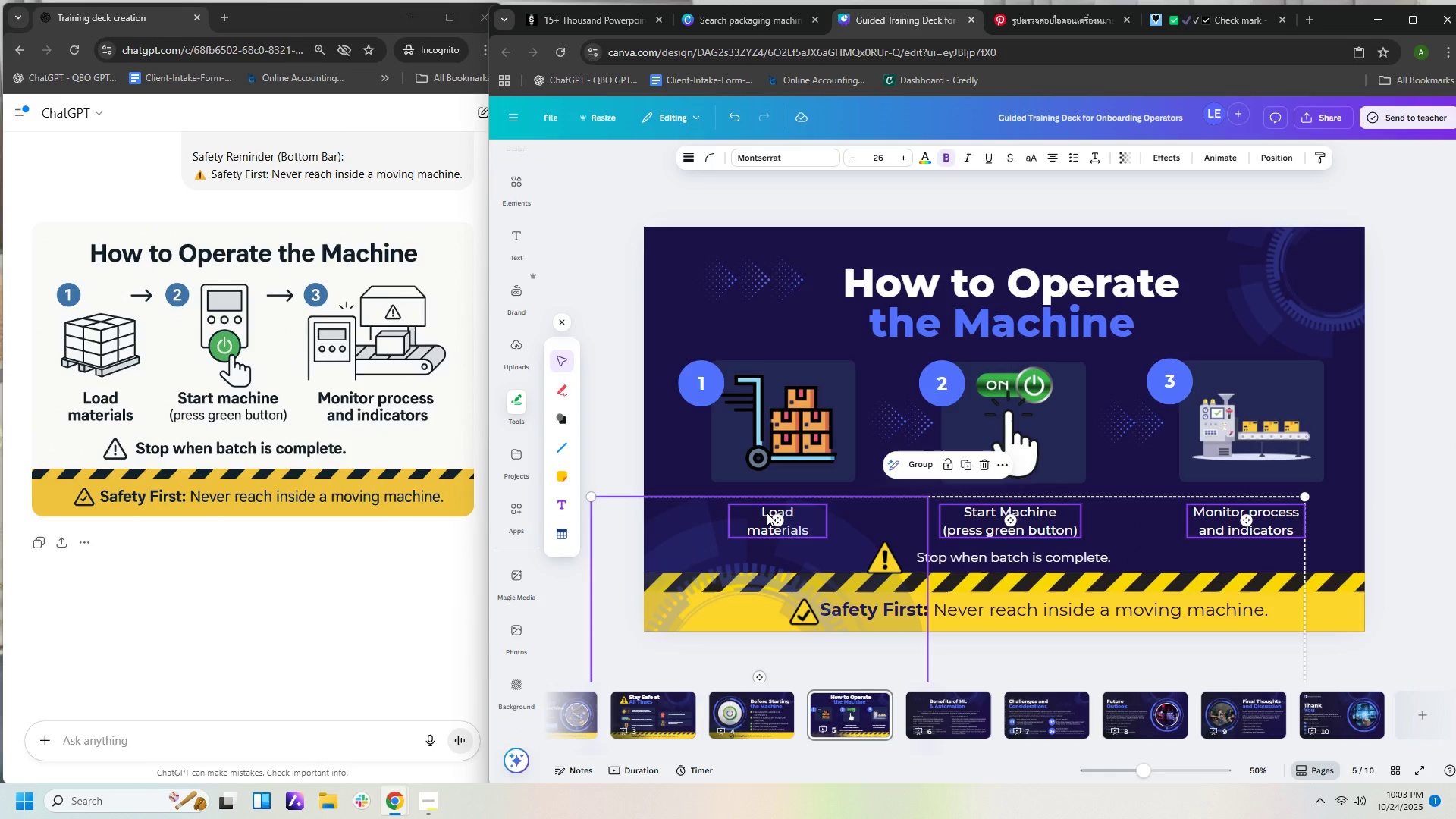 
key(ArrowUp)
 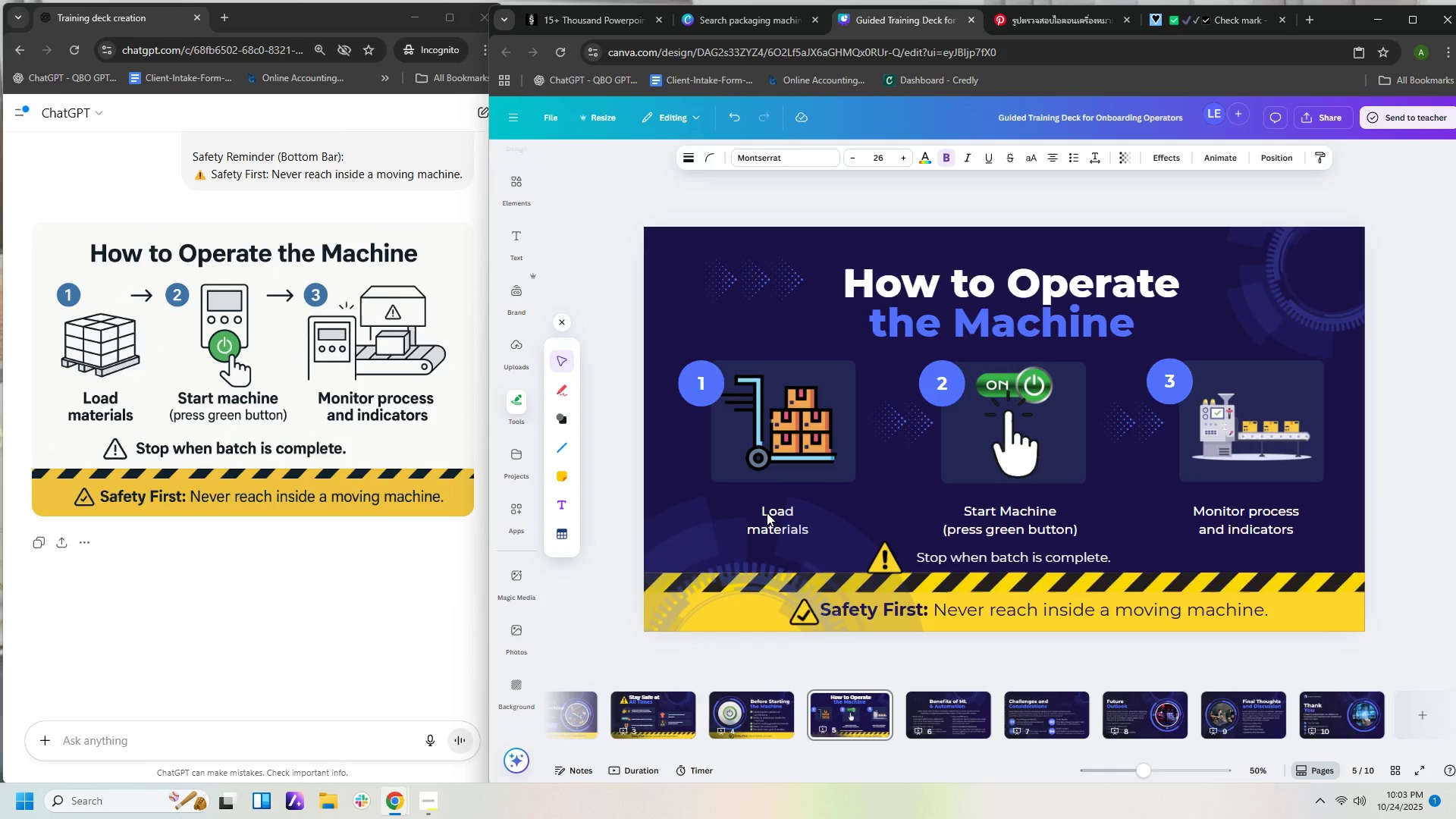 
hold_key(key=ArrowUp, duration=1.52)
 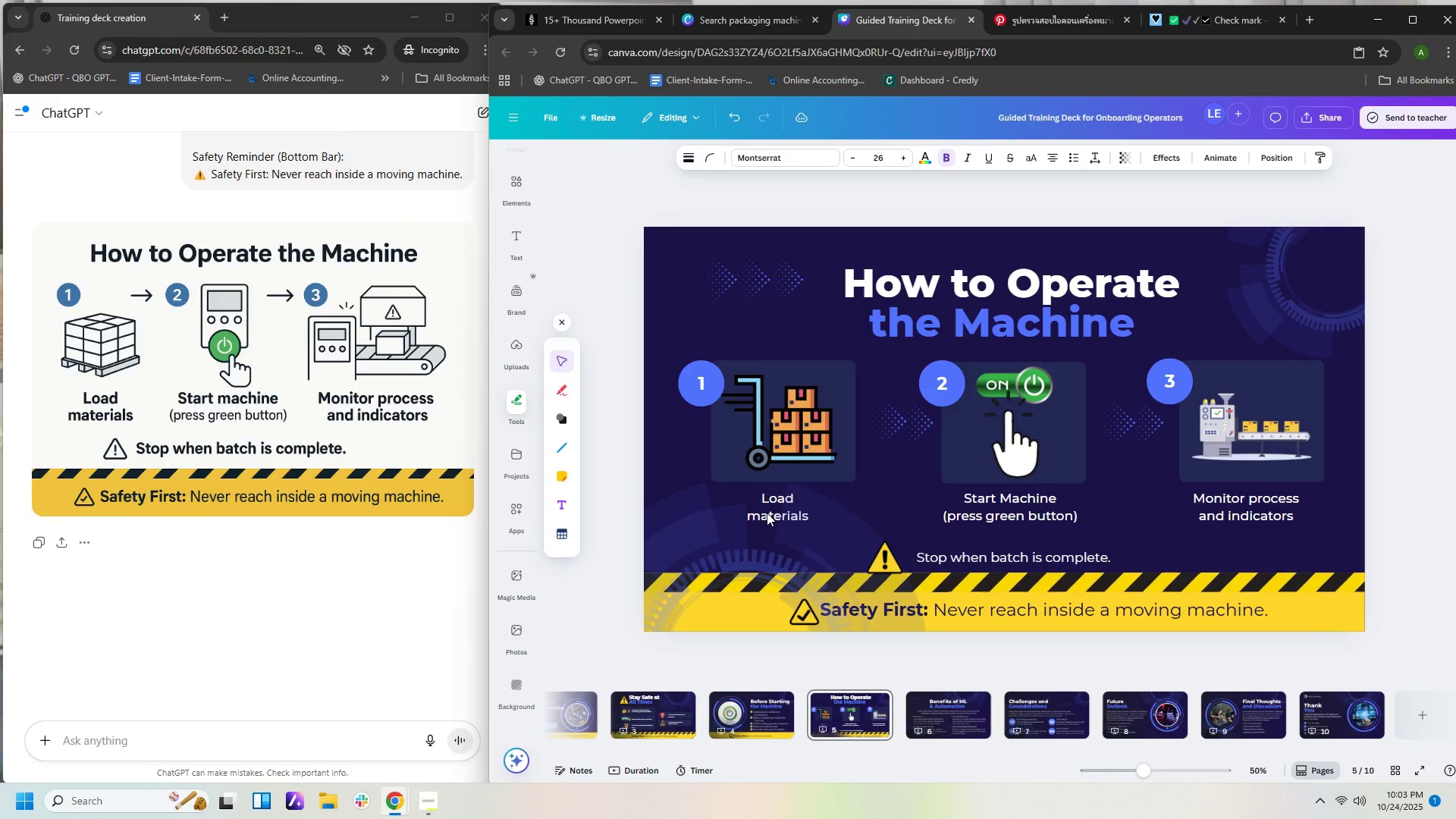 
key(ArrowUp)
 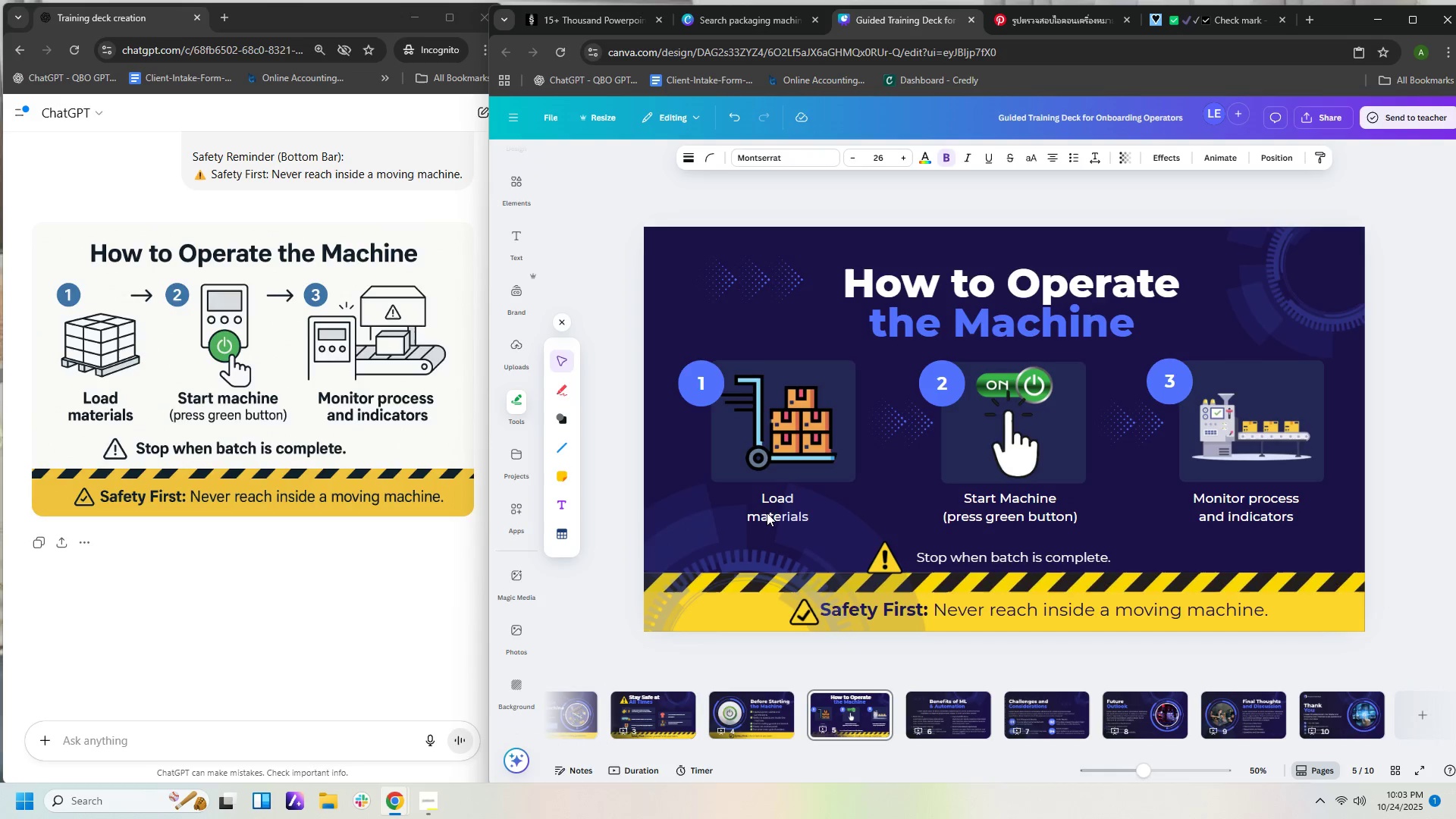 
key(ArrowUp)
 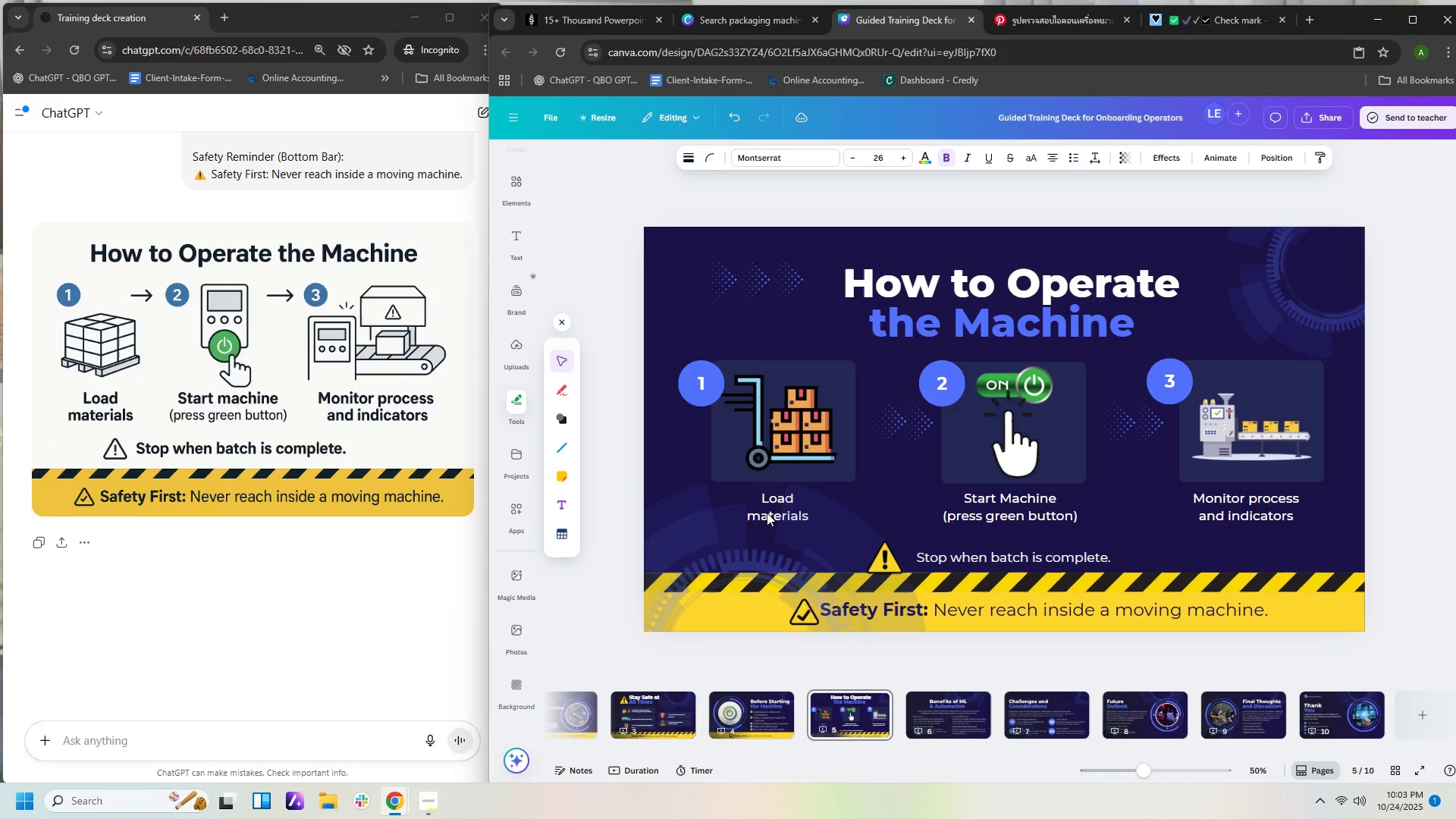 
key(ArrowUp)
 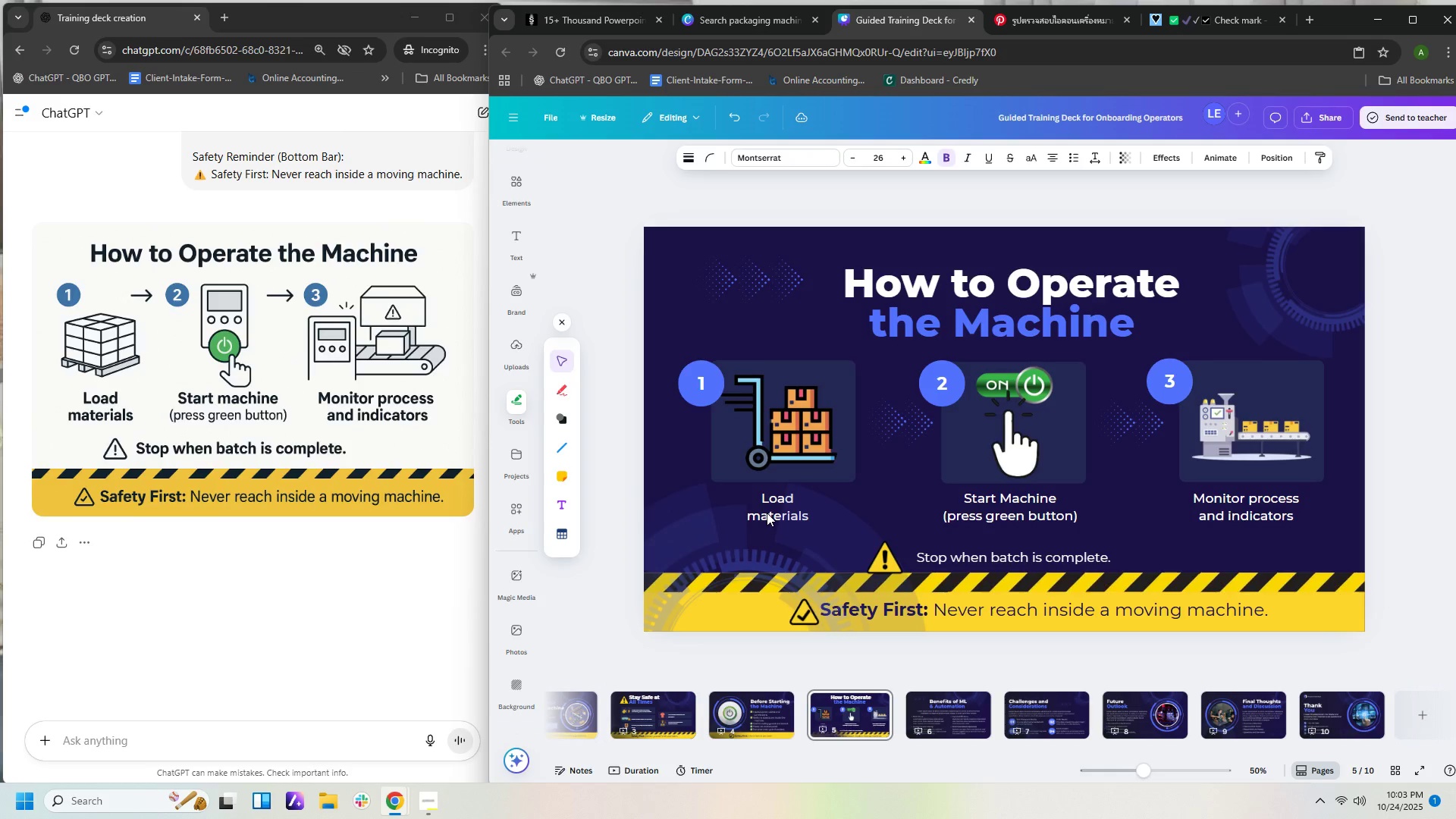 
key(ArrowUp)
 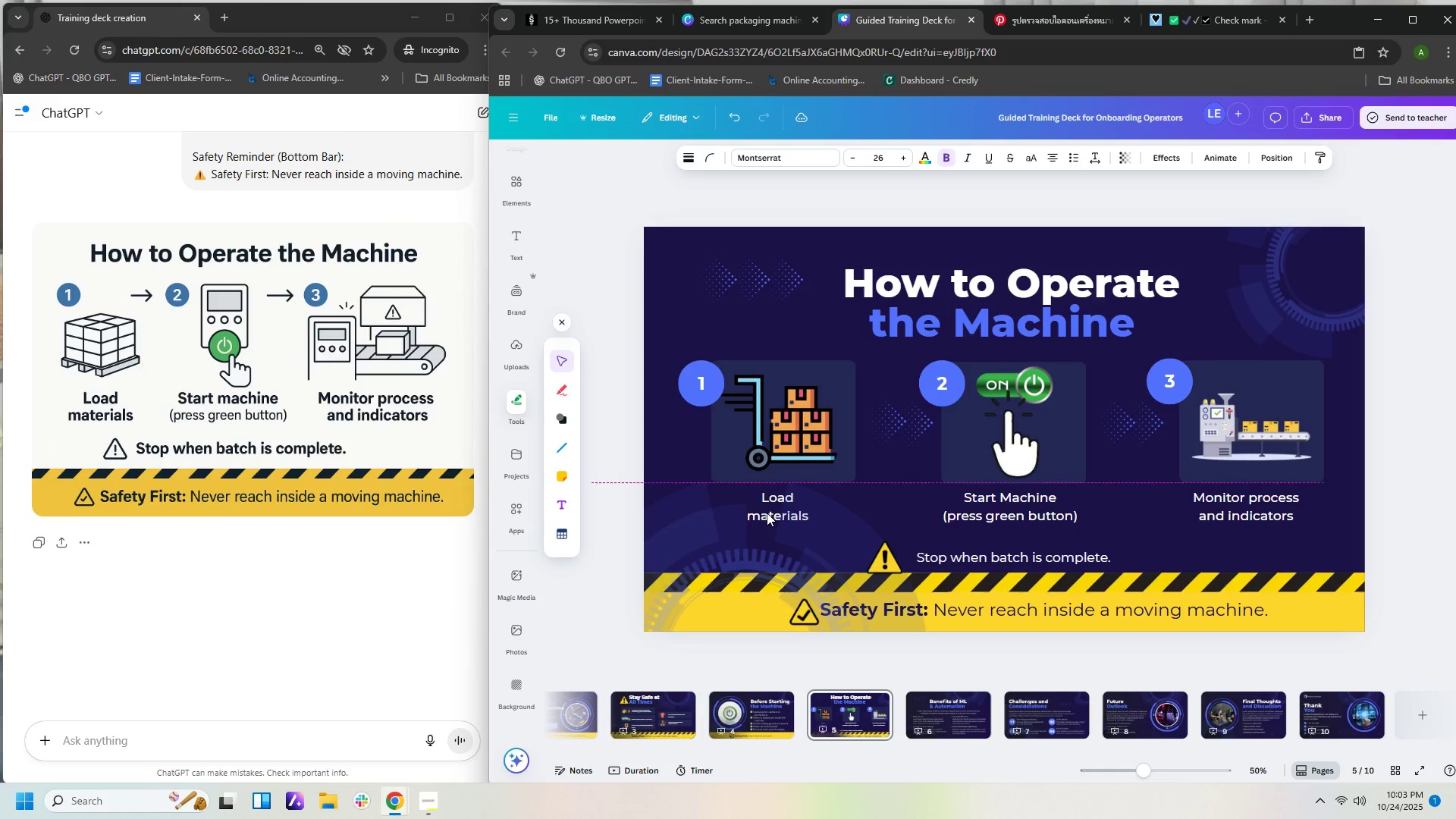 
key(ArrowUp)
 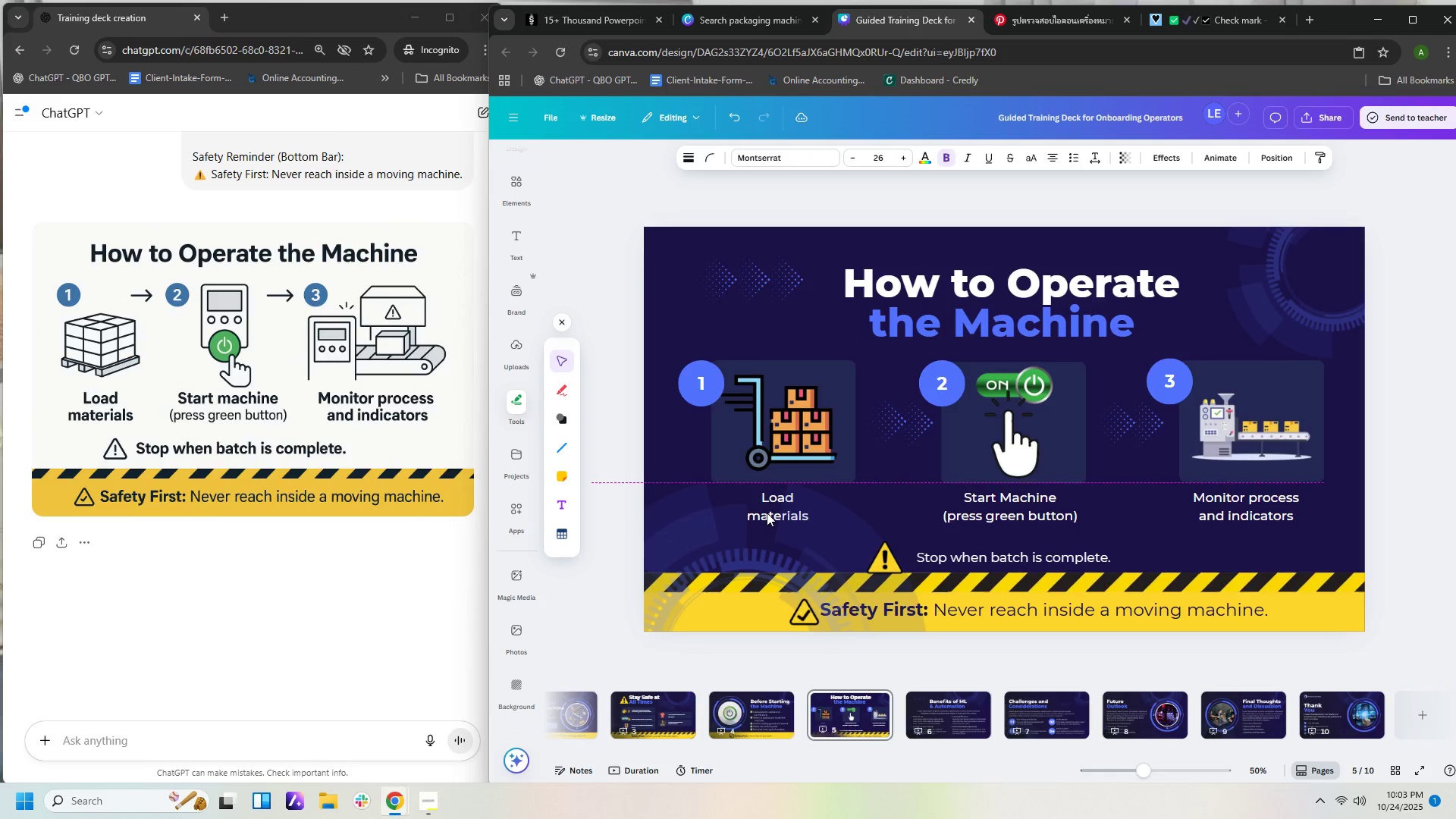 
key(ArrowUp)
 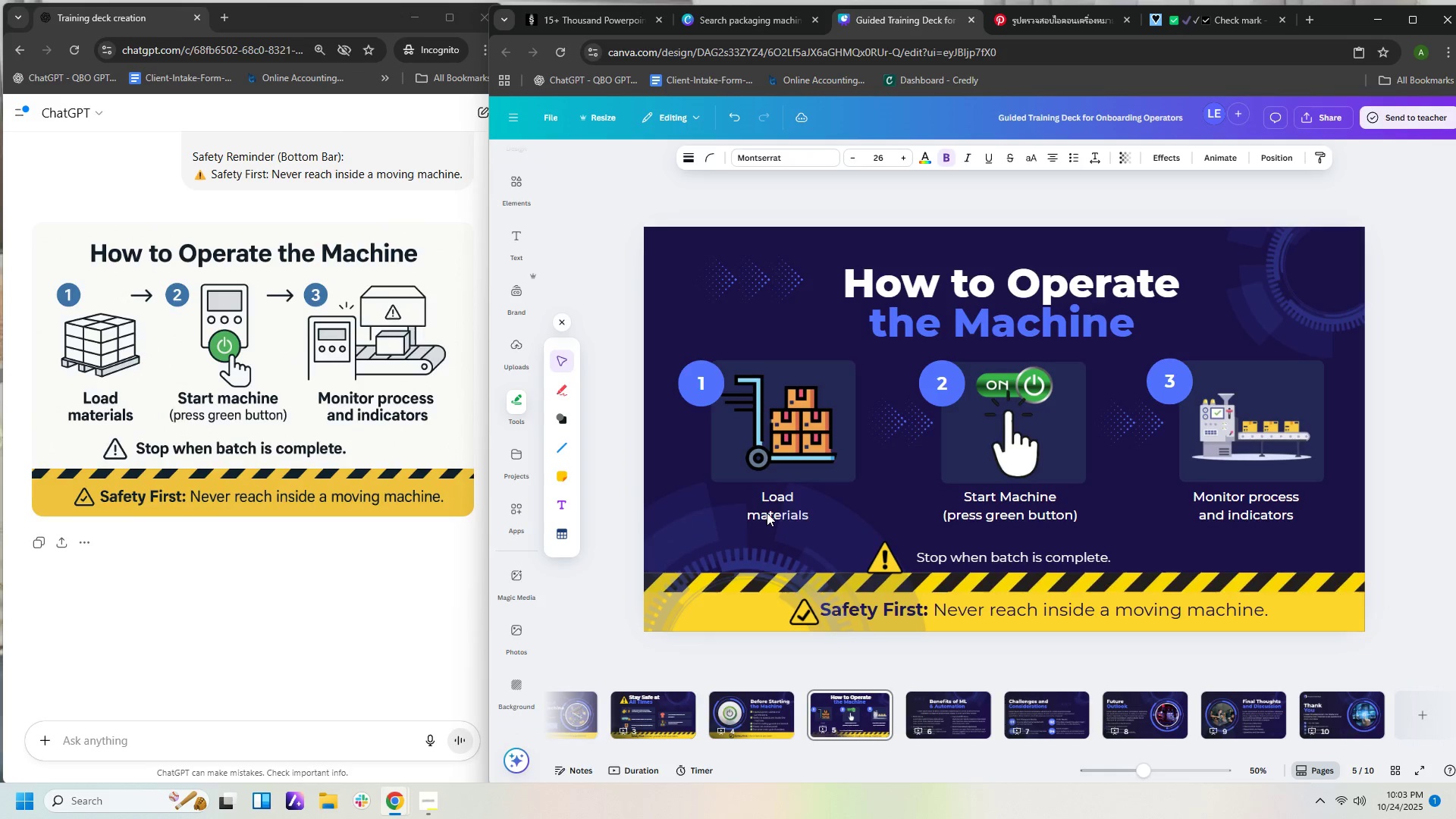 
key(ArrowUp)
 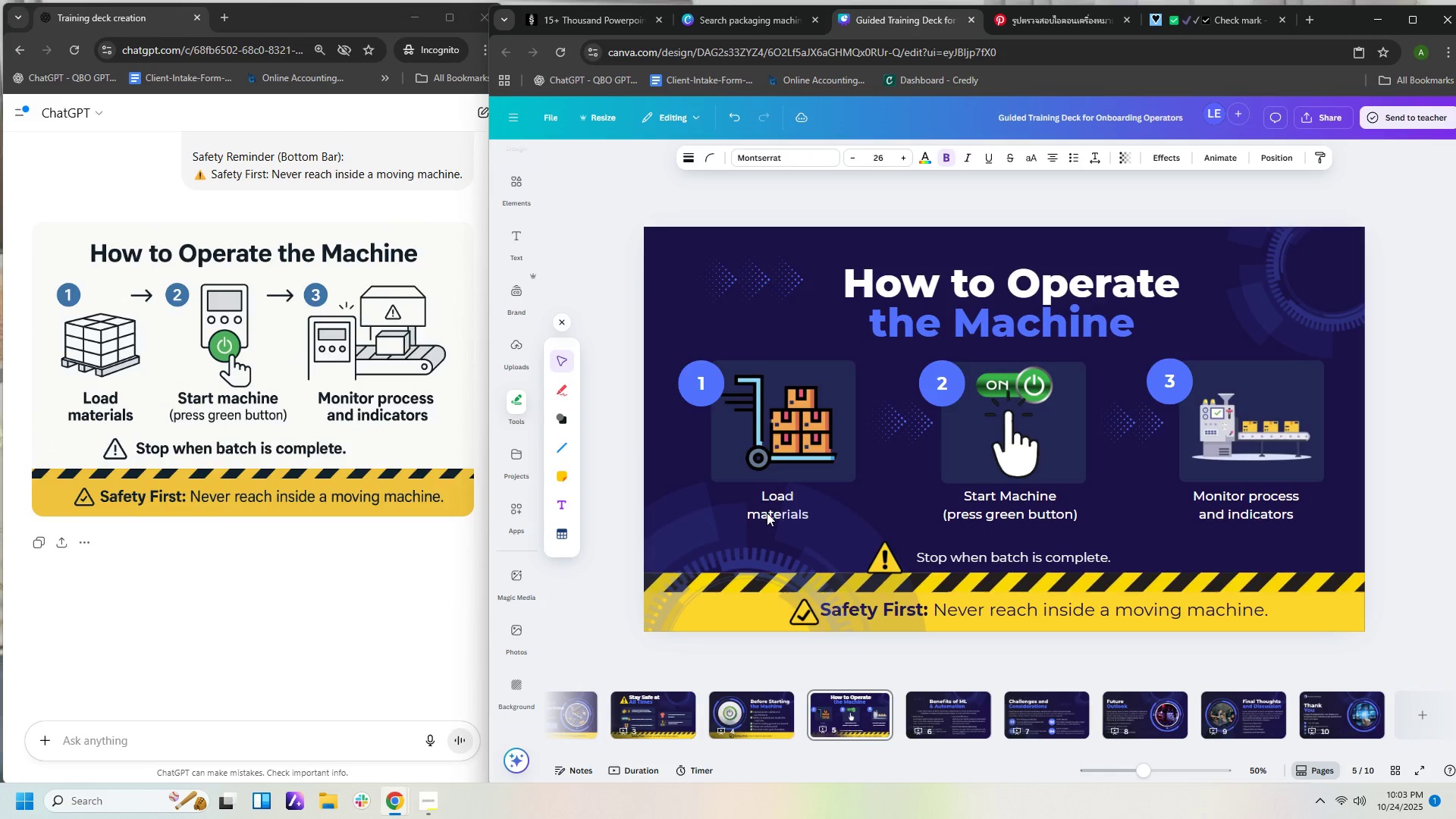 
key(ArrowUp)
 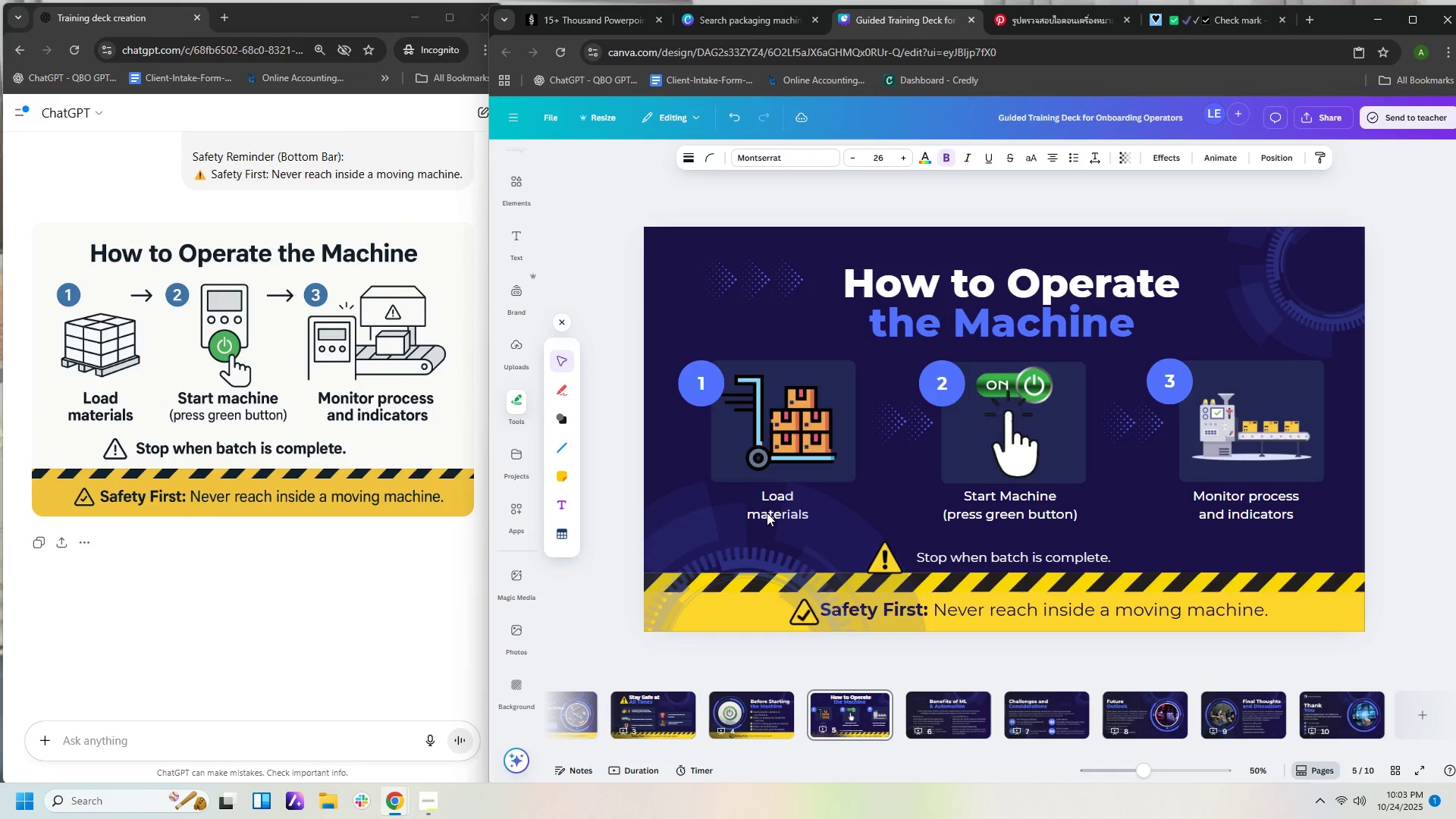 
key(ArrowUp)
 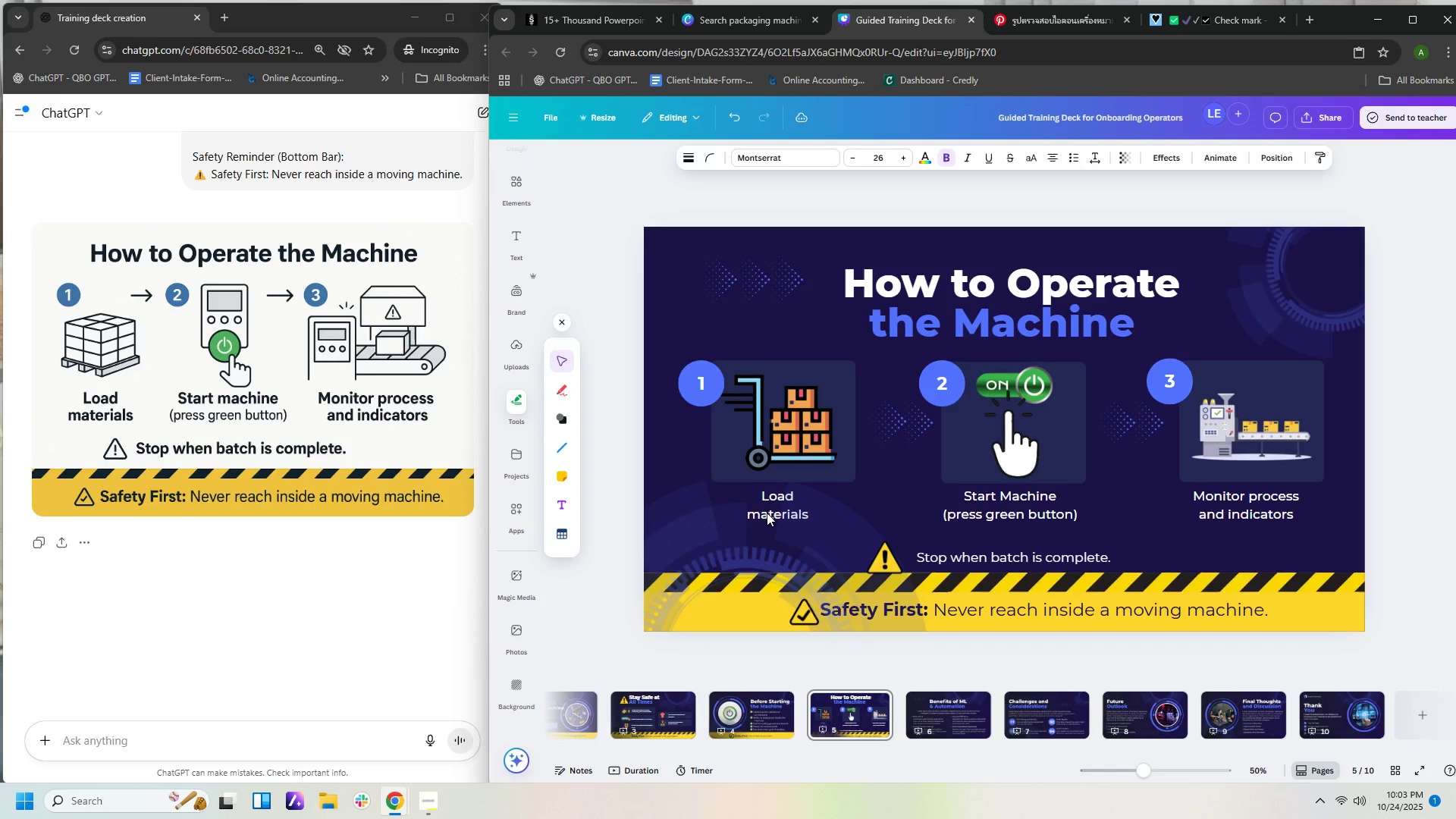 
key(ArrowUp)
 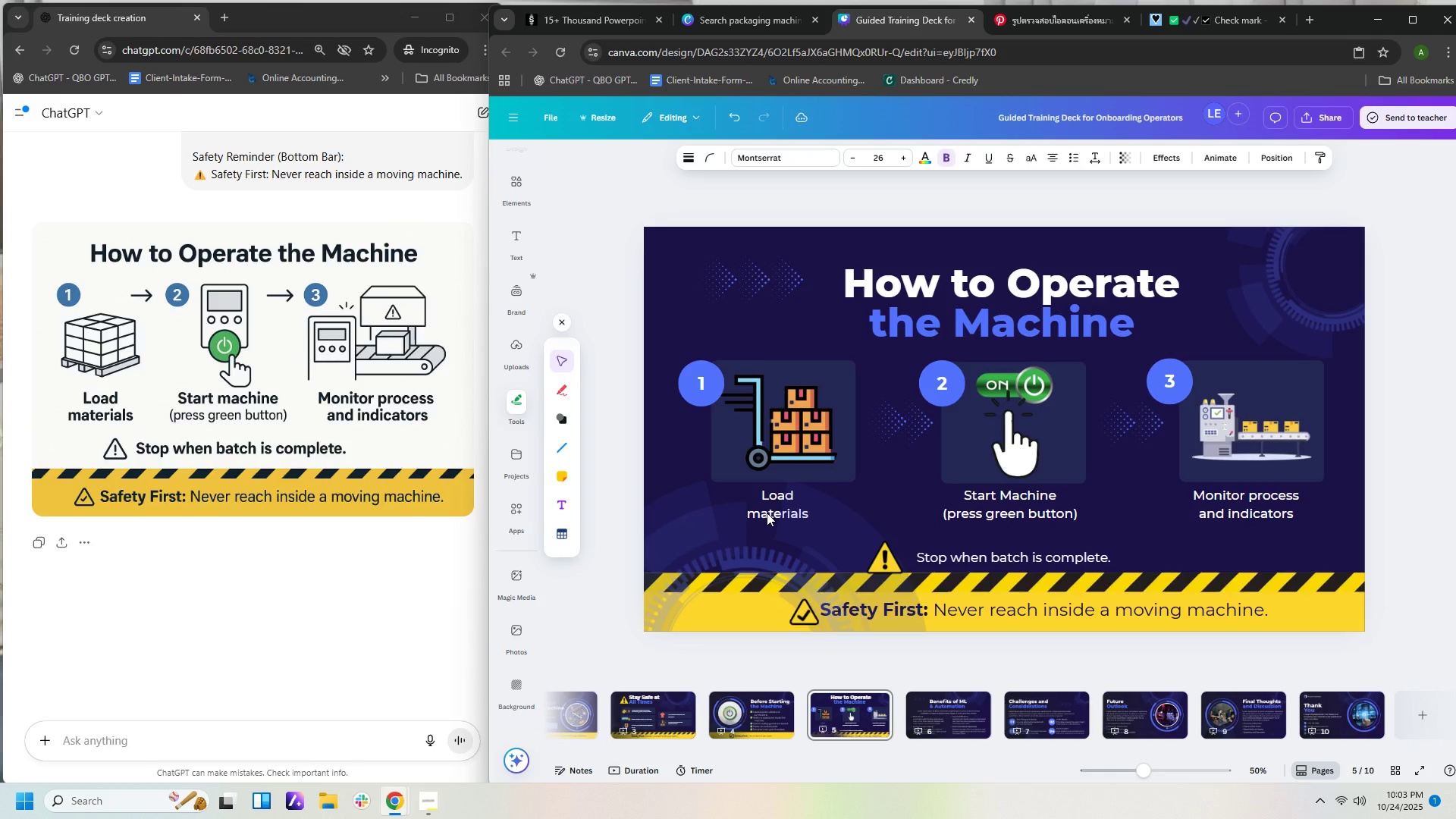 
key(ArrowRight)
 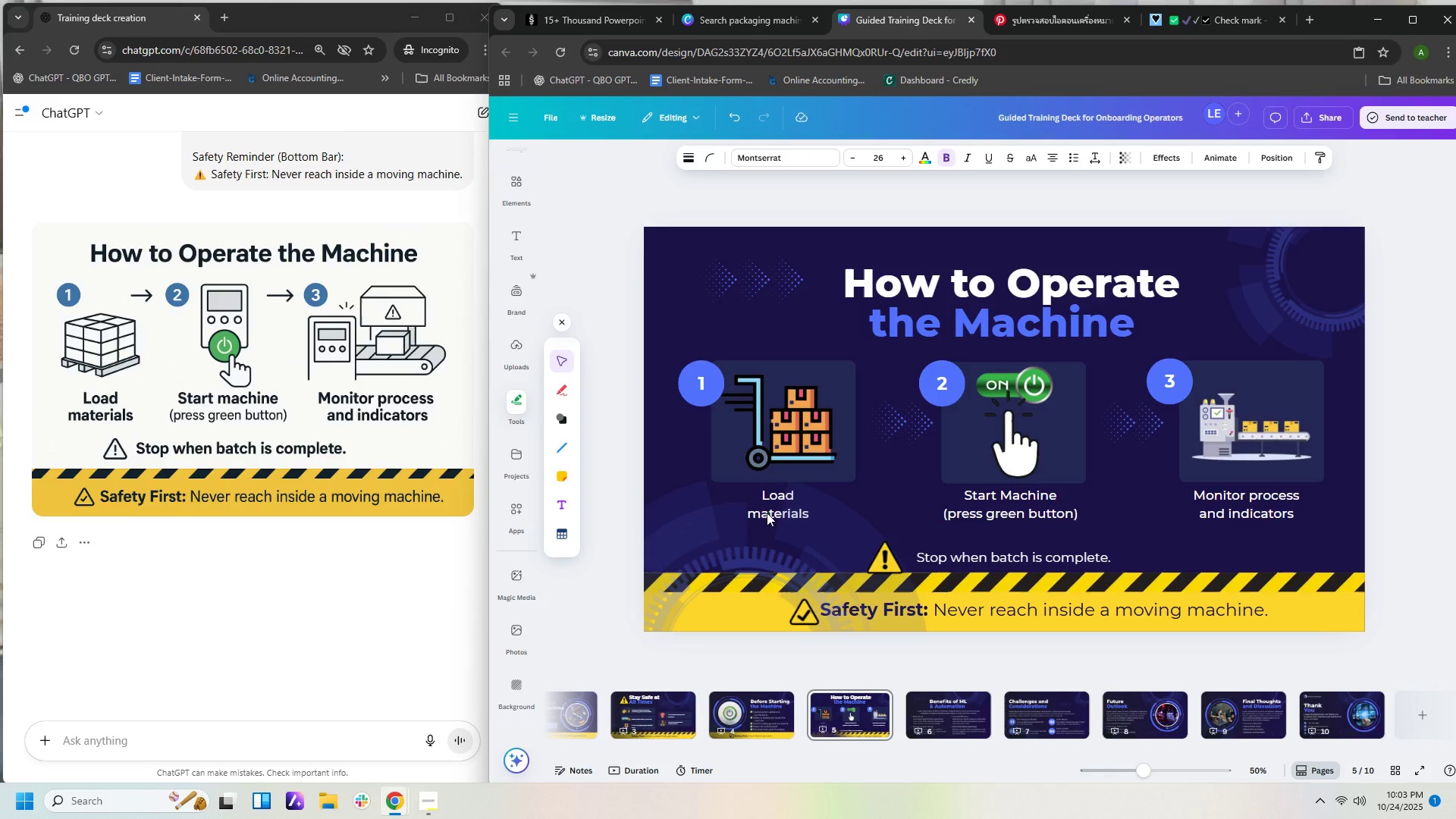 
key(ArrowRight)
 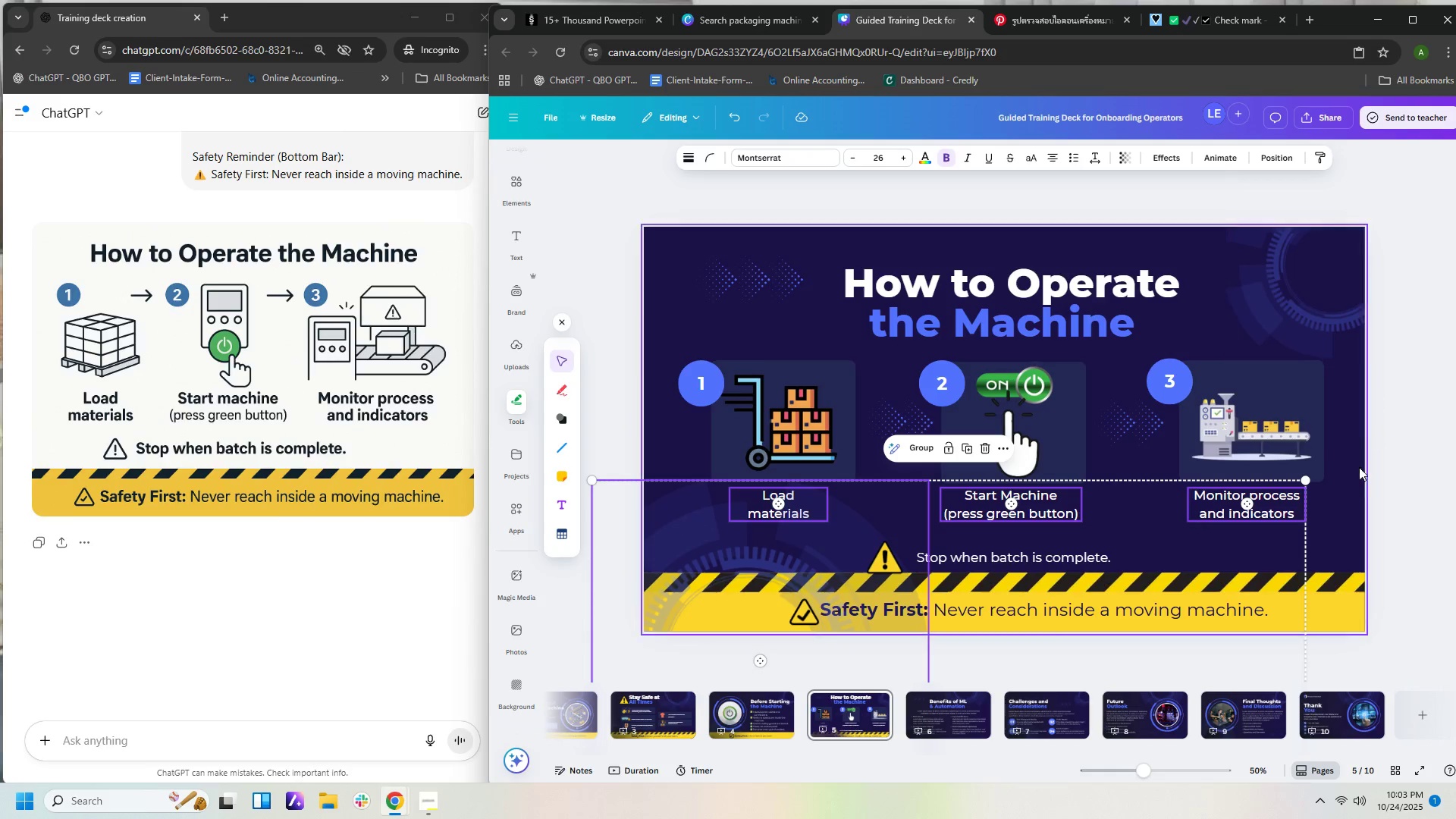 
left_click([1407, 500])
 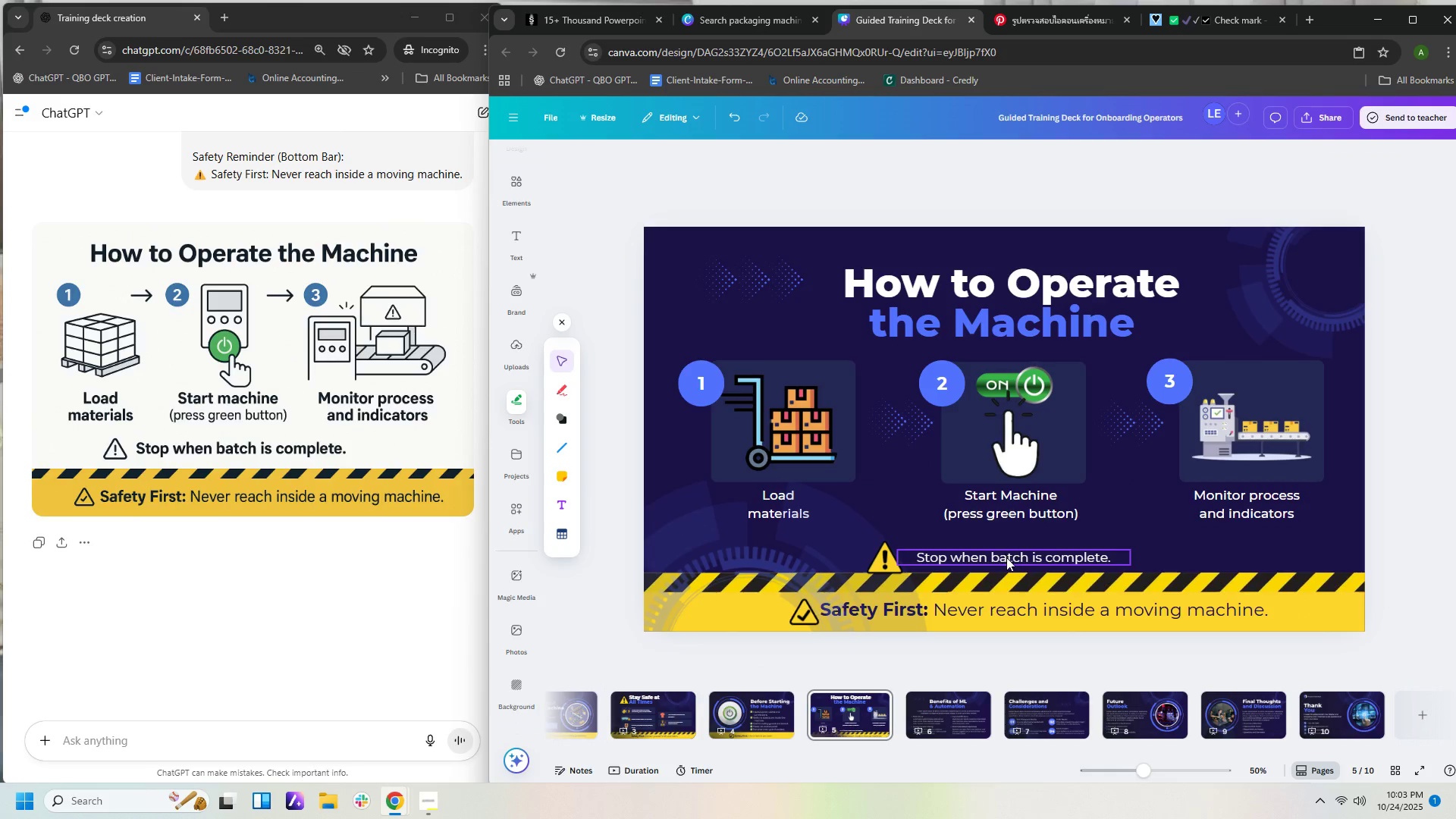 
left_click([1006, 559])
 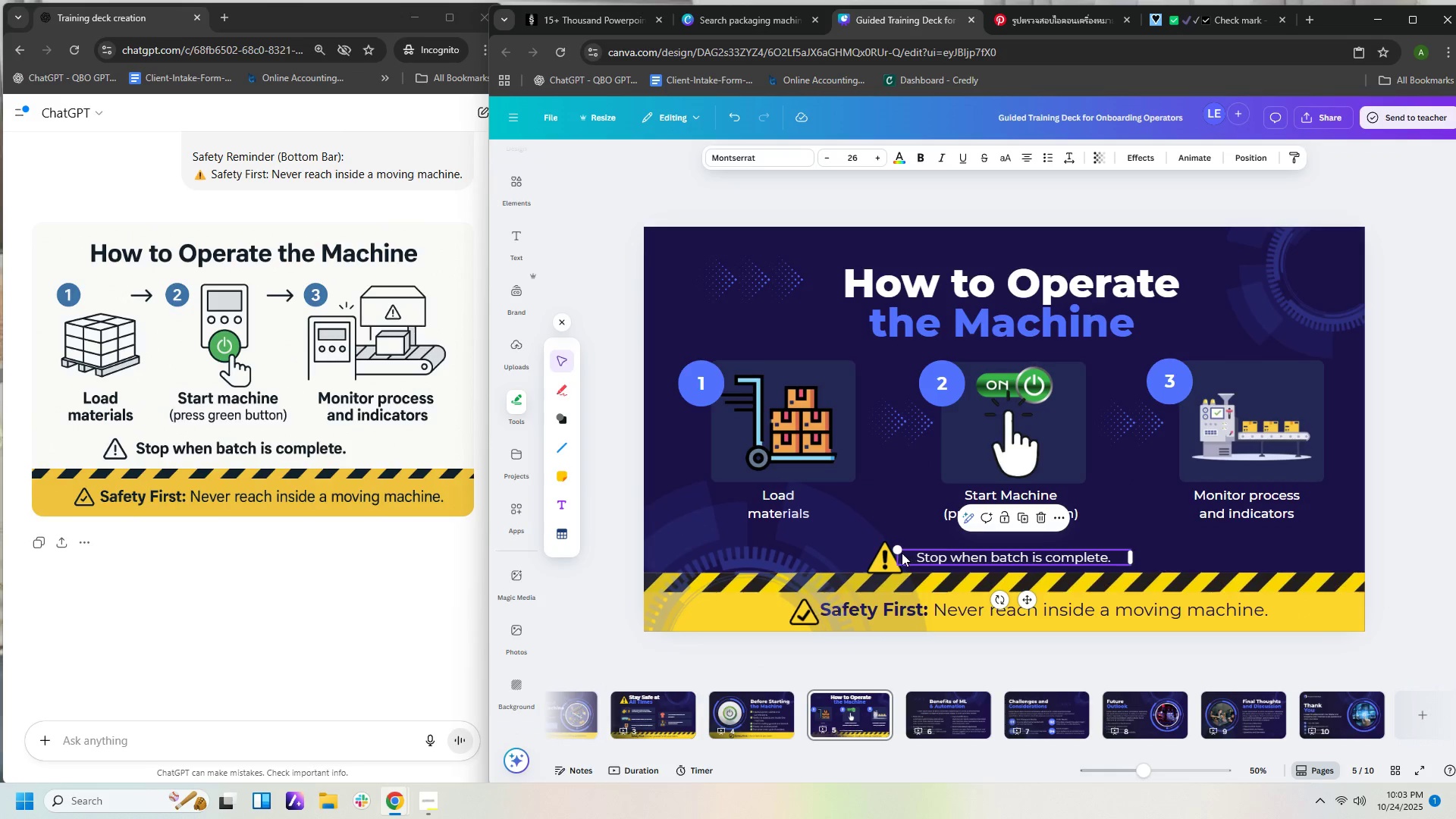 
left_click_drag(start_coordinate=[898, 551], to_coordinate=[859, 516])
 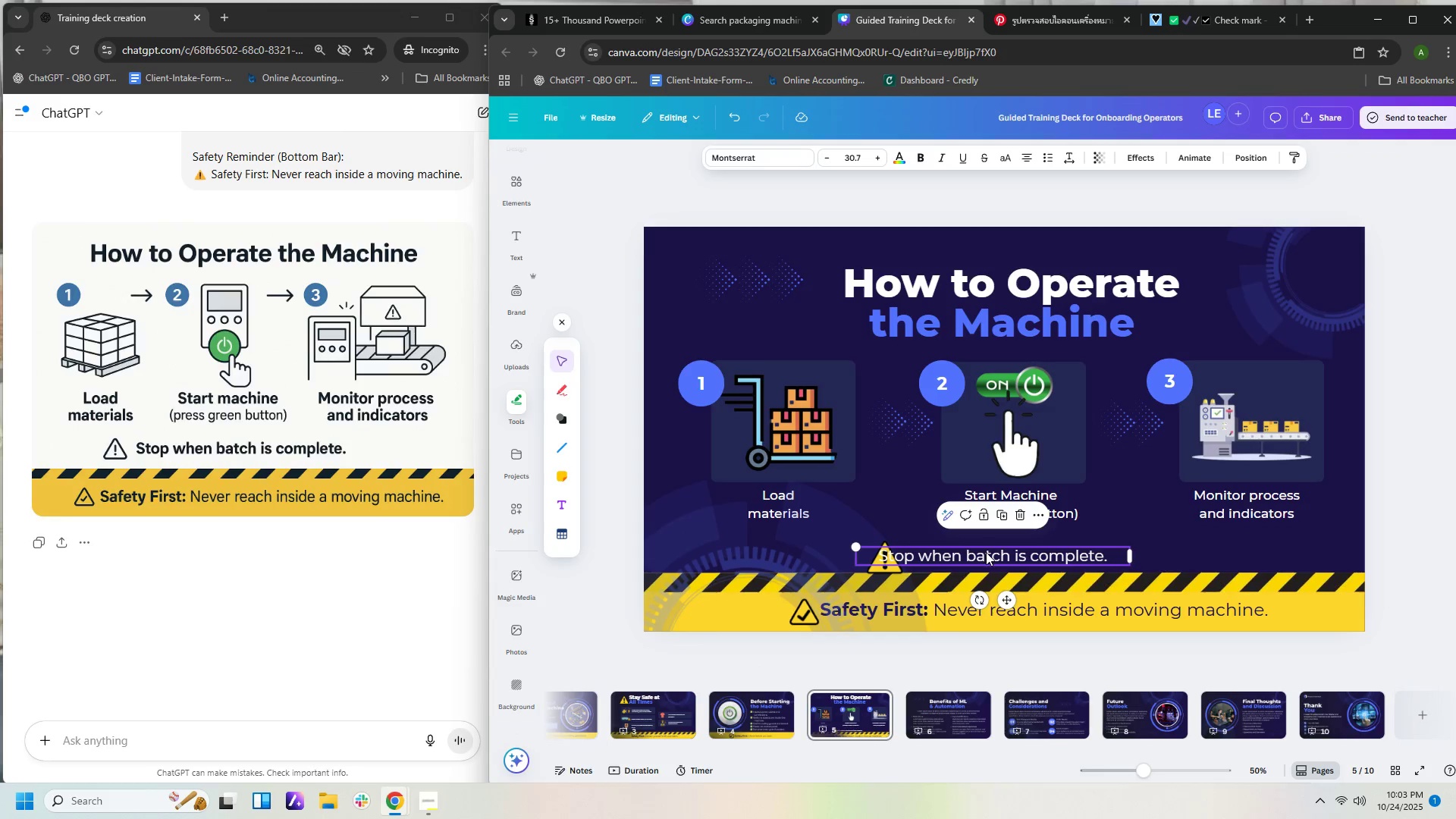 
left_click_drag(start_coordinate=[986, 552], to_coordinate=[1016, 548])
 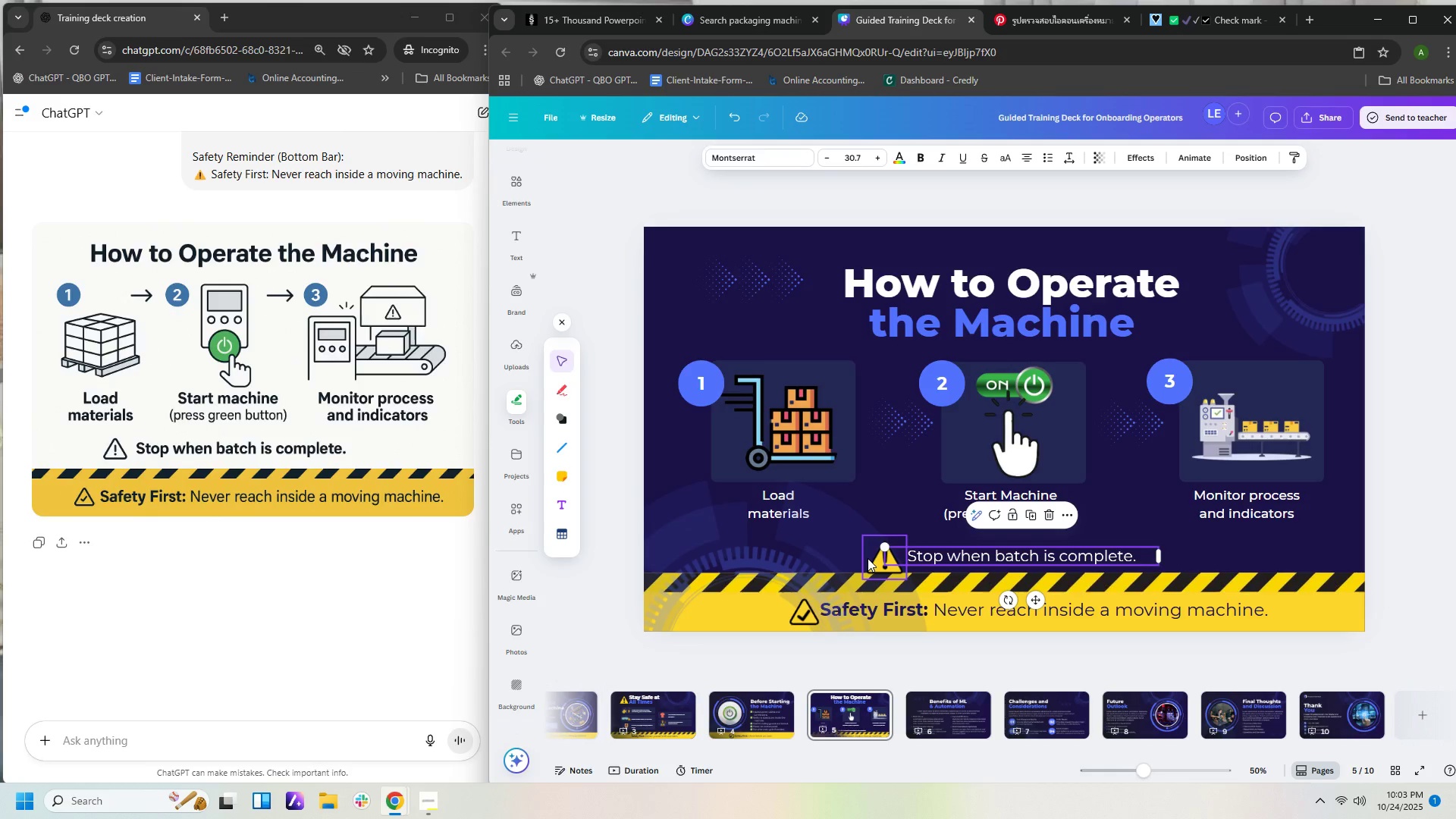 
left_click_drag(start_coordinate=[873, 560], to_coordinate=[868, 550])
 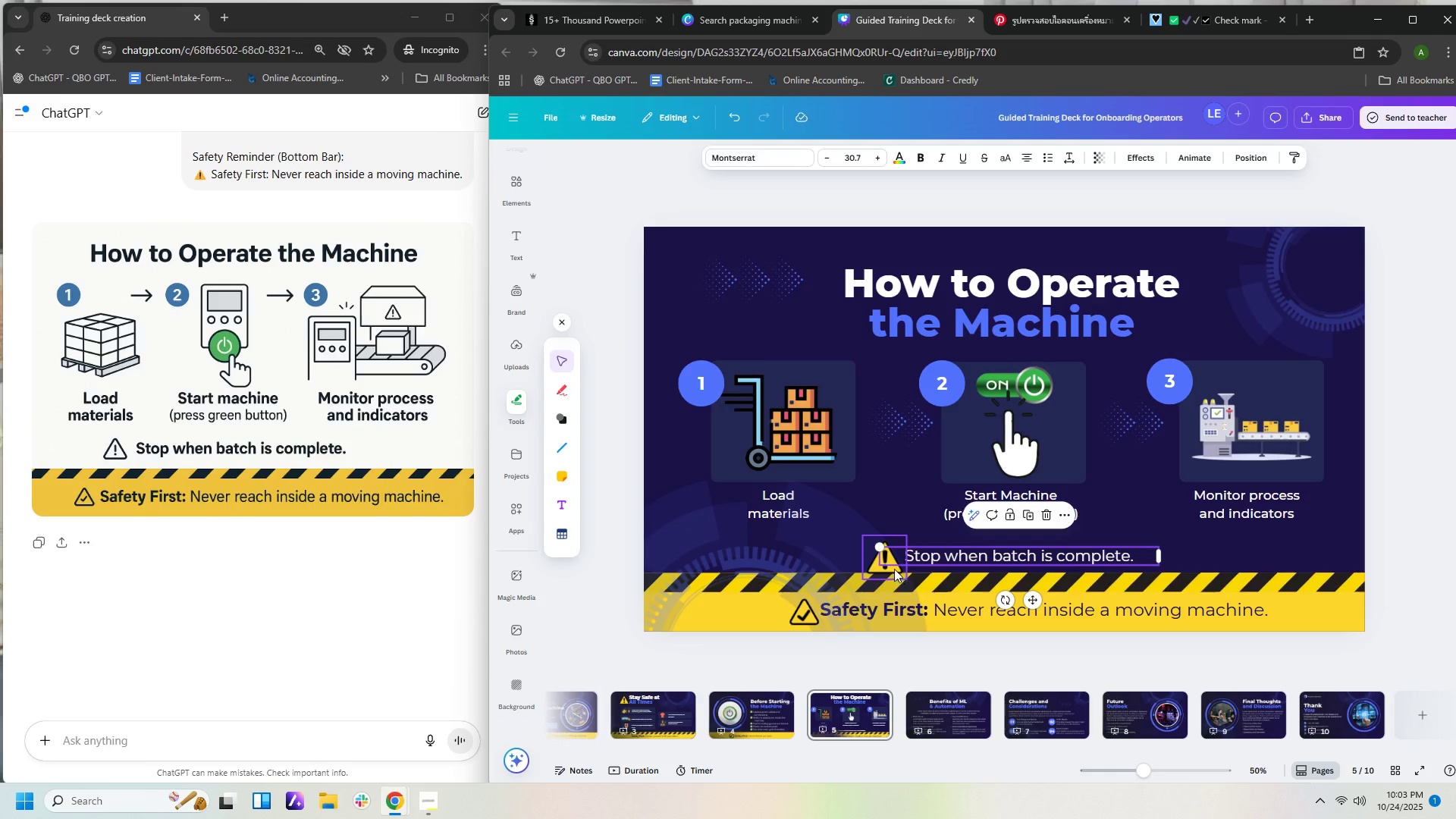 
left_click([894, 569])
 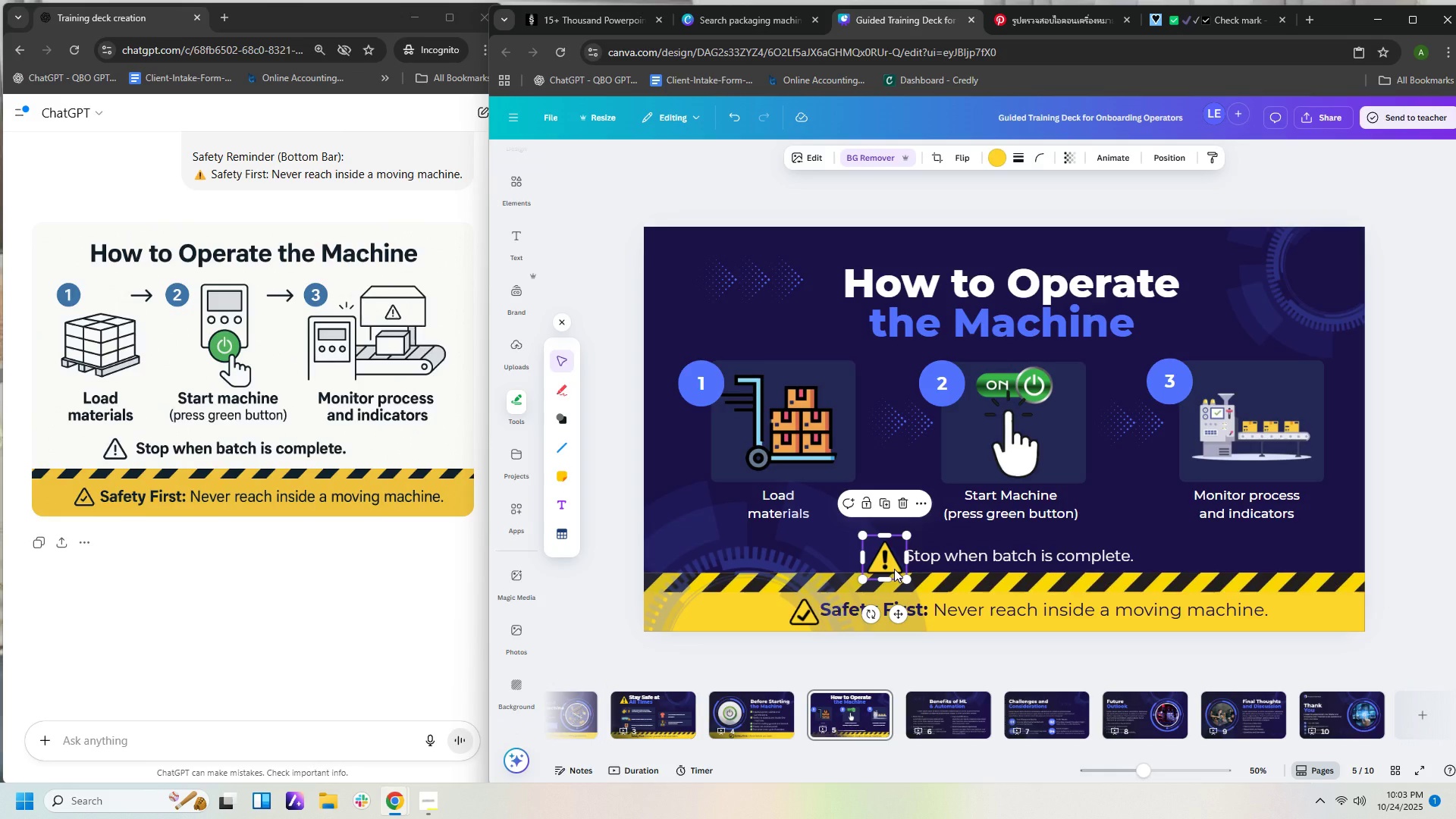 
left_click_drag(start_coordinate=[894, 569], to_coordinate=[882, 559])
 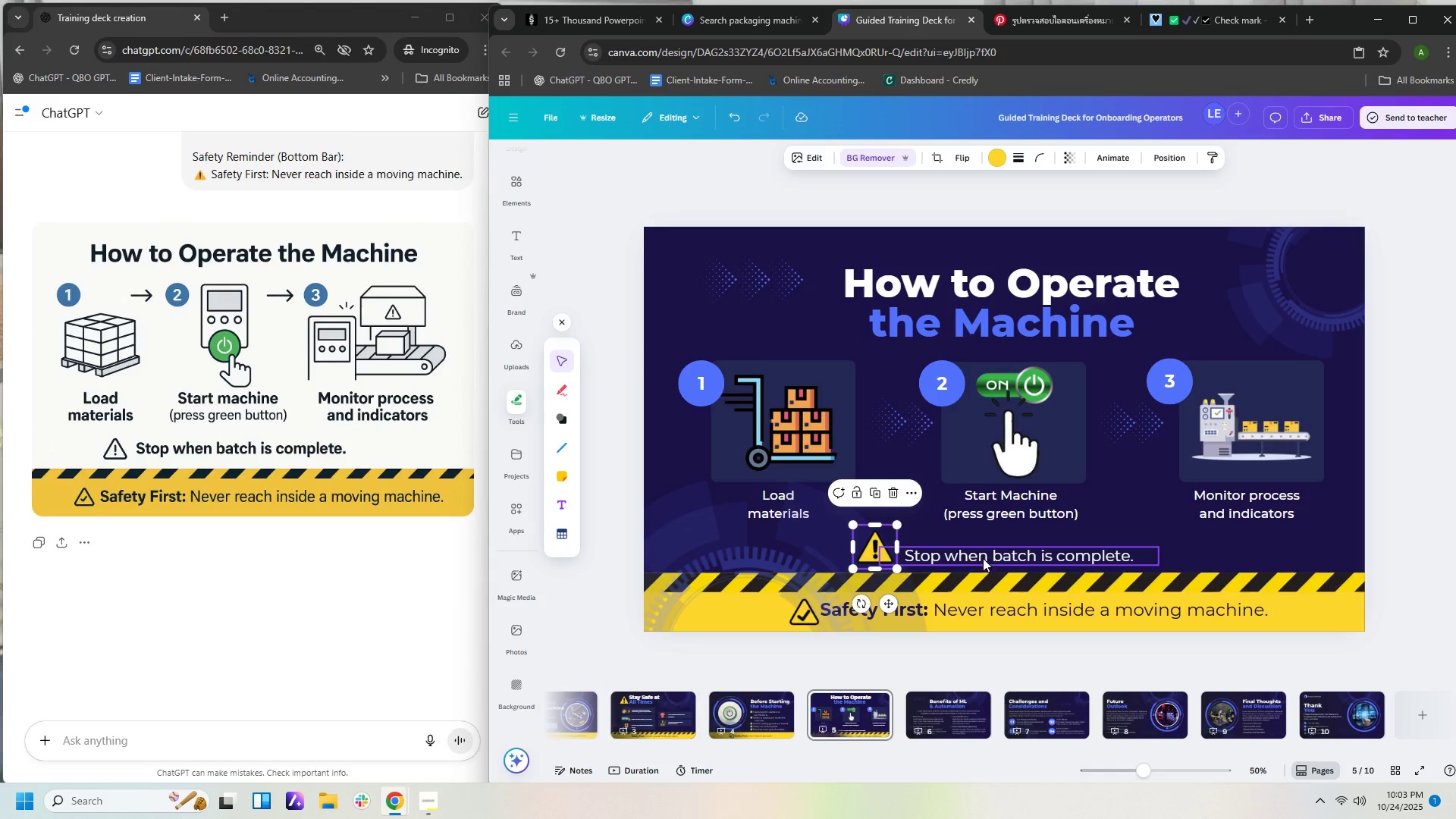 
left_click_drag(start_coordinate=[983, 558], to_coordinate=[980, 552])
 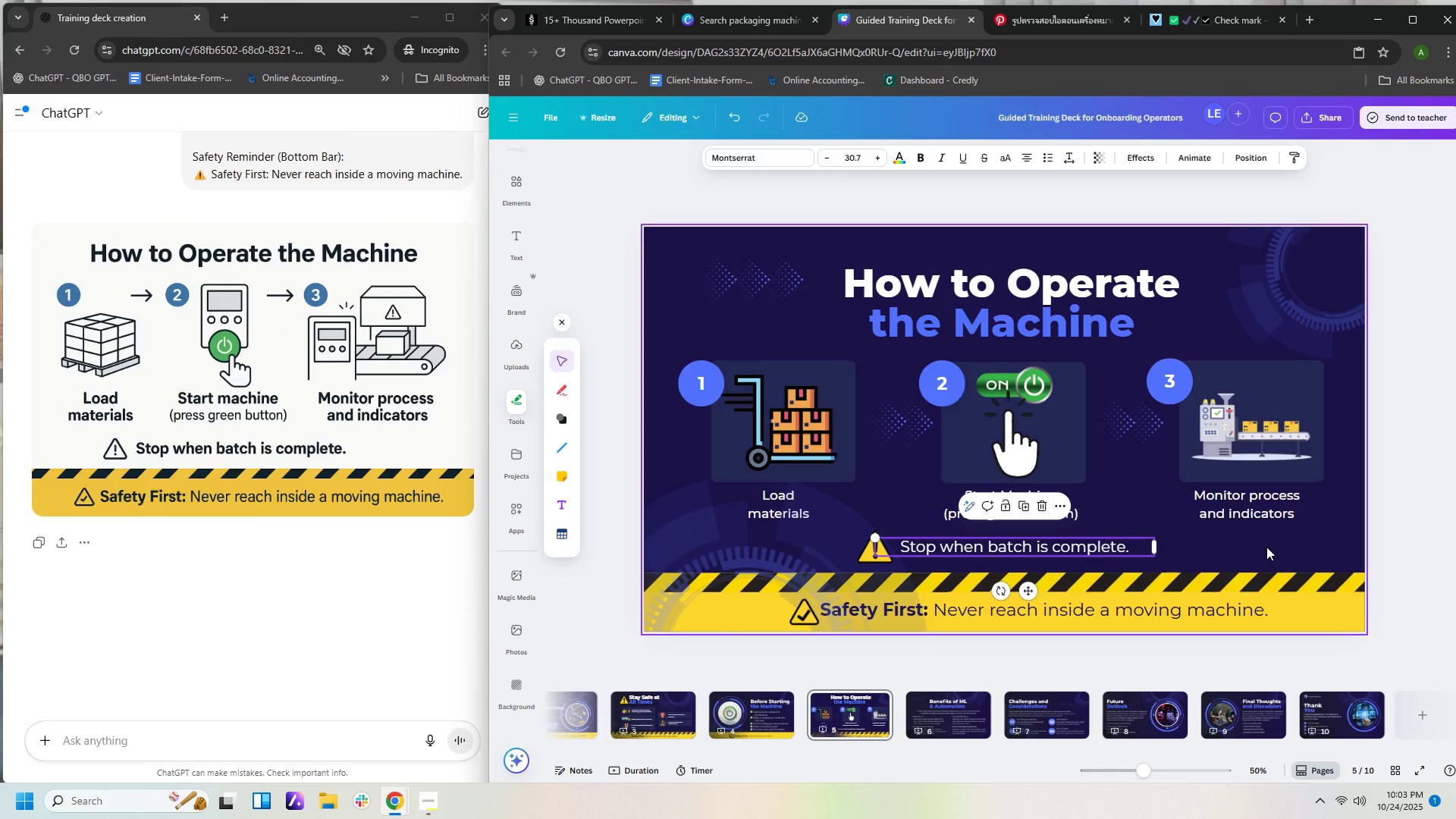 
left_click([1266, 547])
 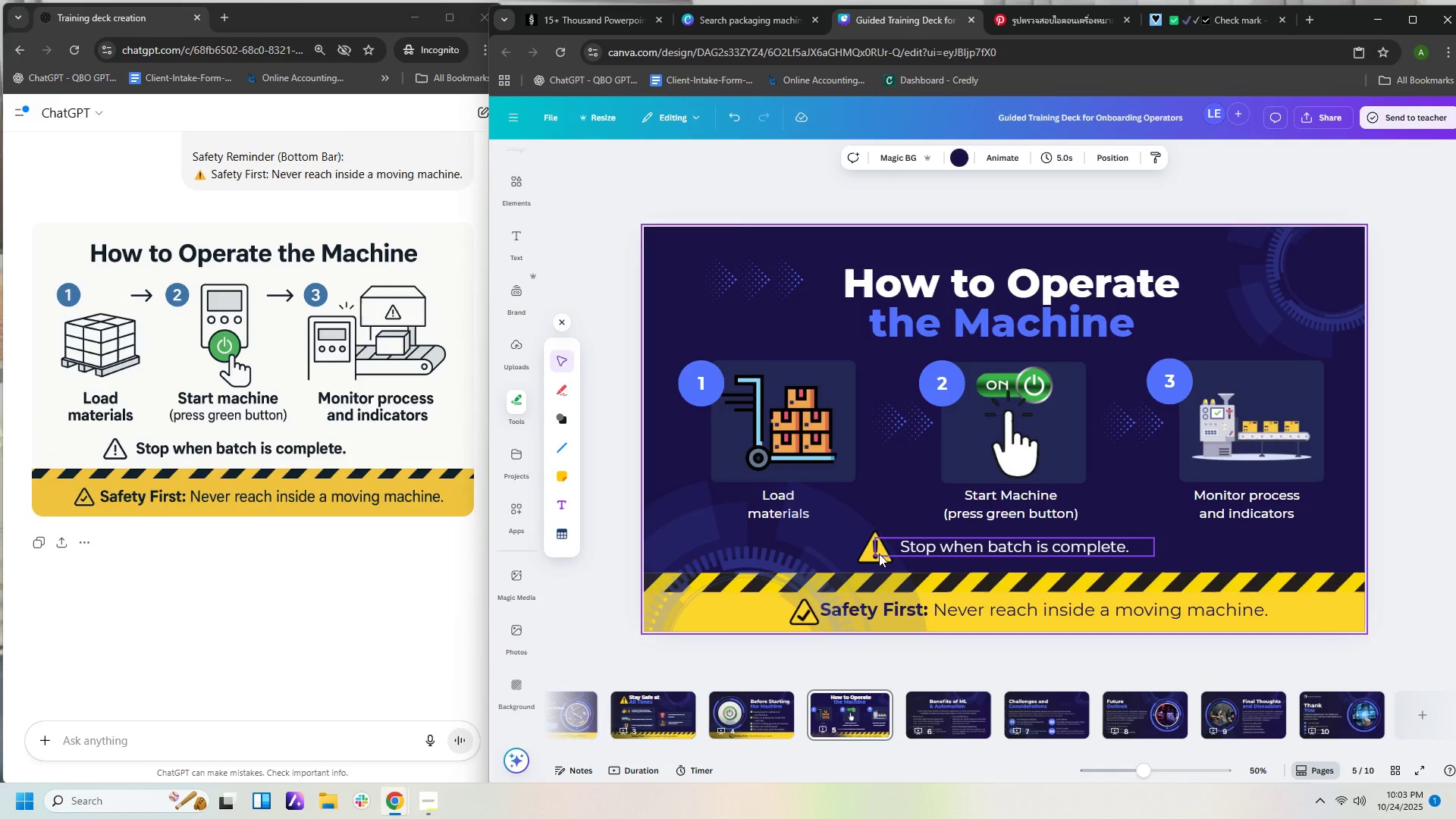 
left_click([879, 554])
 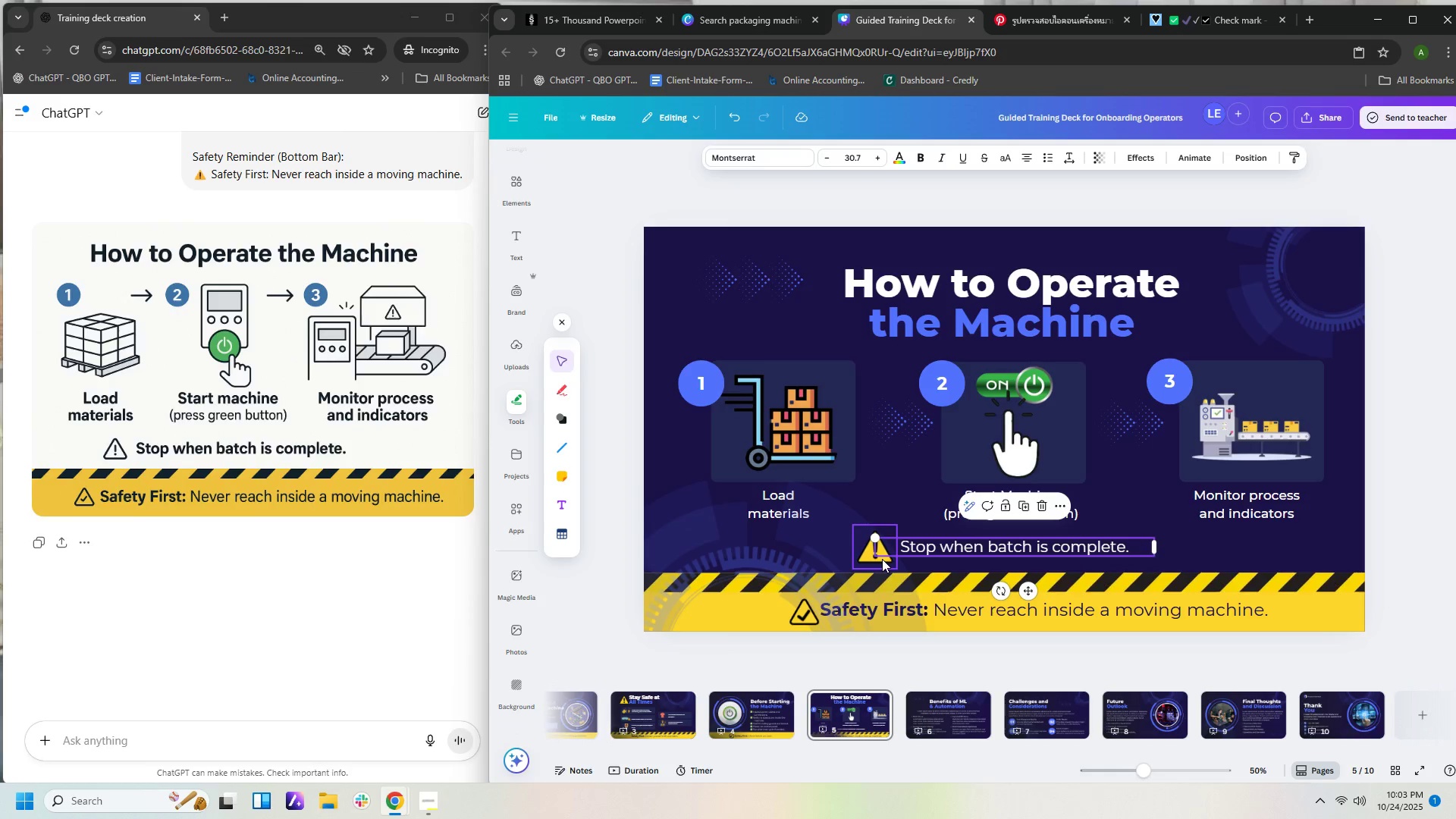 
left_click_drag(start_coordinate=[882, 559], to_coordinate=[890, 554])
 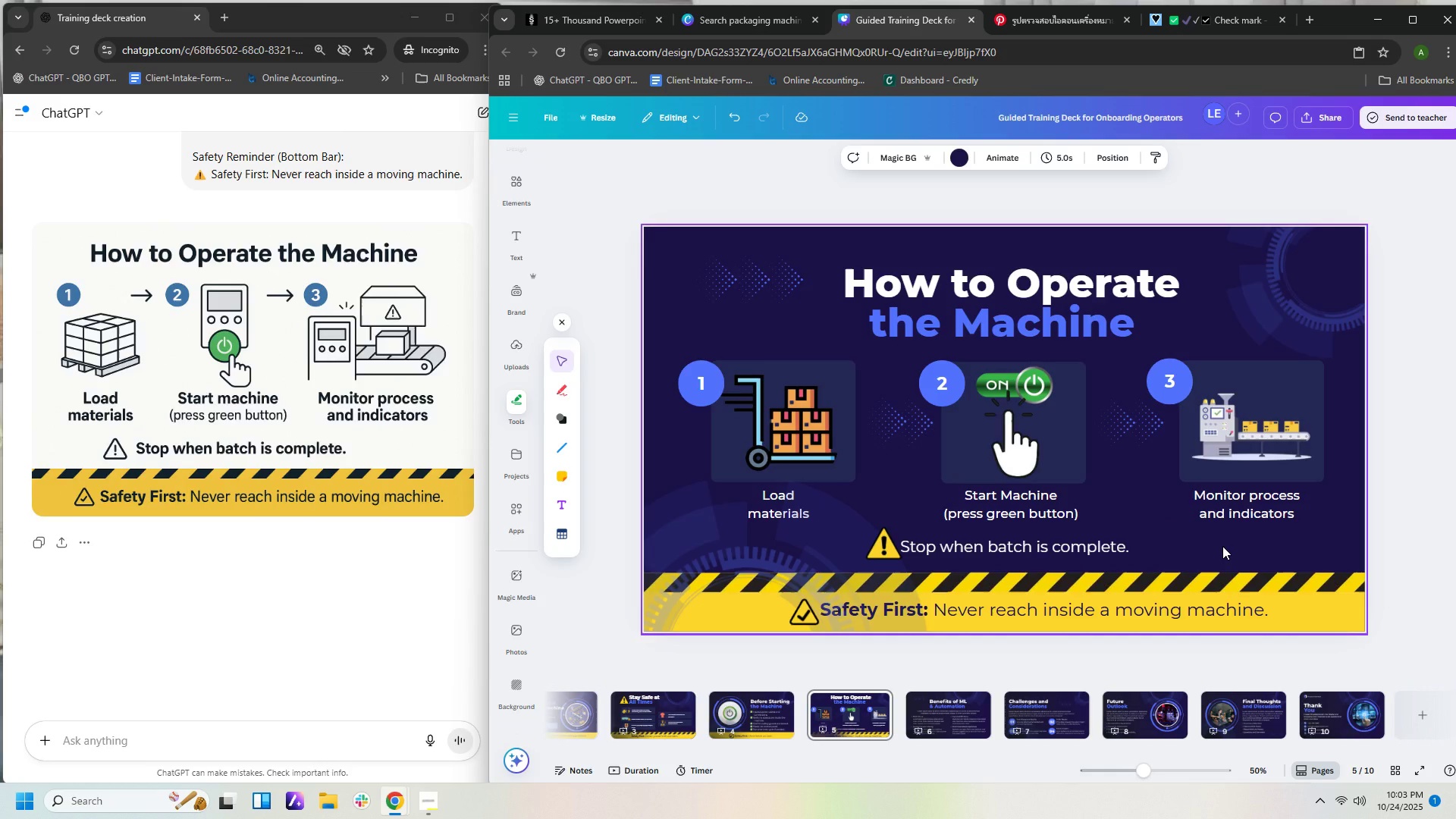 
wait(9.7)
 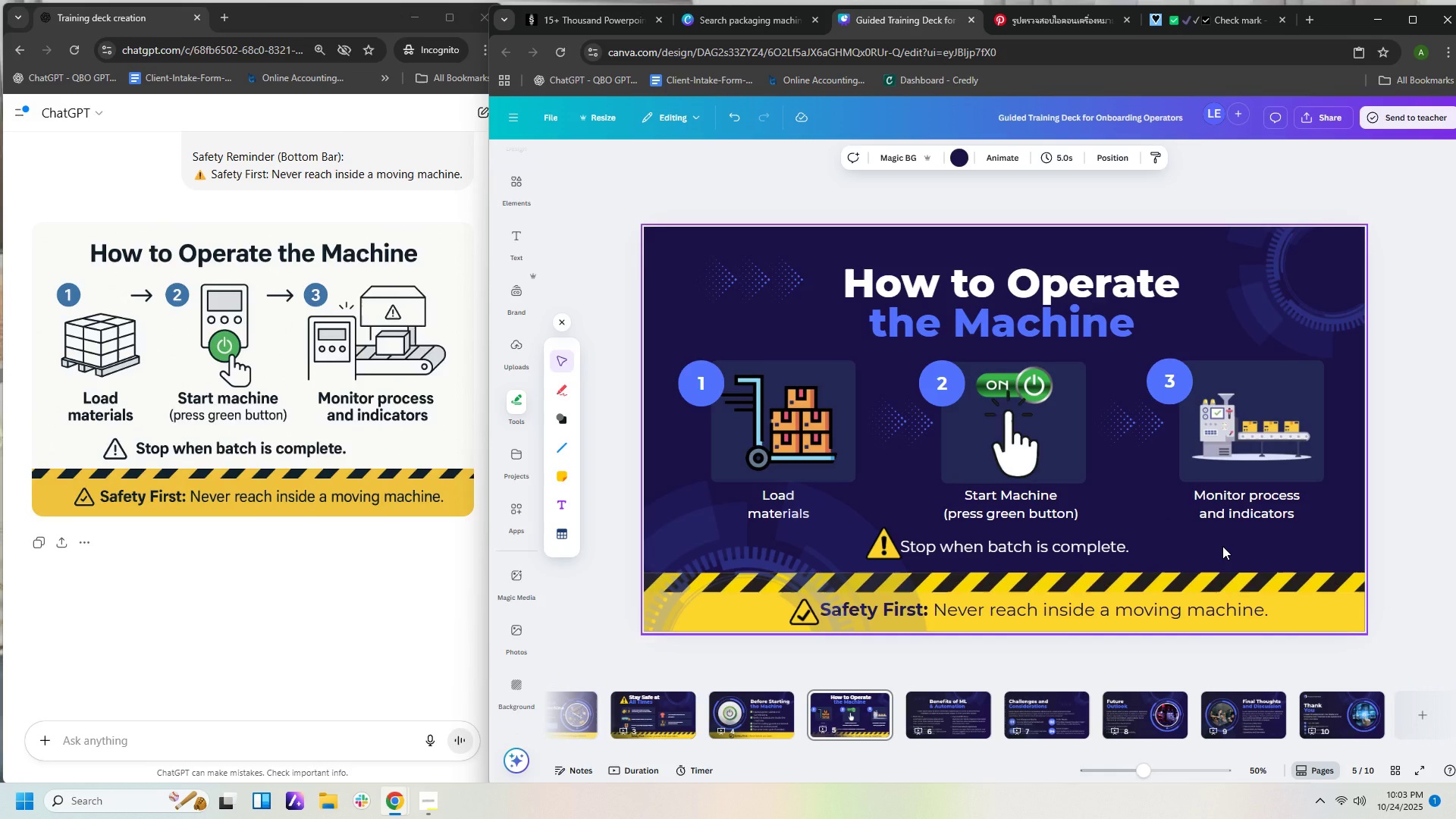 
left_click([1012, 376])
 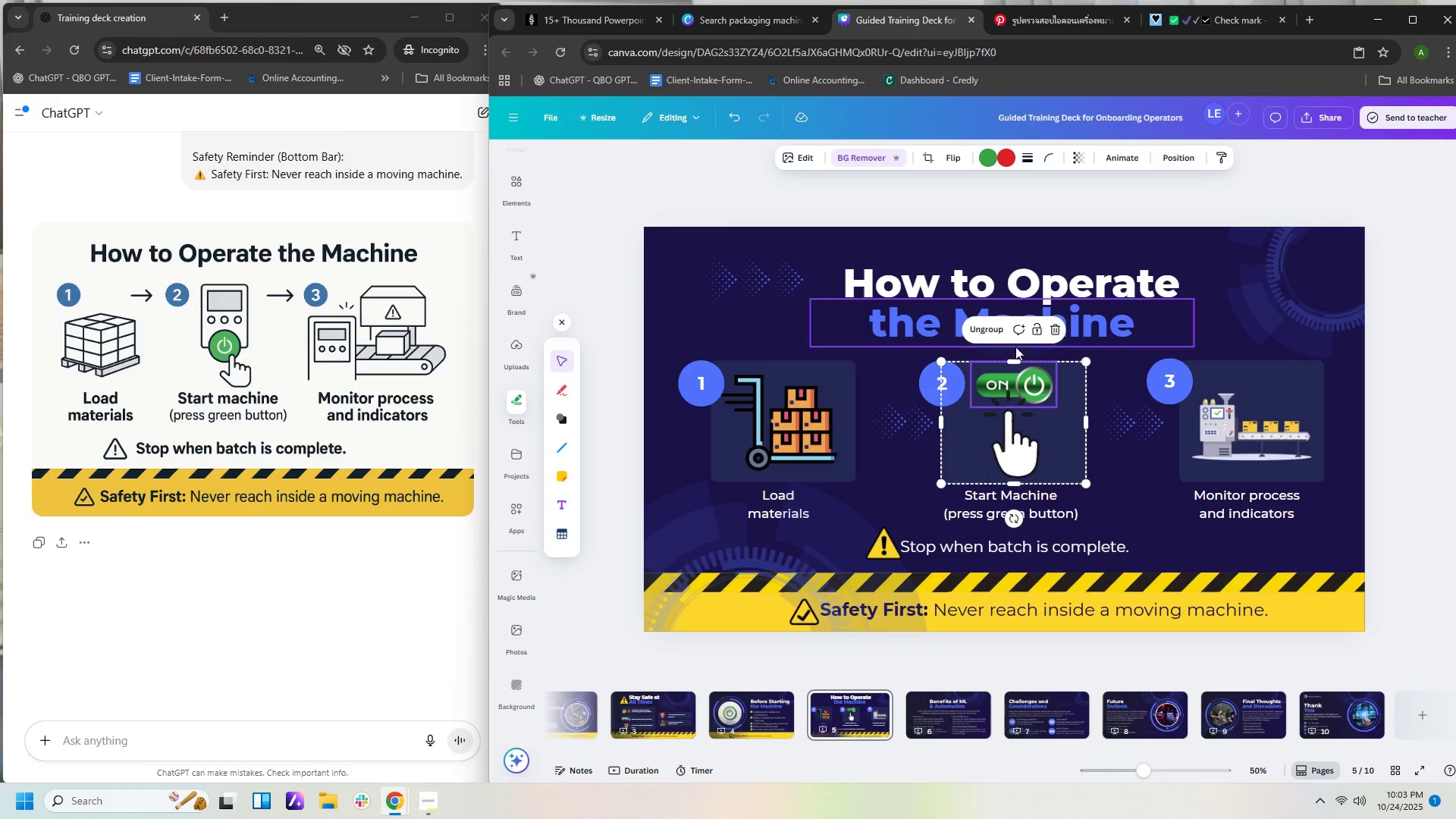 
left_click([996, 330])
 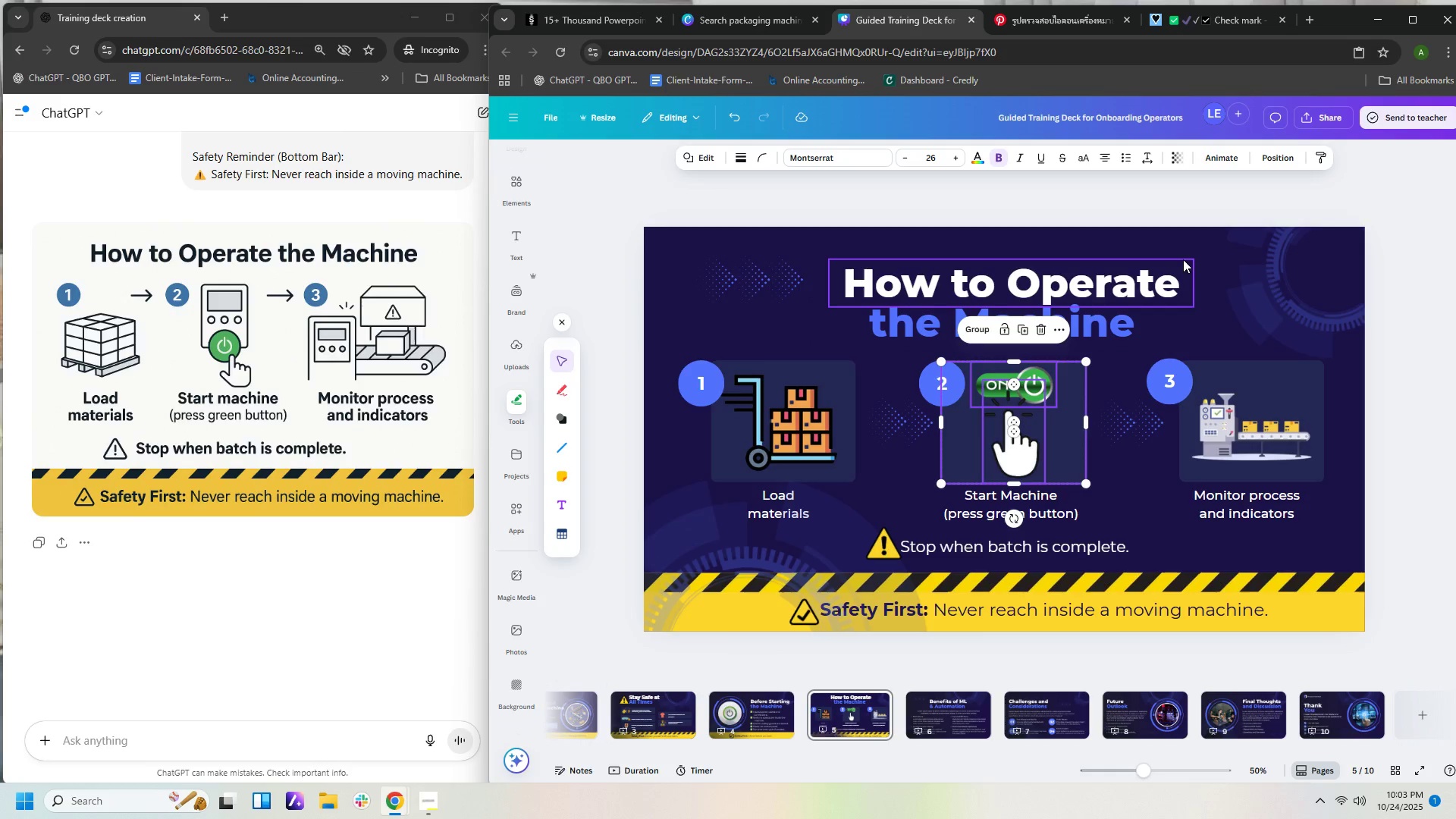 
left_click([1181, 246])
 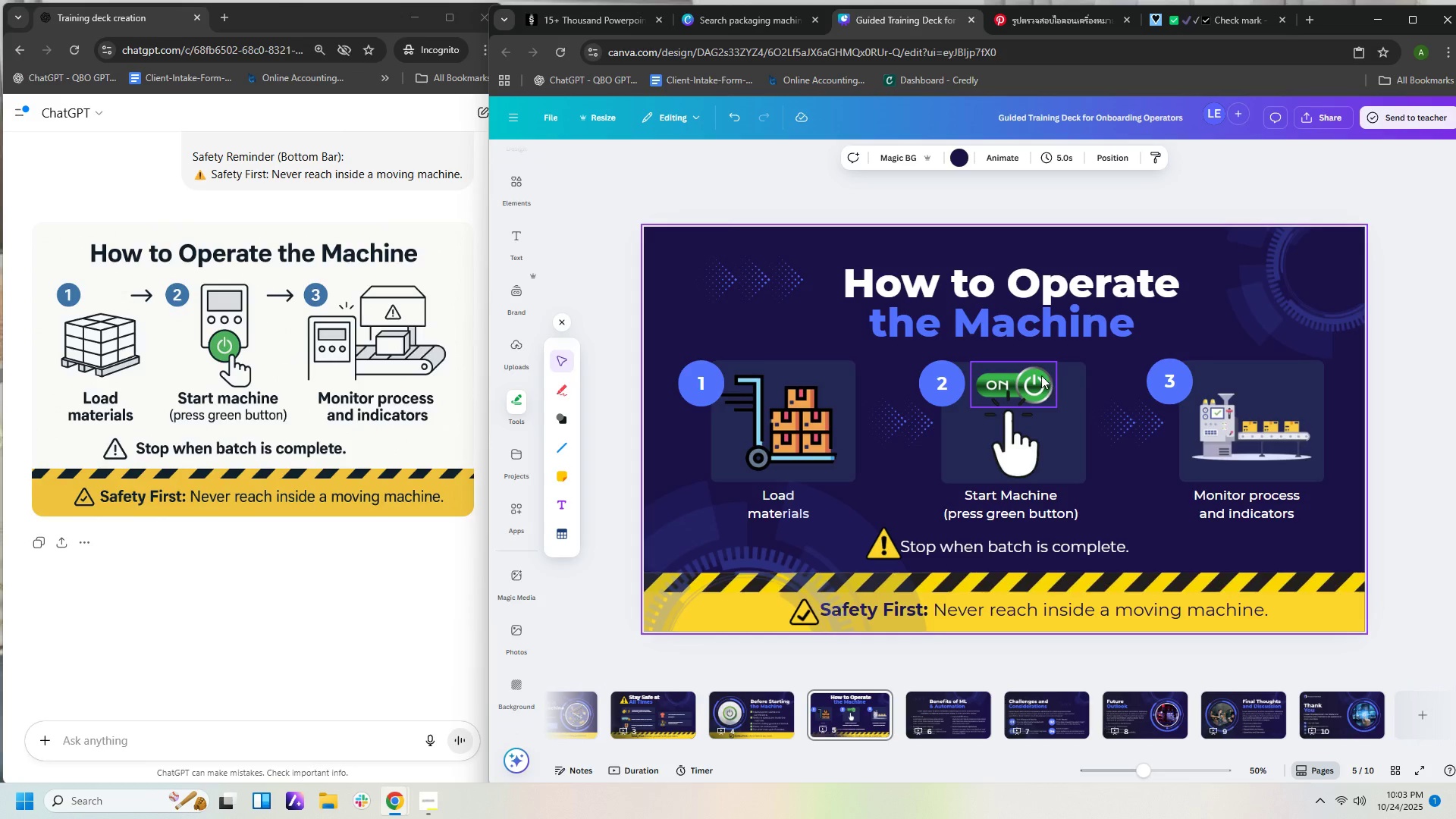 
left_click([1040, 375])
 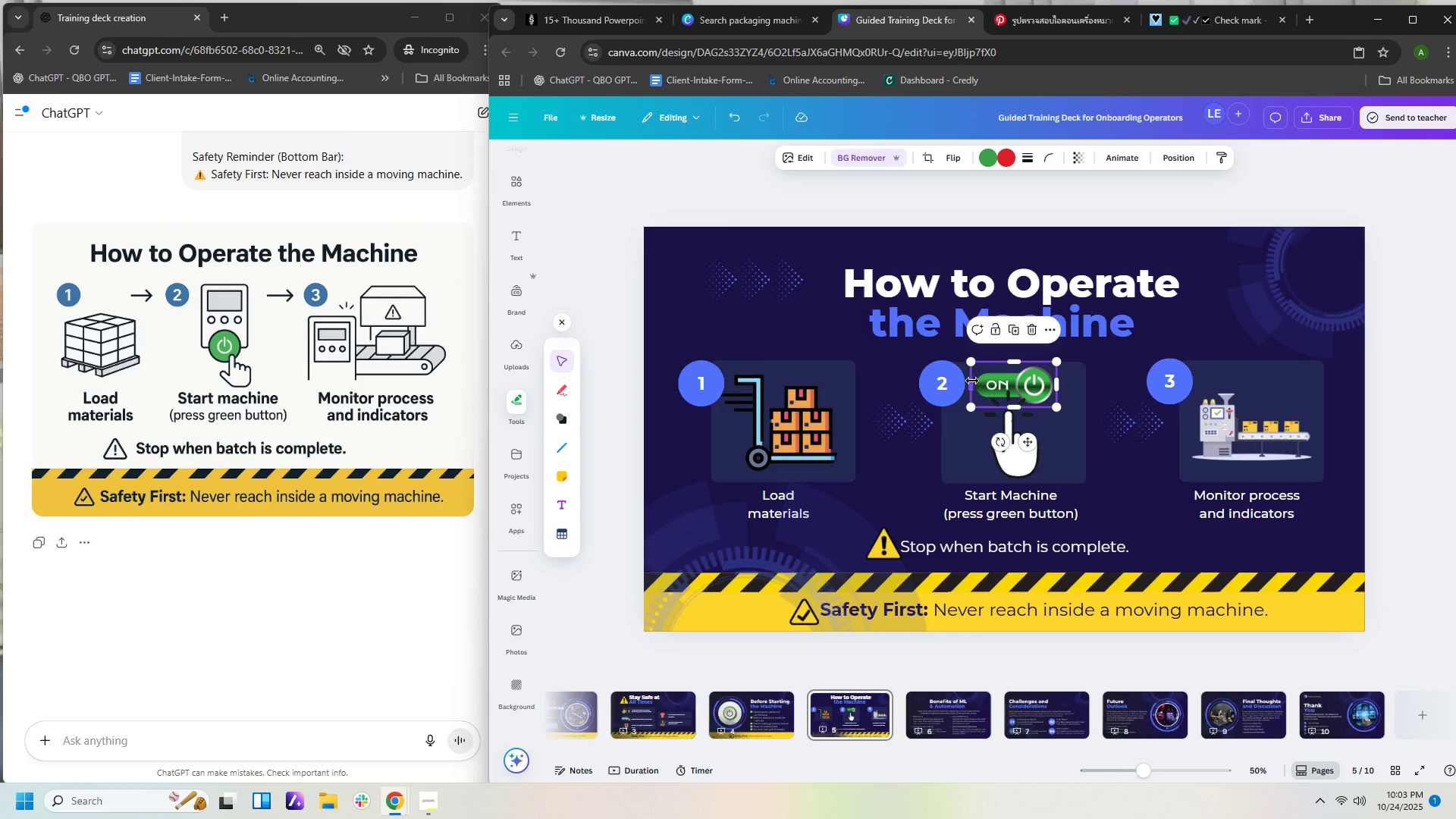 
left_click_drag(start_coordinate=[972, 381], to_coordinate=[987, 382])
 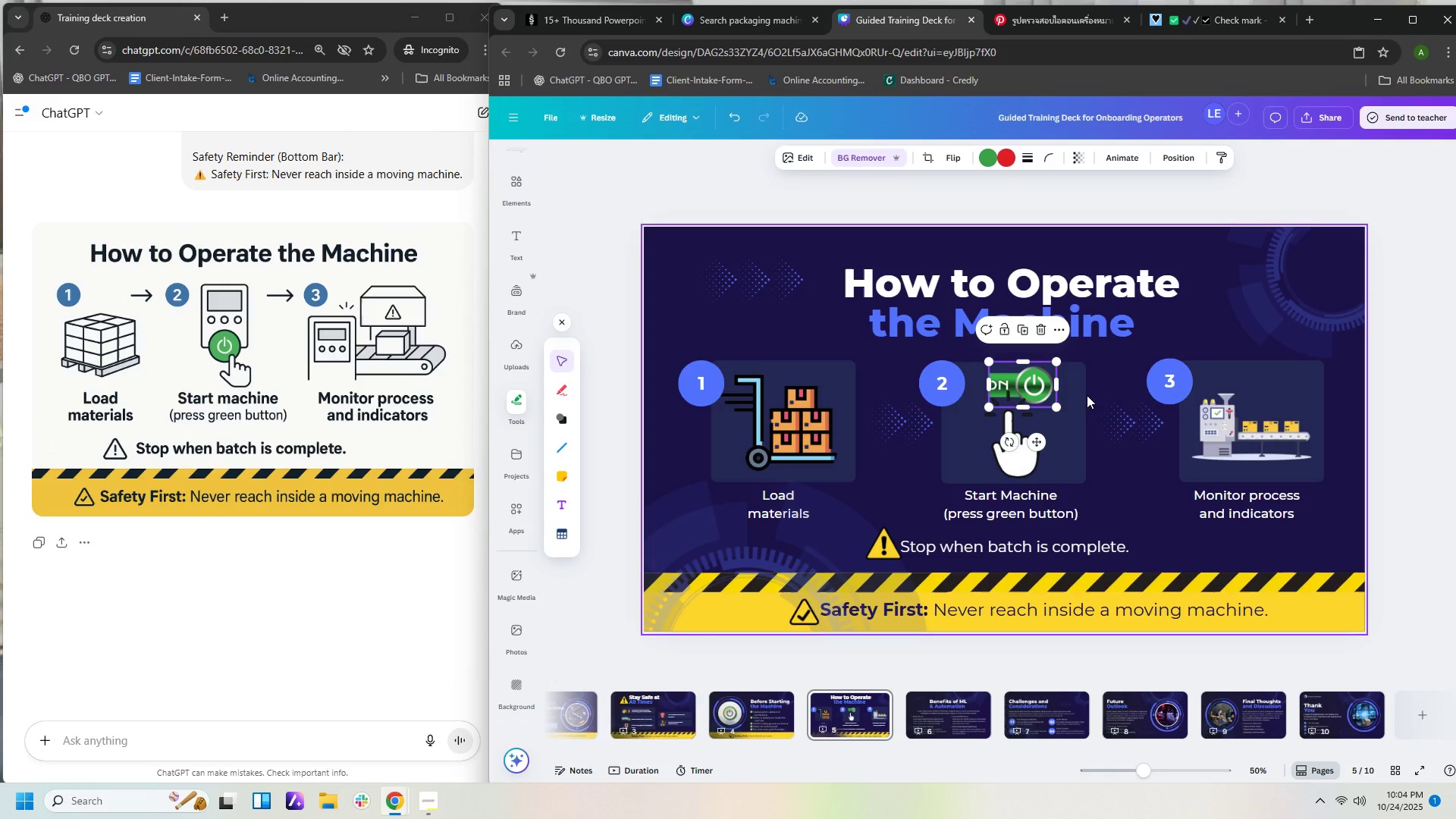 
key(Control+Z)
 